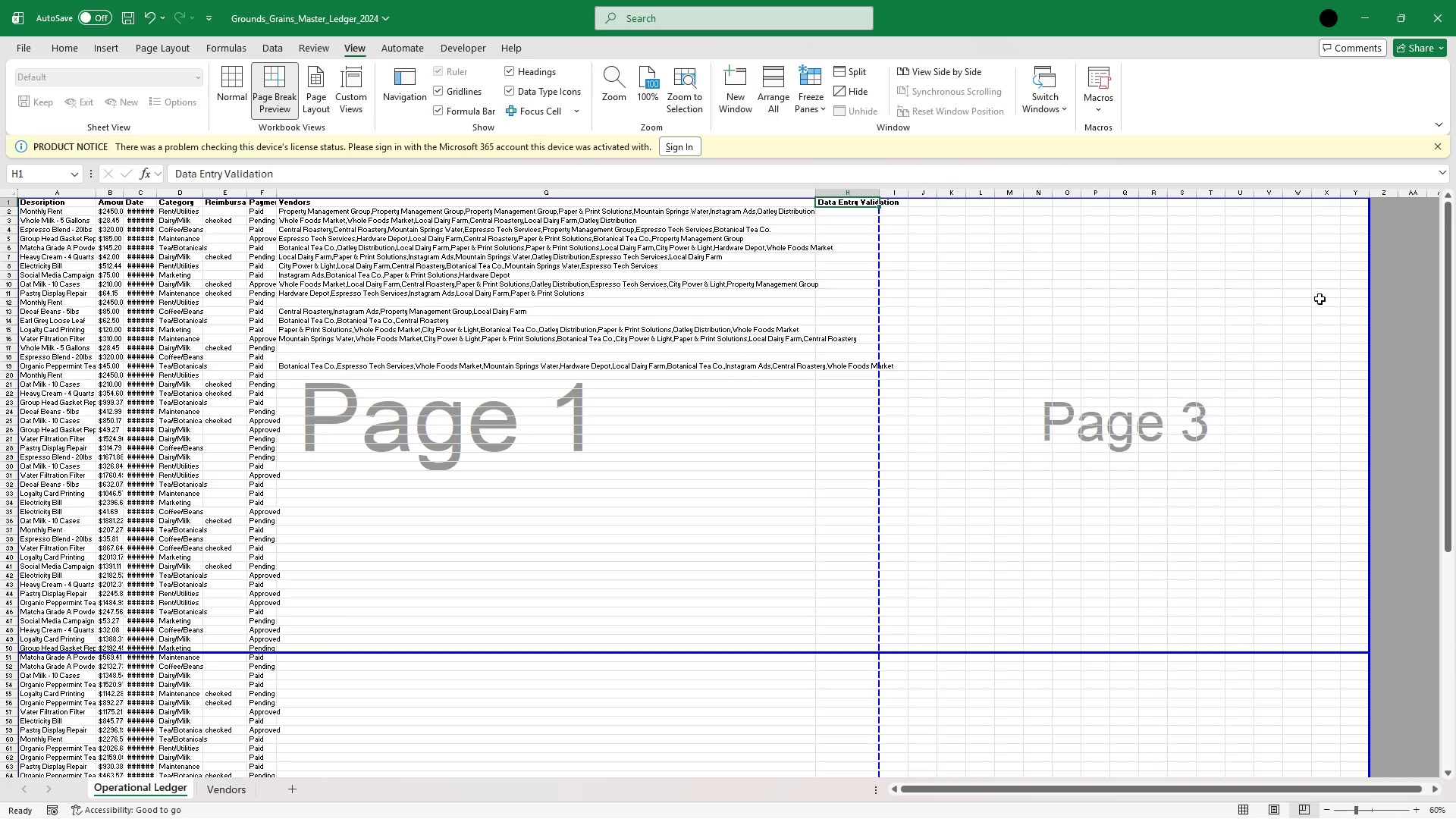 
left_click_drag(start_coordinate=[1370, 313], to_coordinate=[905, 356])
 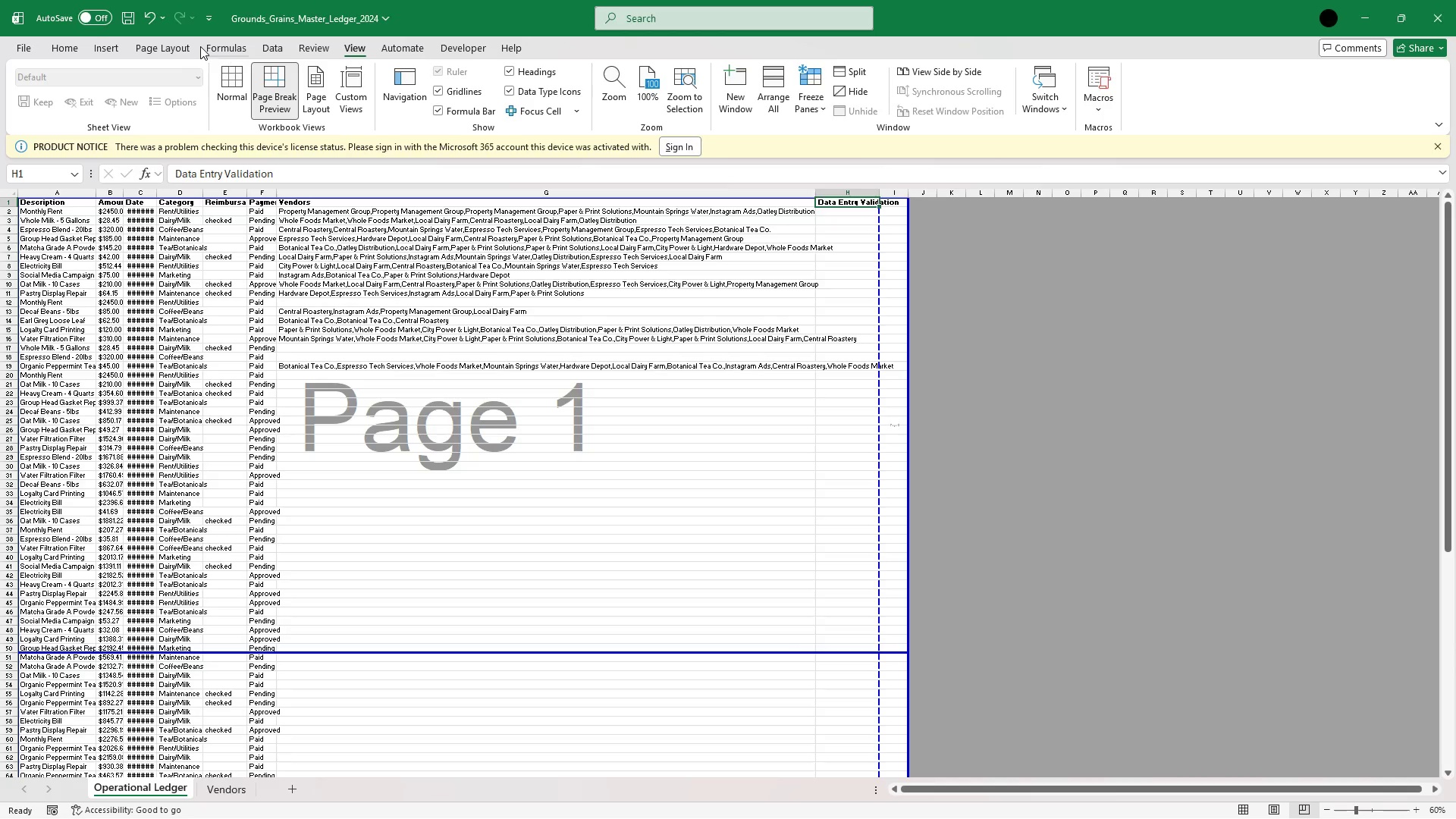 
left_click([174, 49])
 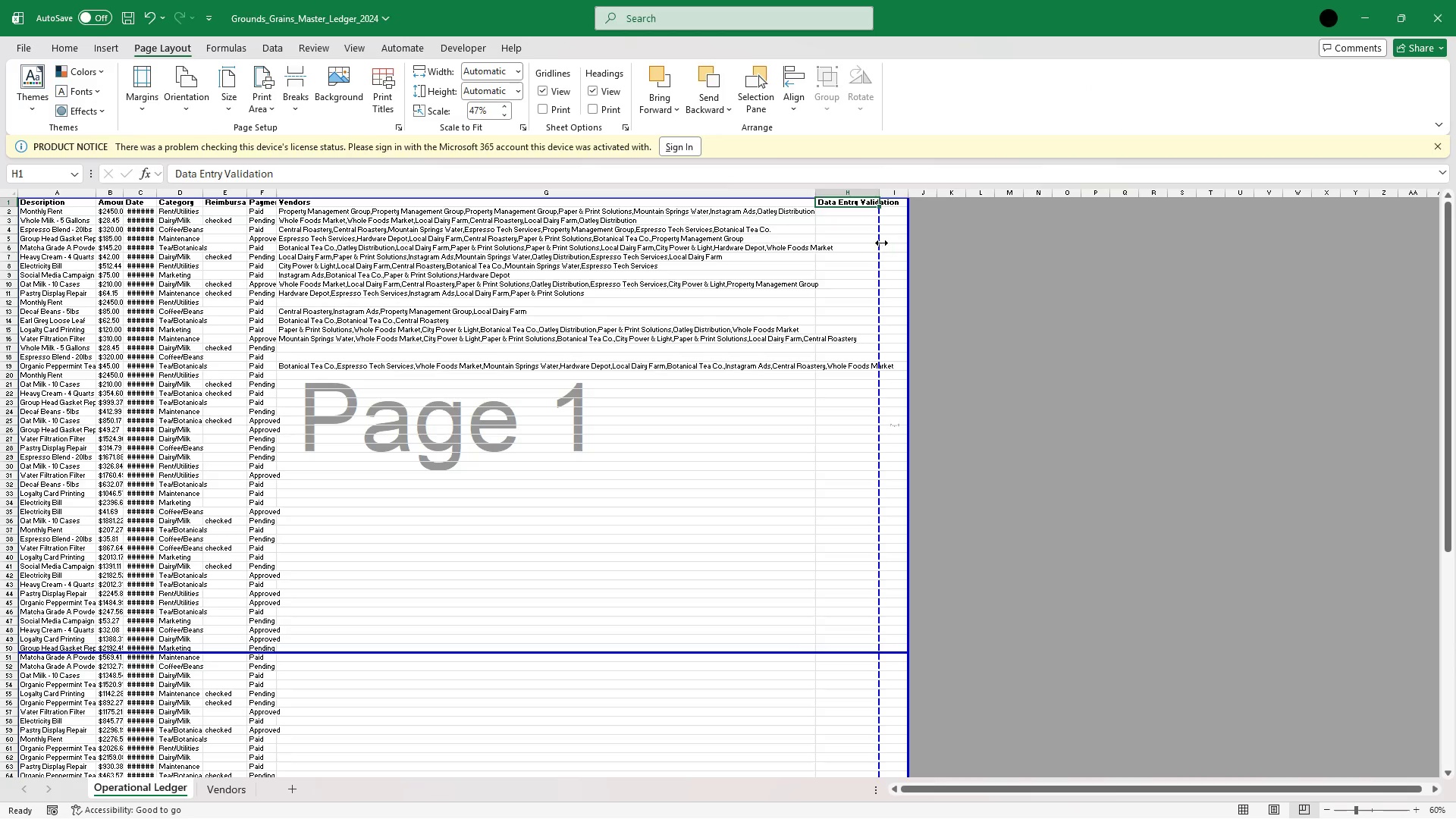 
left_click_drag(start_coordinate=[879, 243], to_coordinate=[918, 244])
 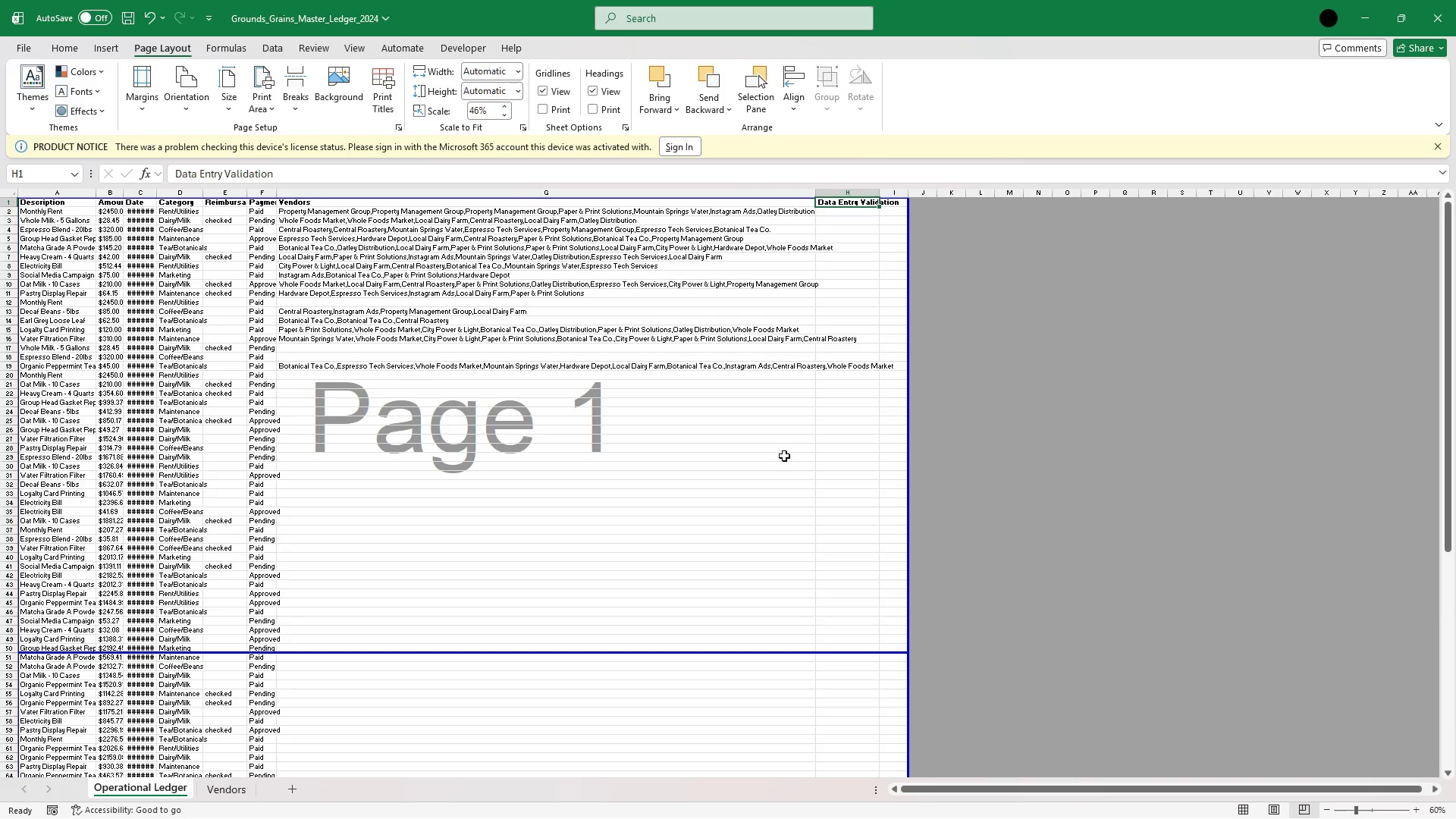 
wait(6.83)
 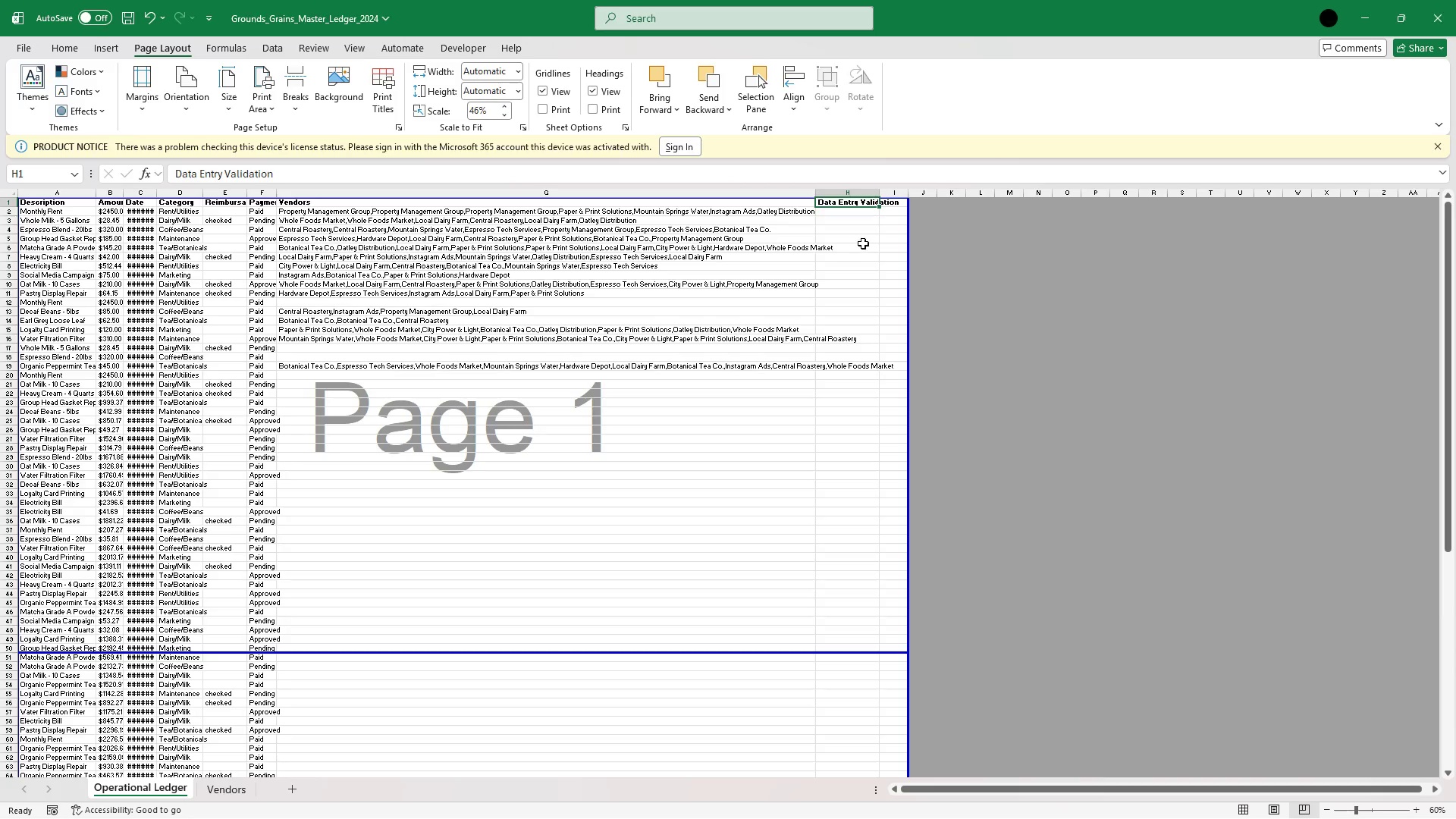 
left_click([351, 48])
 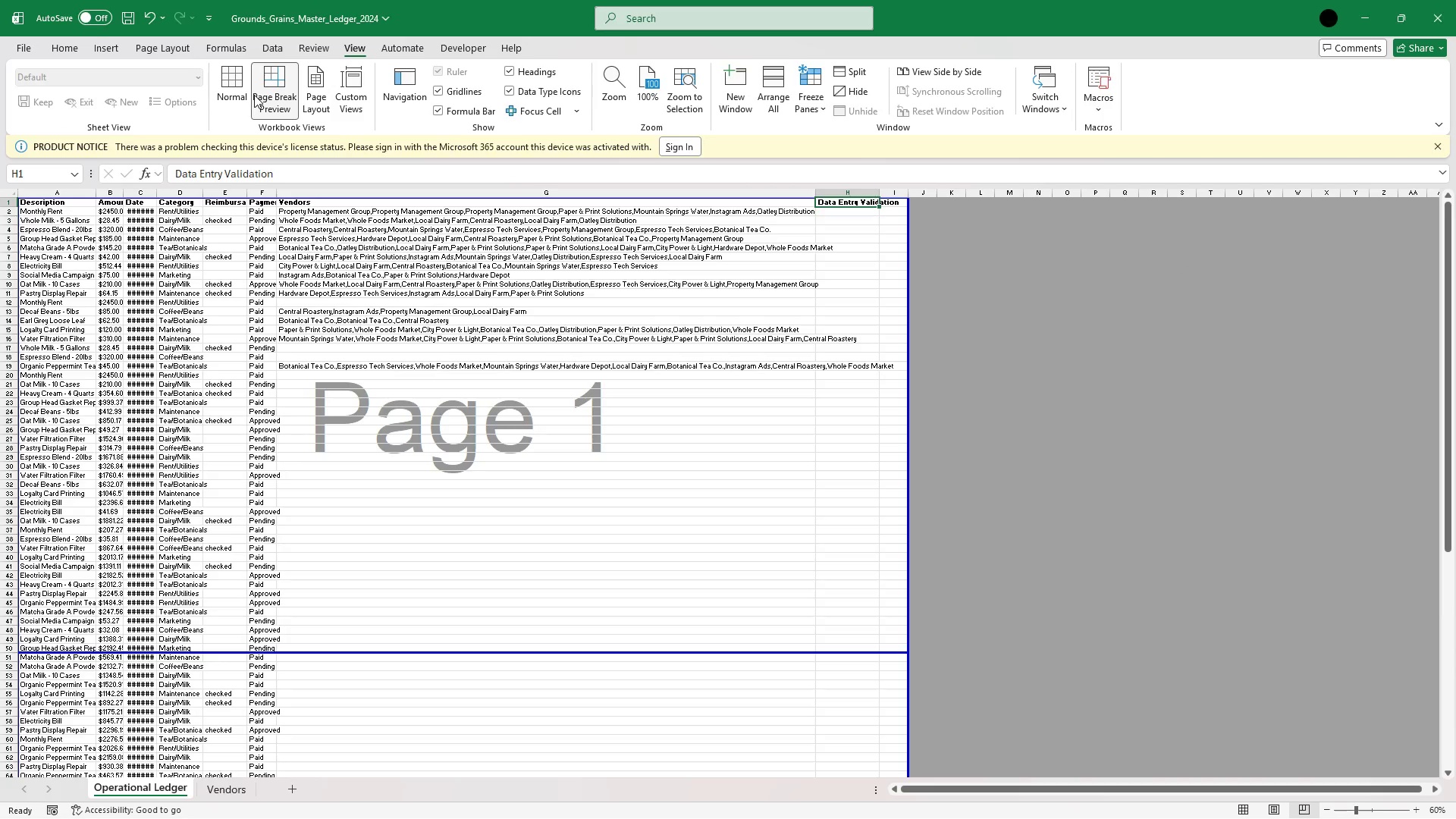 
left_click([249, 88])
 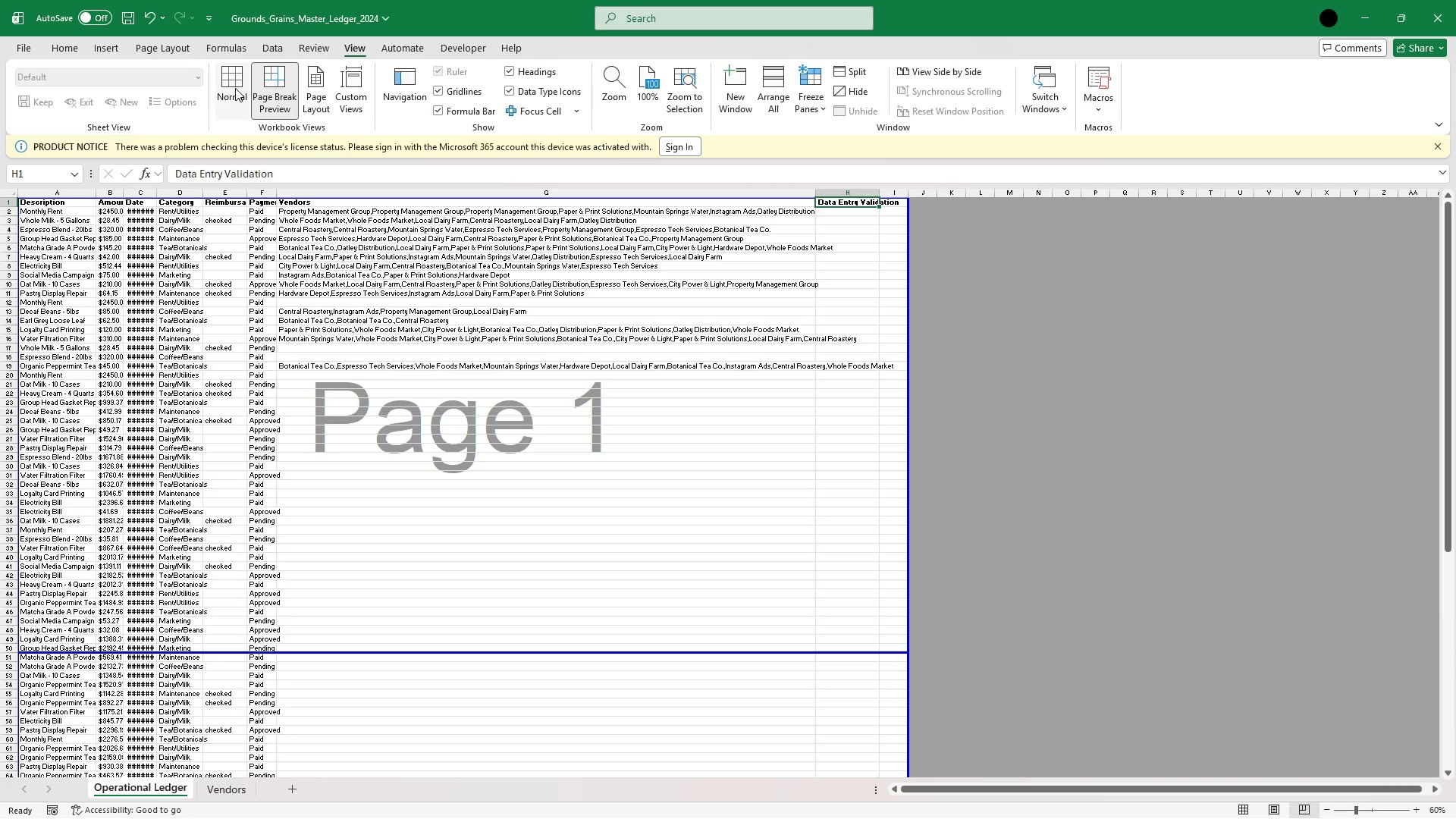 
left_click([235, 88])
 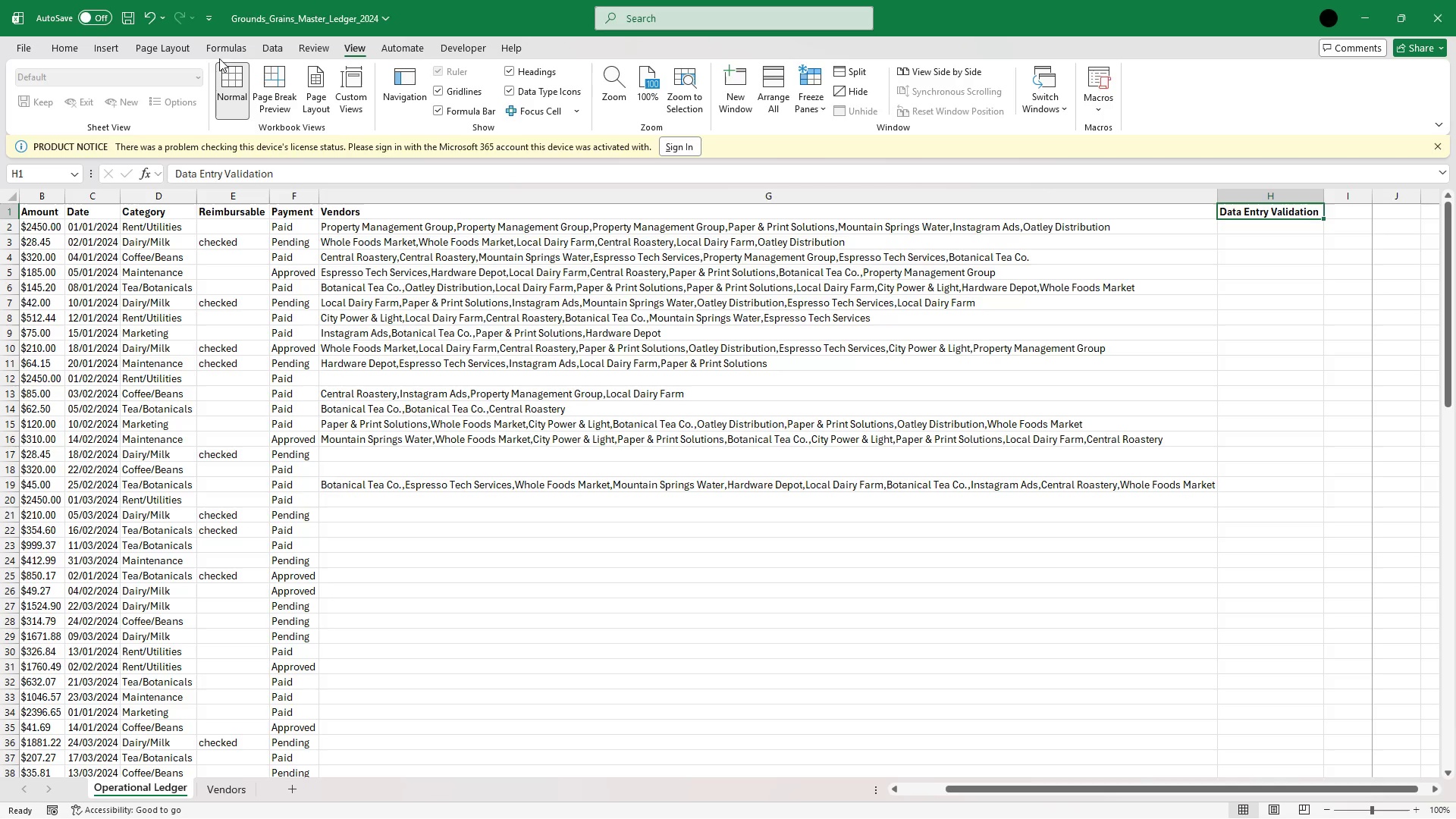 
left_click([281, 73])
 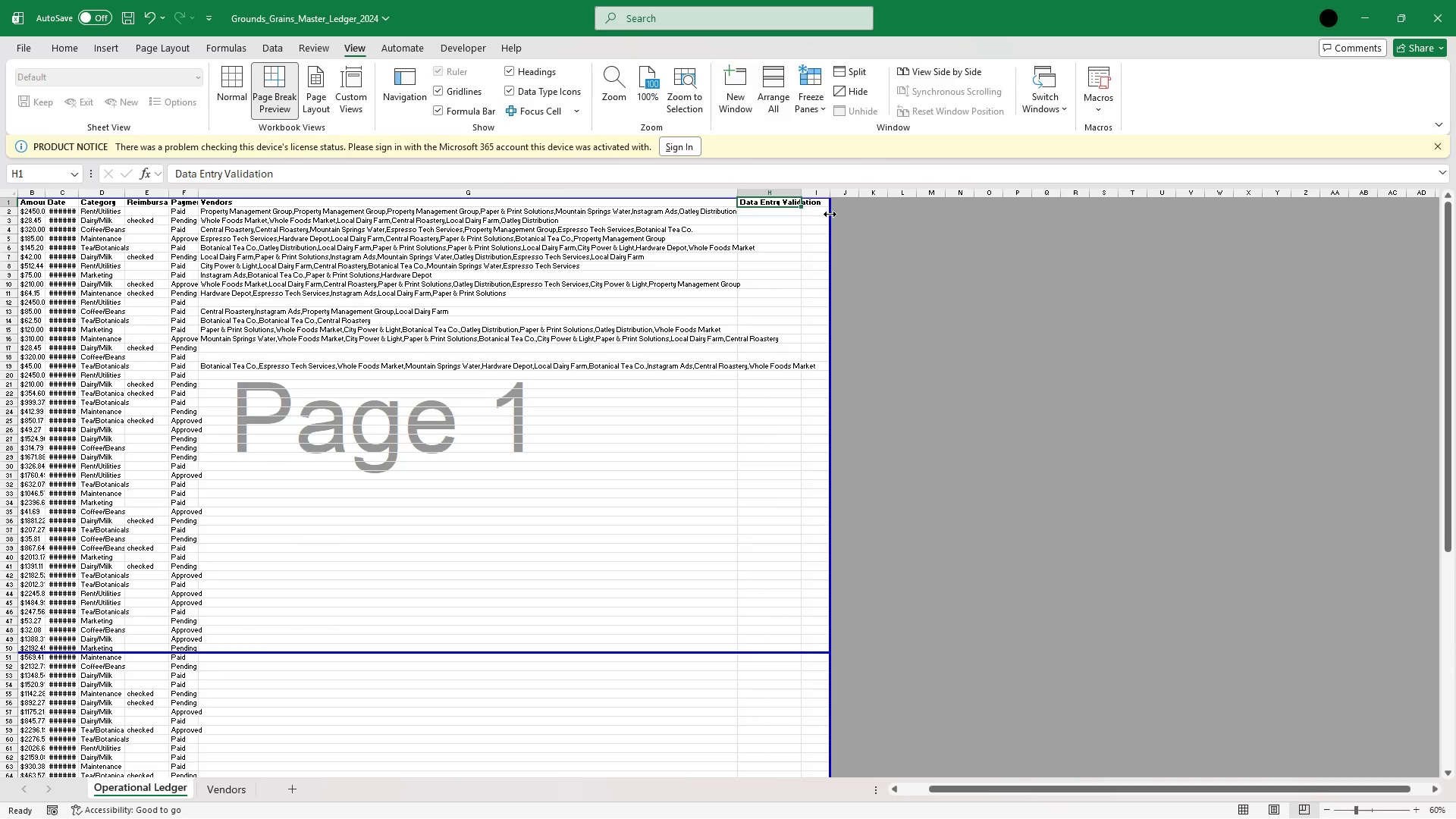 
left_click_drag(start_coordinate=[830, 215], to_coordinate=[803, 218])
 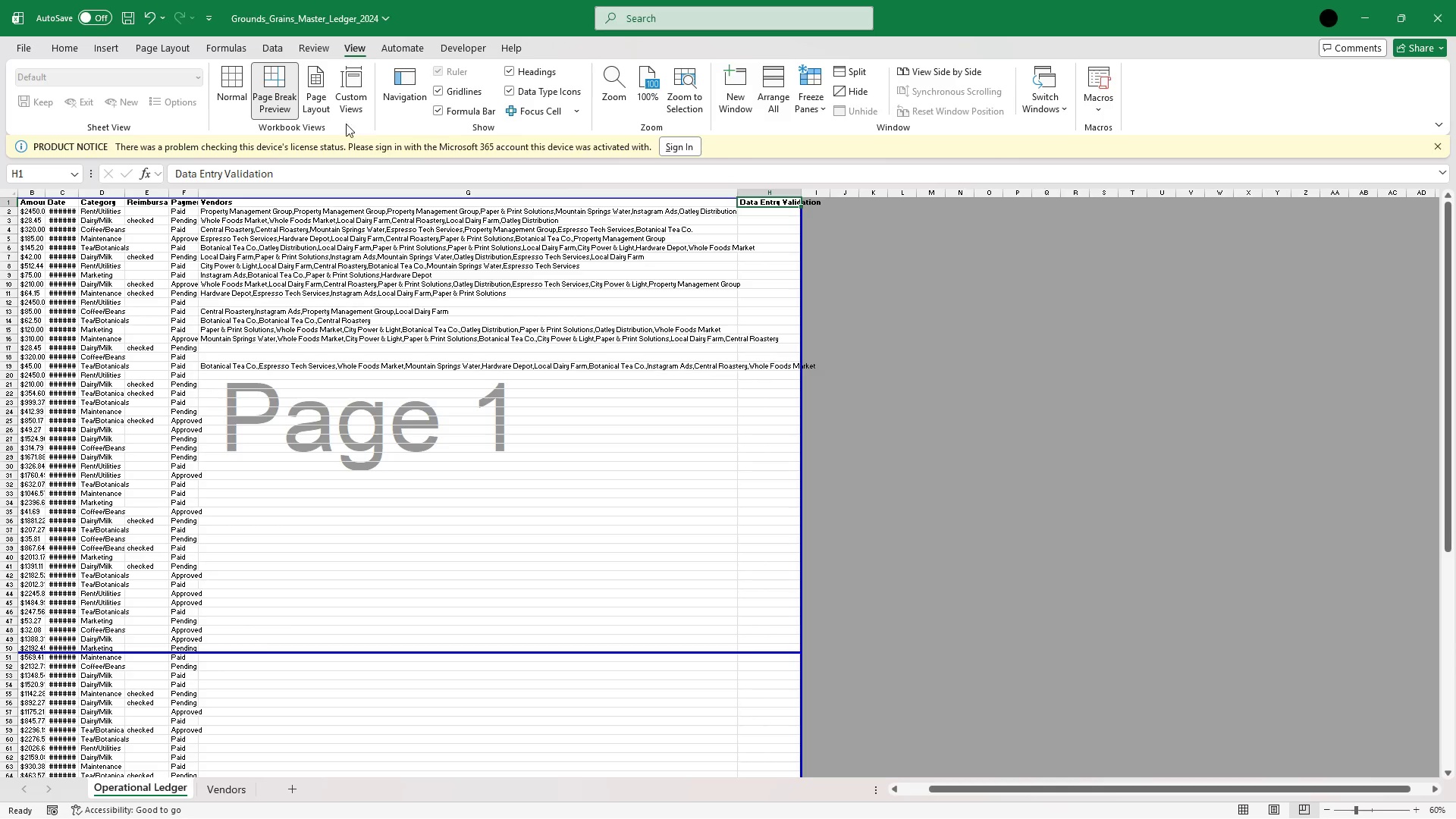 
left_click([246, 89])
 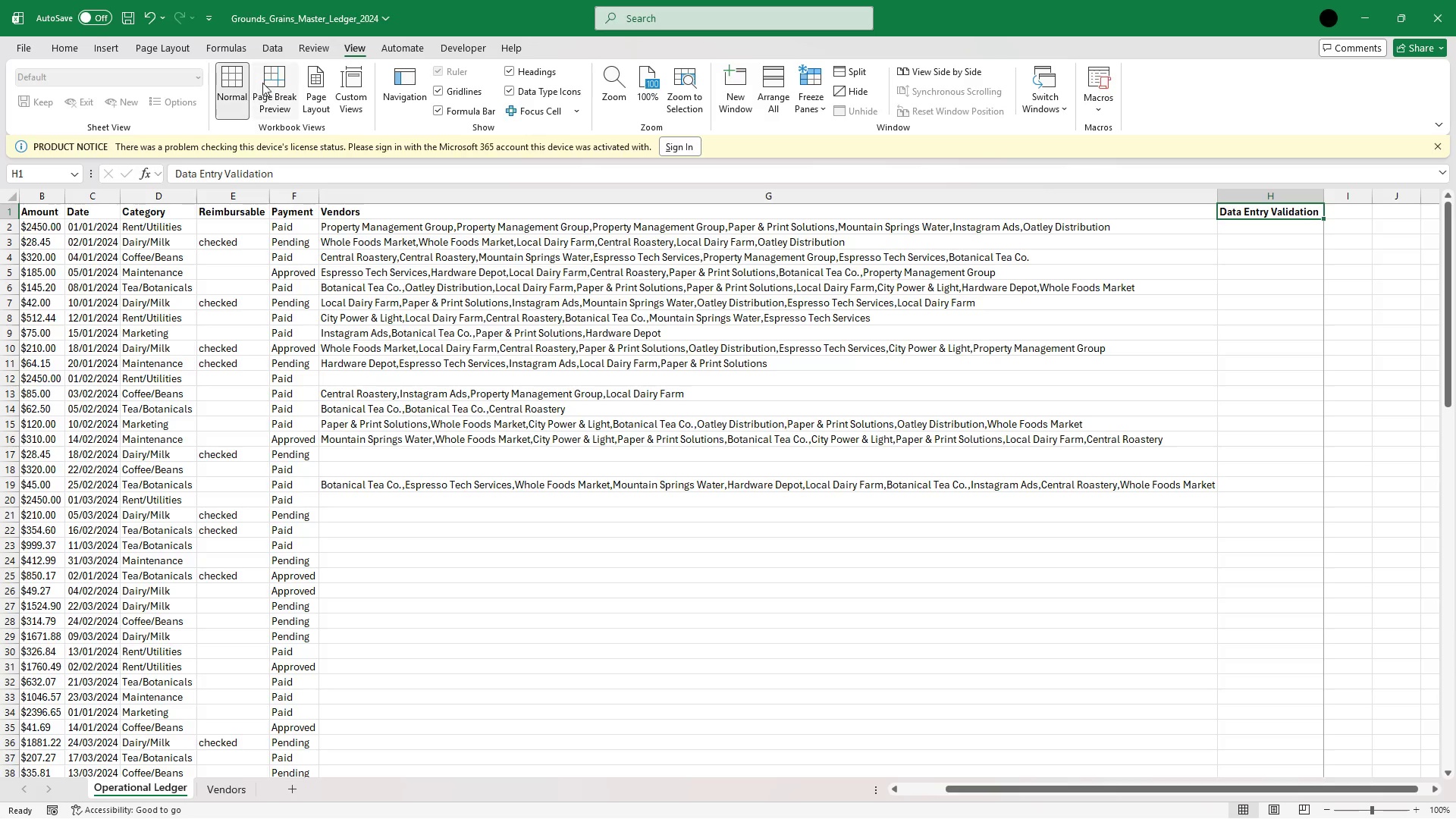 
left_click([290, 82])
 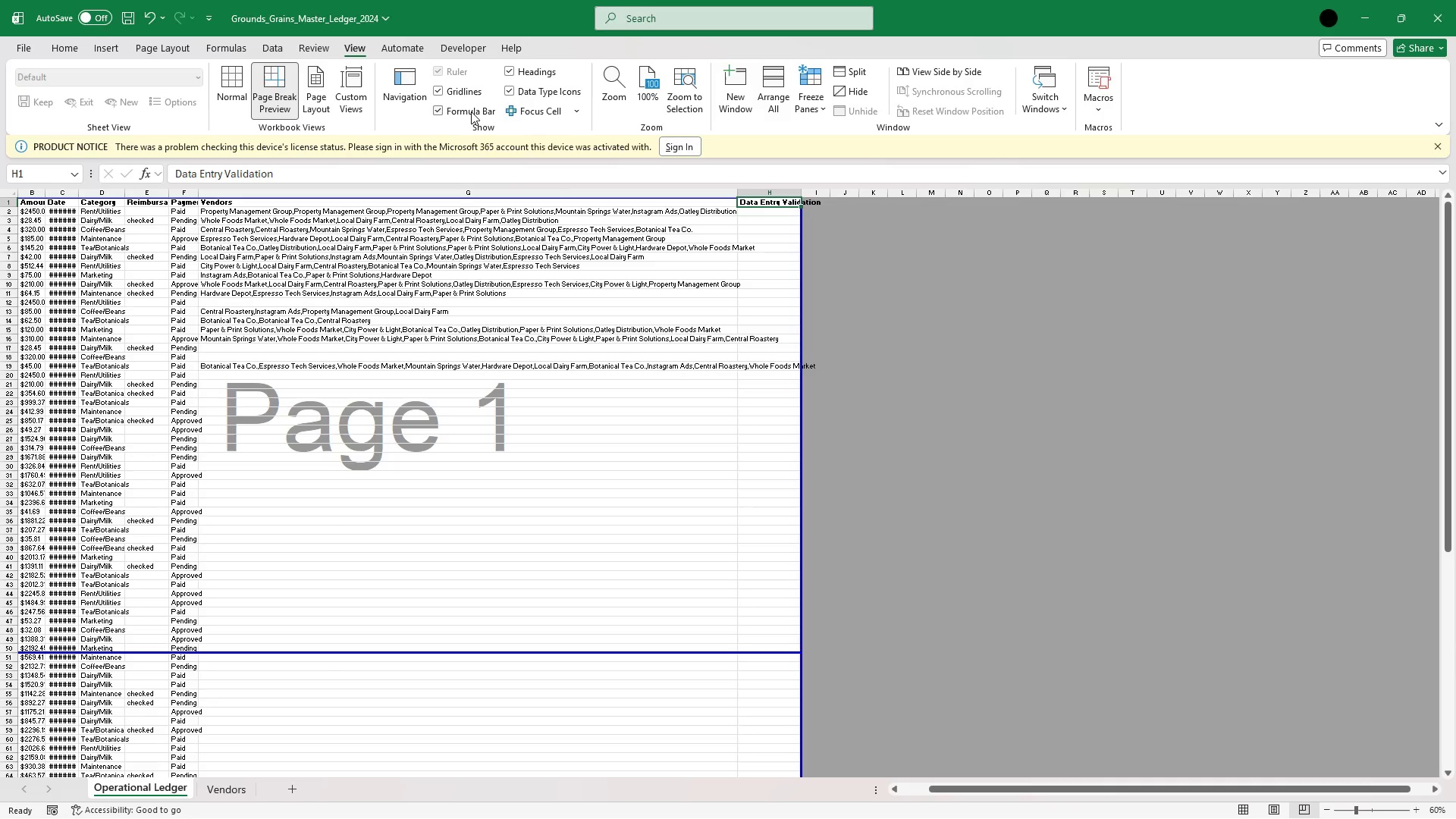 
left_click([176, 53])
 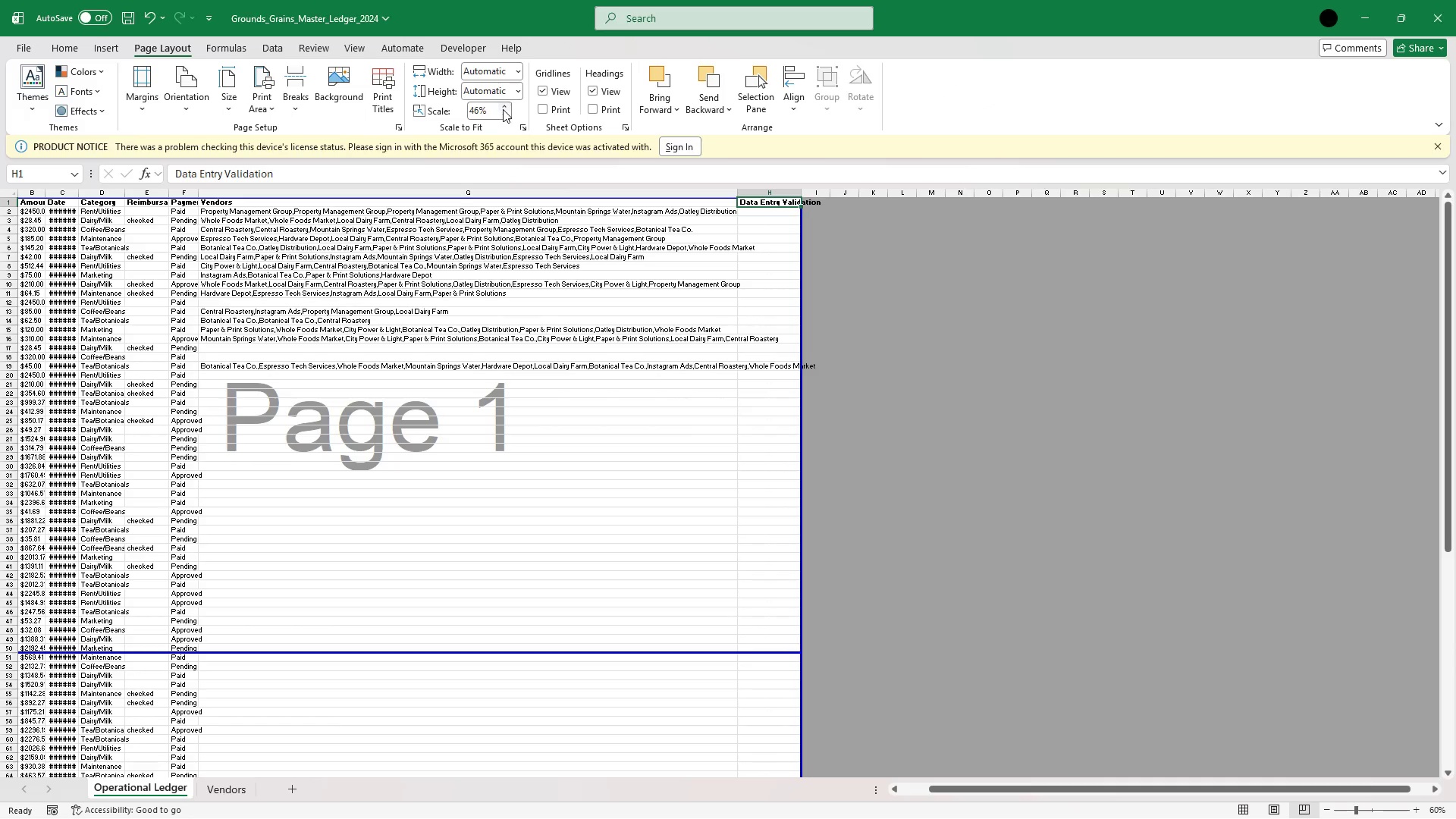 
left_click([502, 107])
 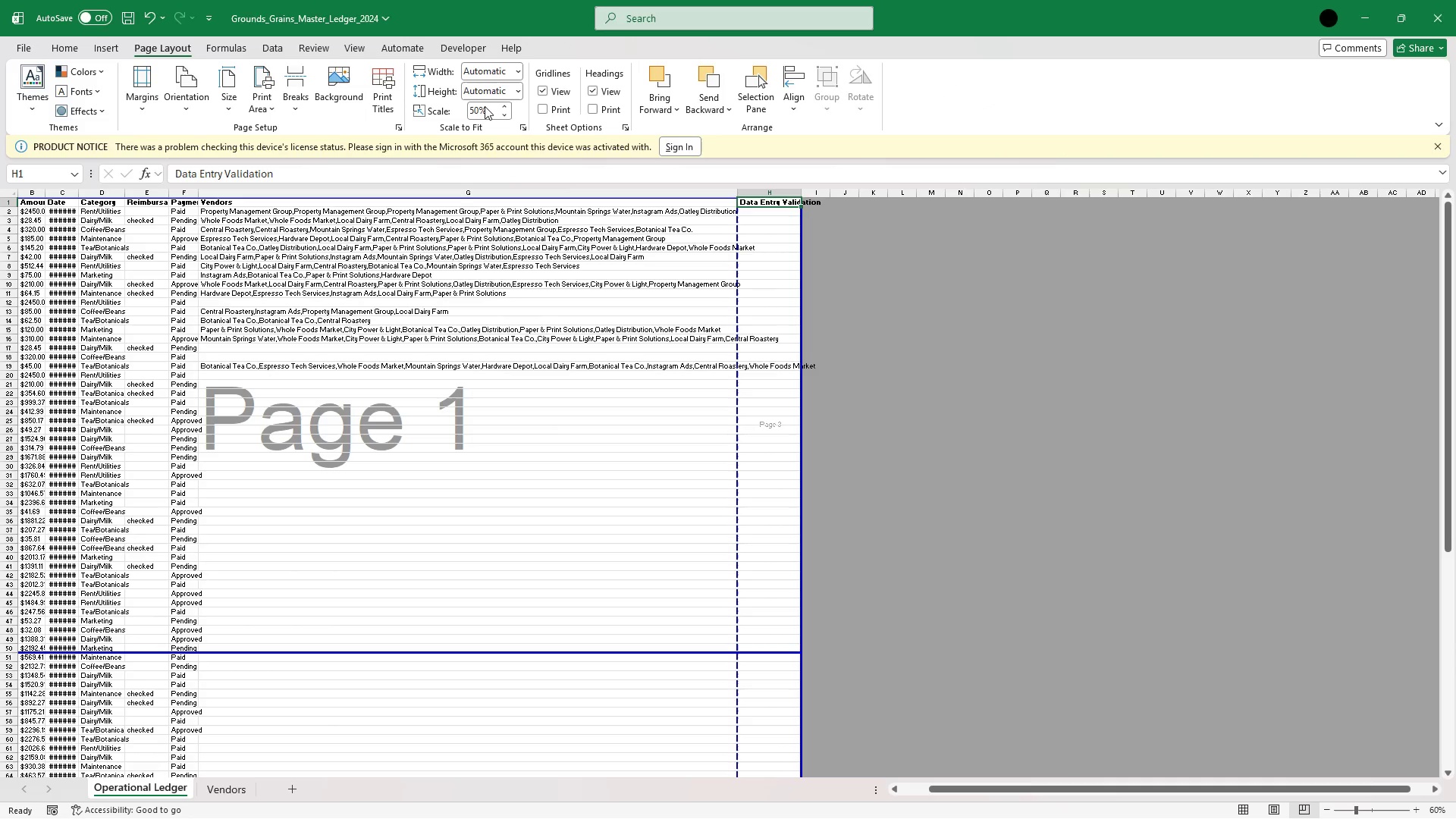 
left_click([487, 111])
 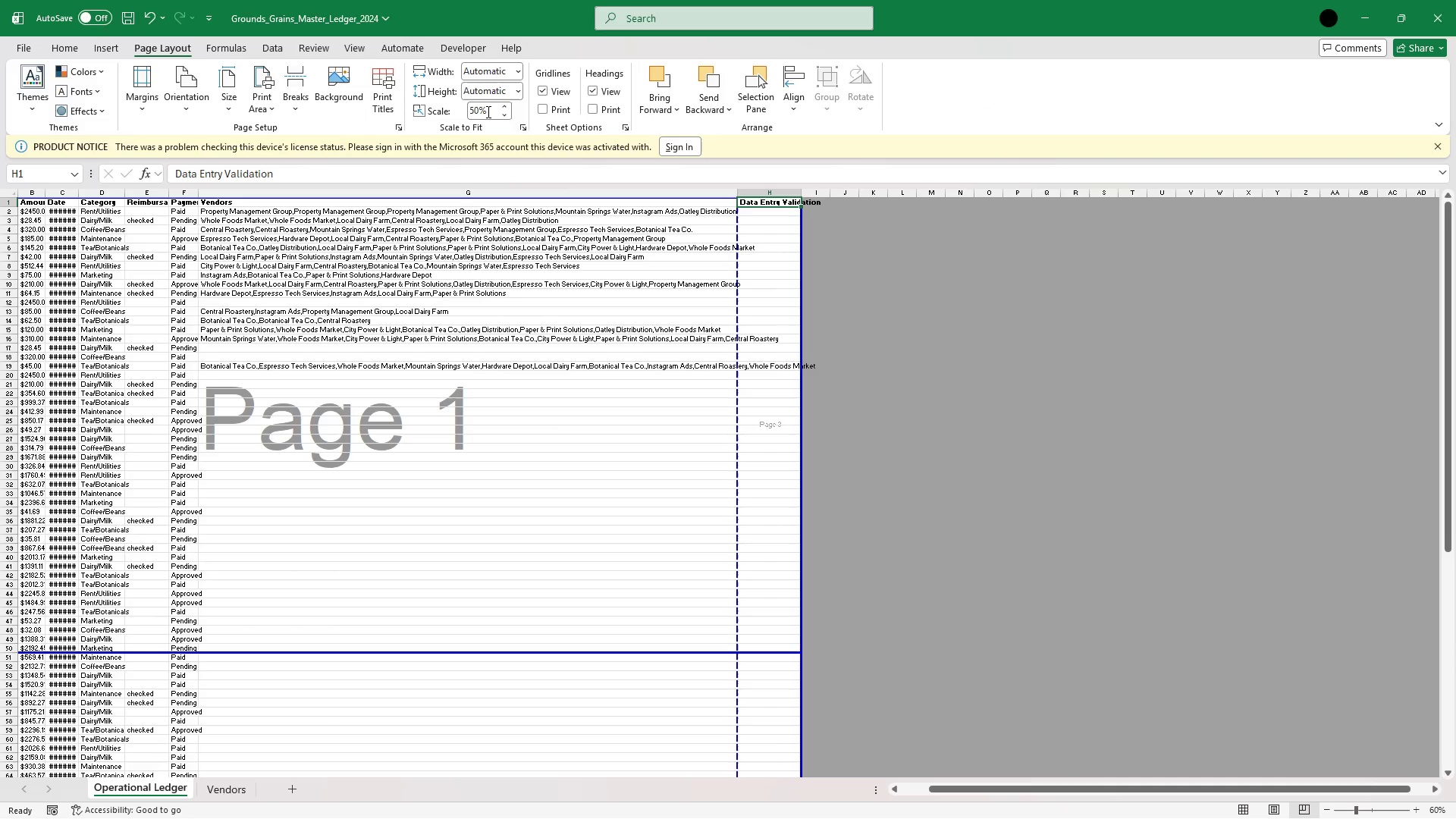 
key(4)
 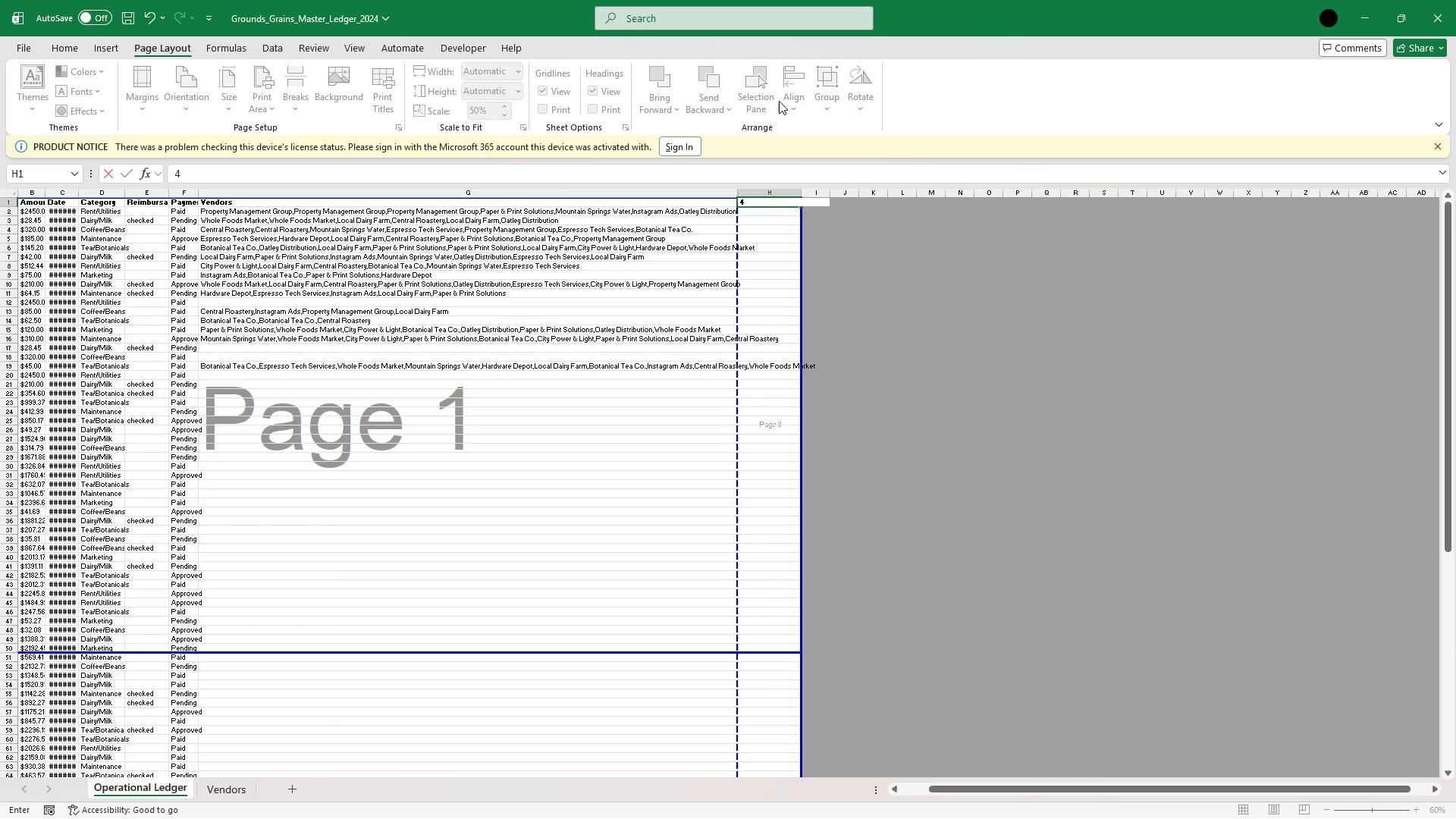 
key(Backspace)
 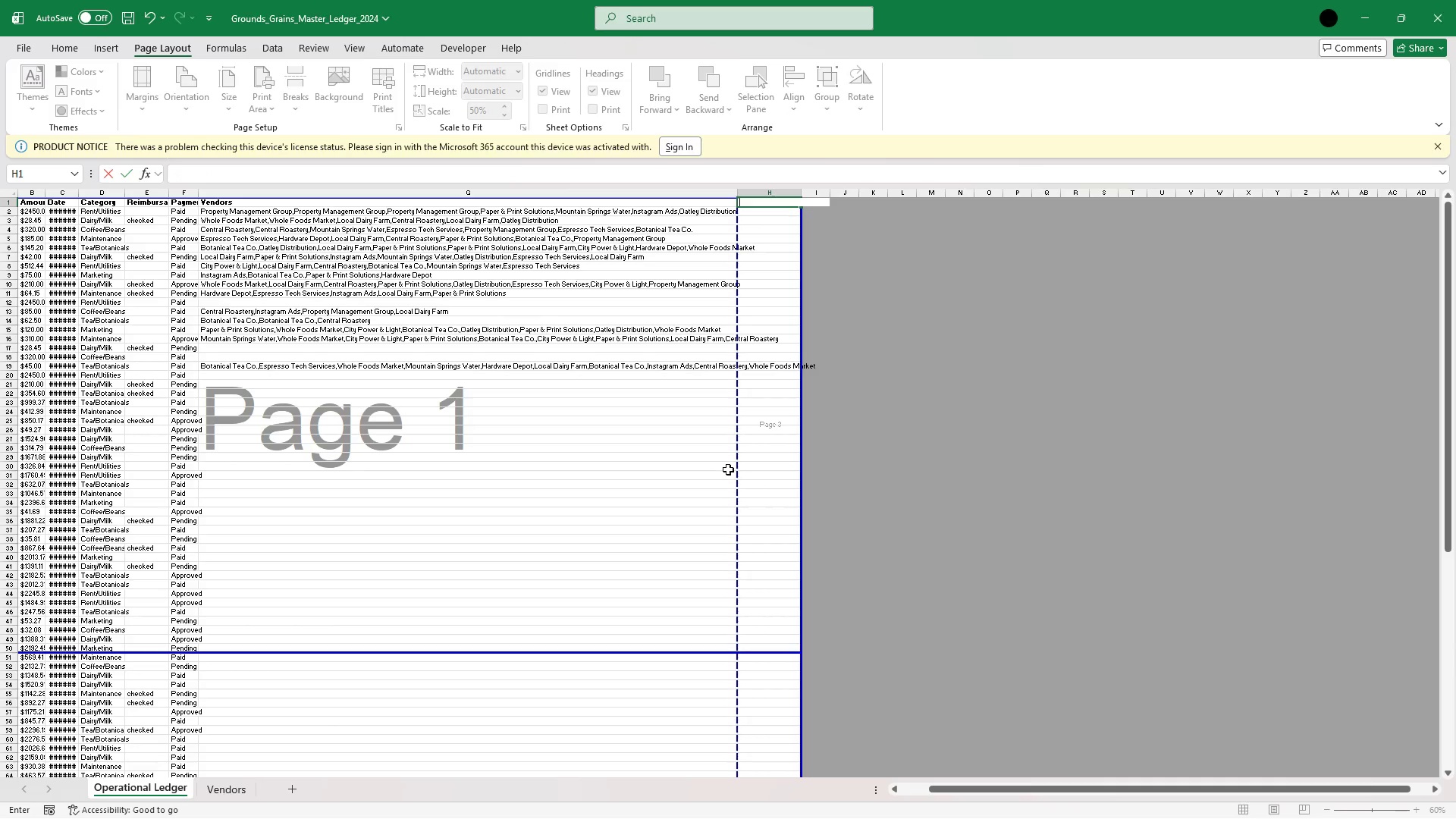 
left_click([728, 453])
 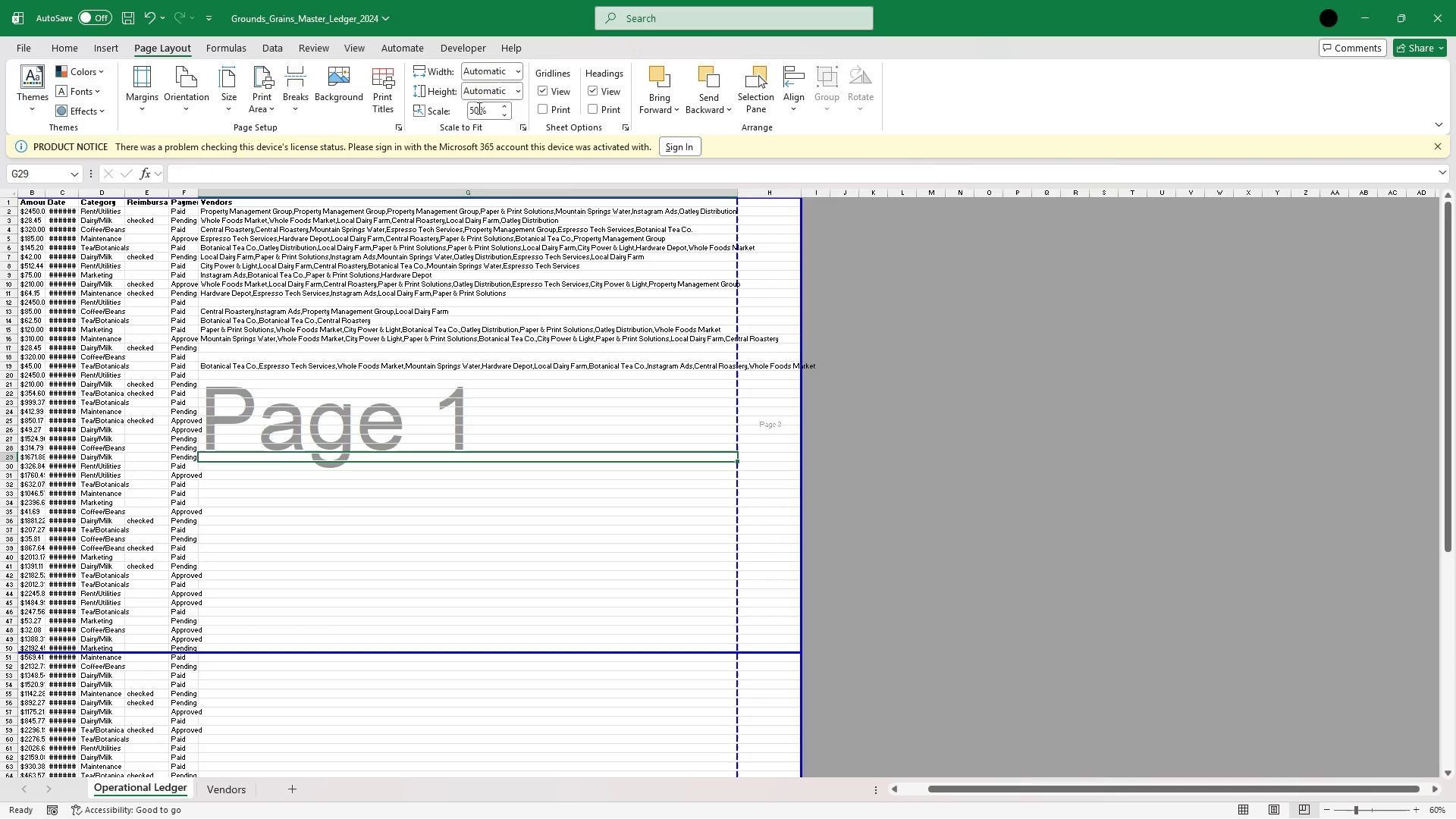 
left_click([487, 114])
 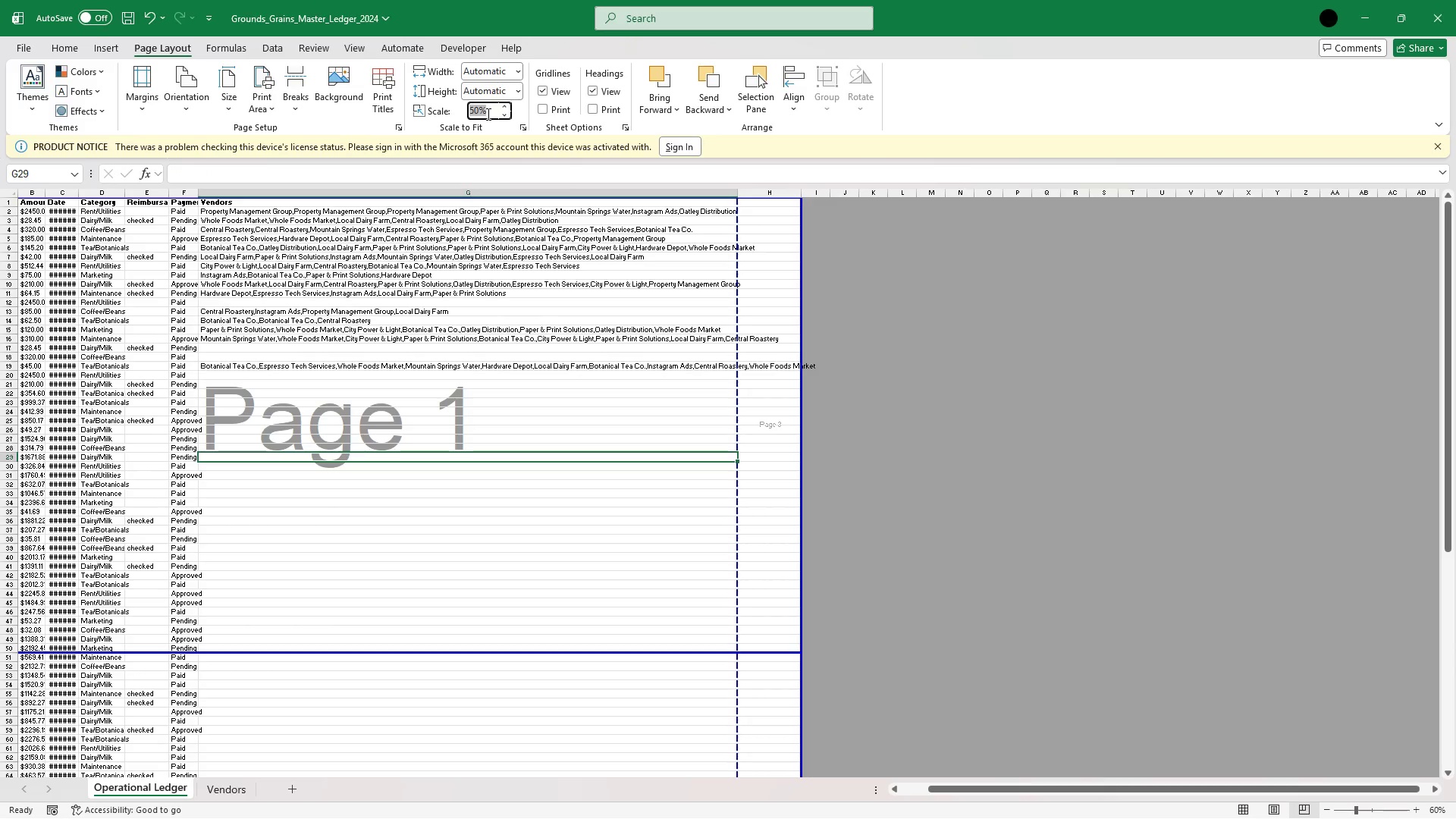 
type(48)
 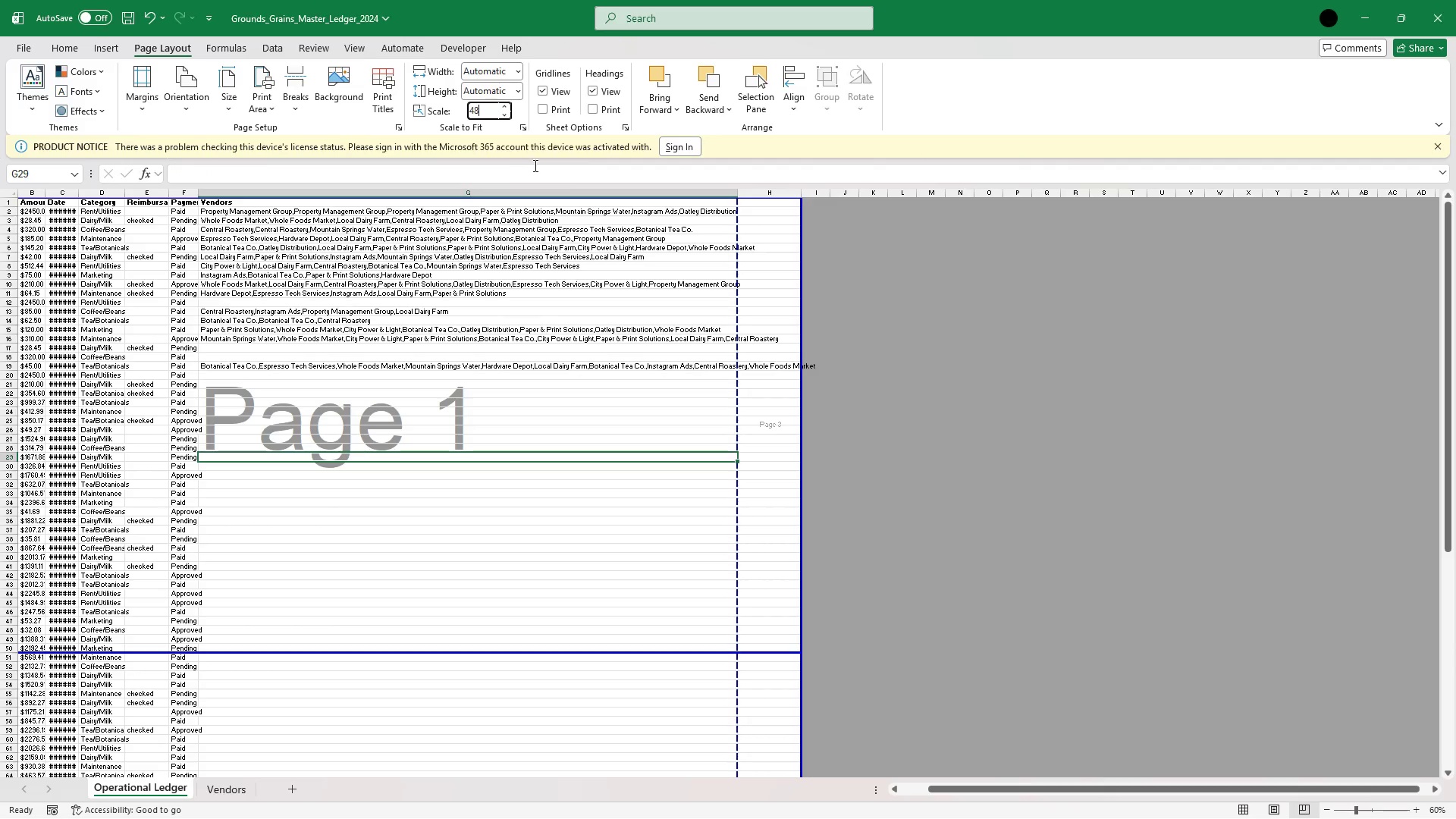 
left_click([534, 165])
 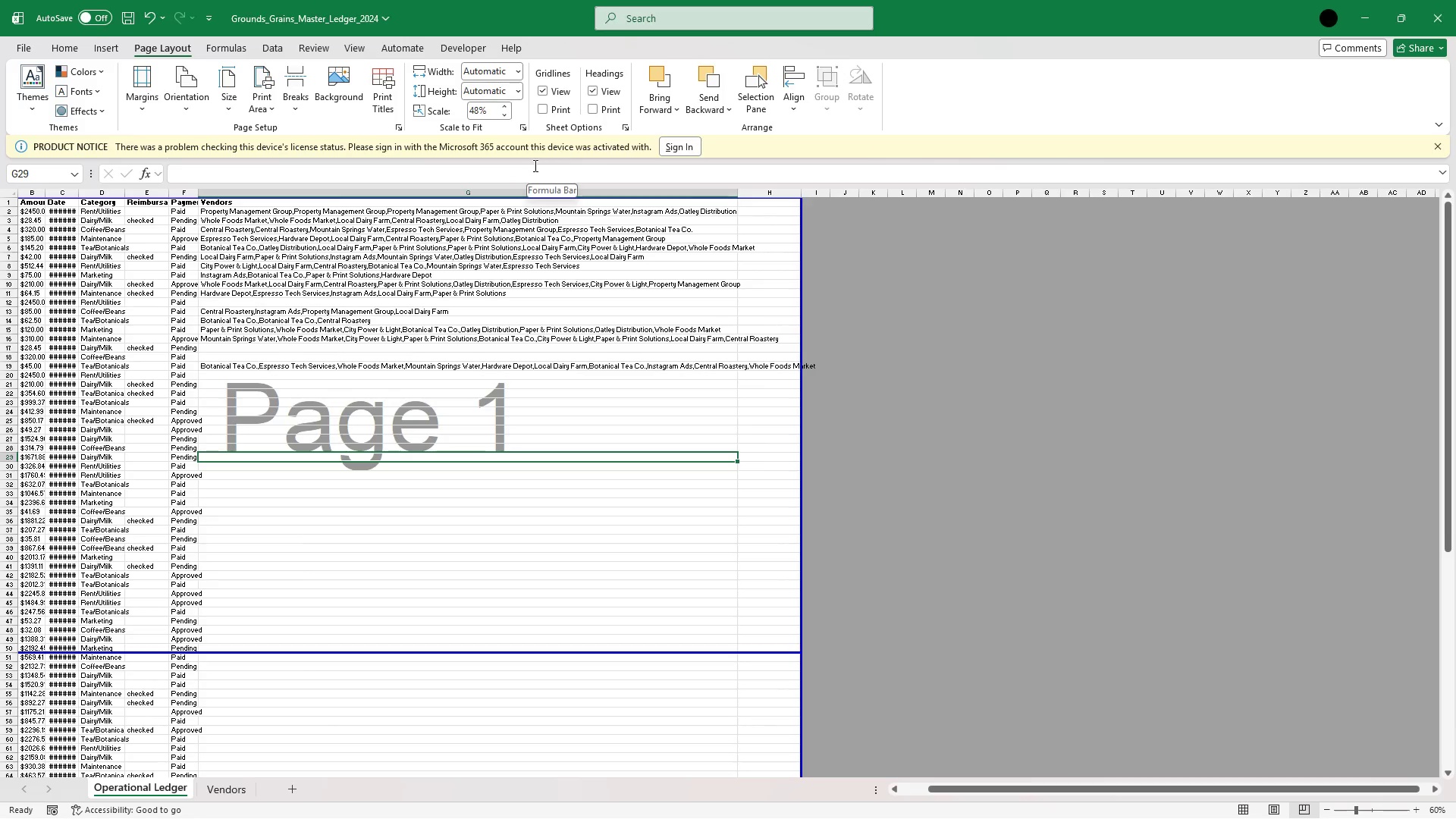 
left_click([874, 253])
 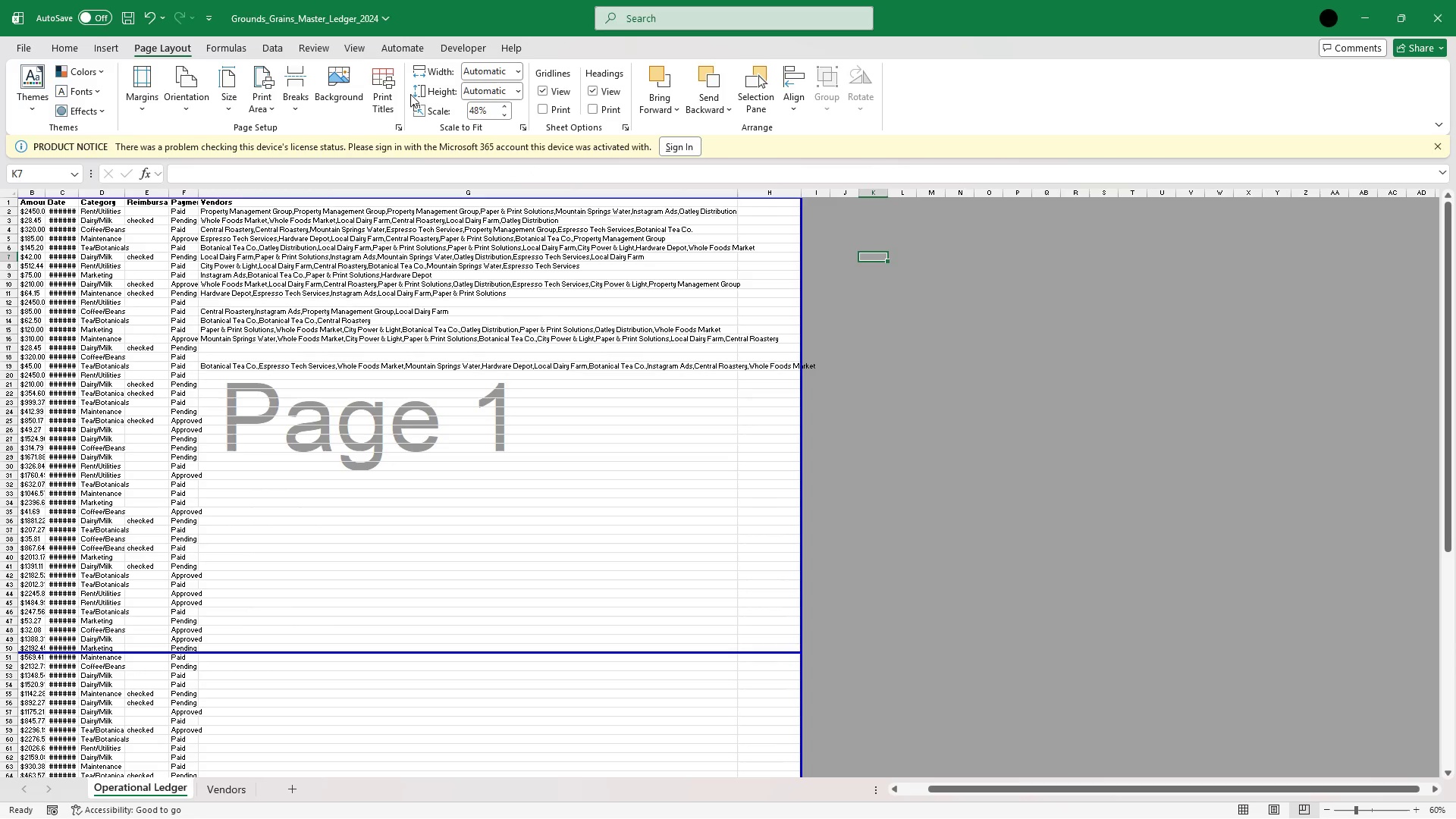 
left_click([483, 111])
 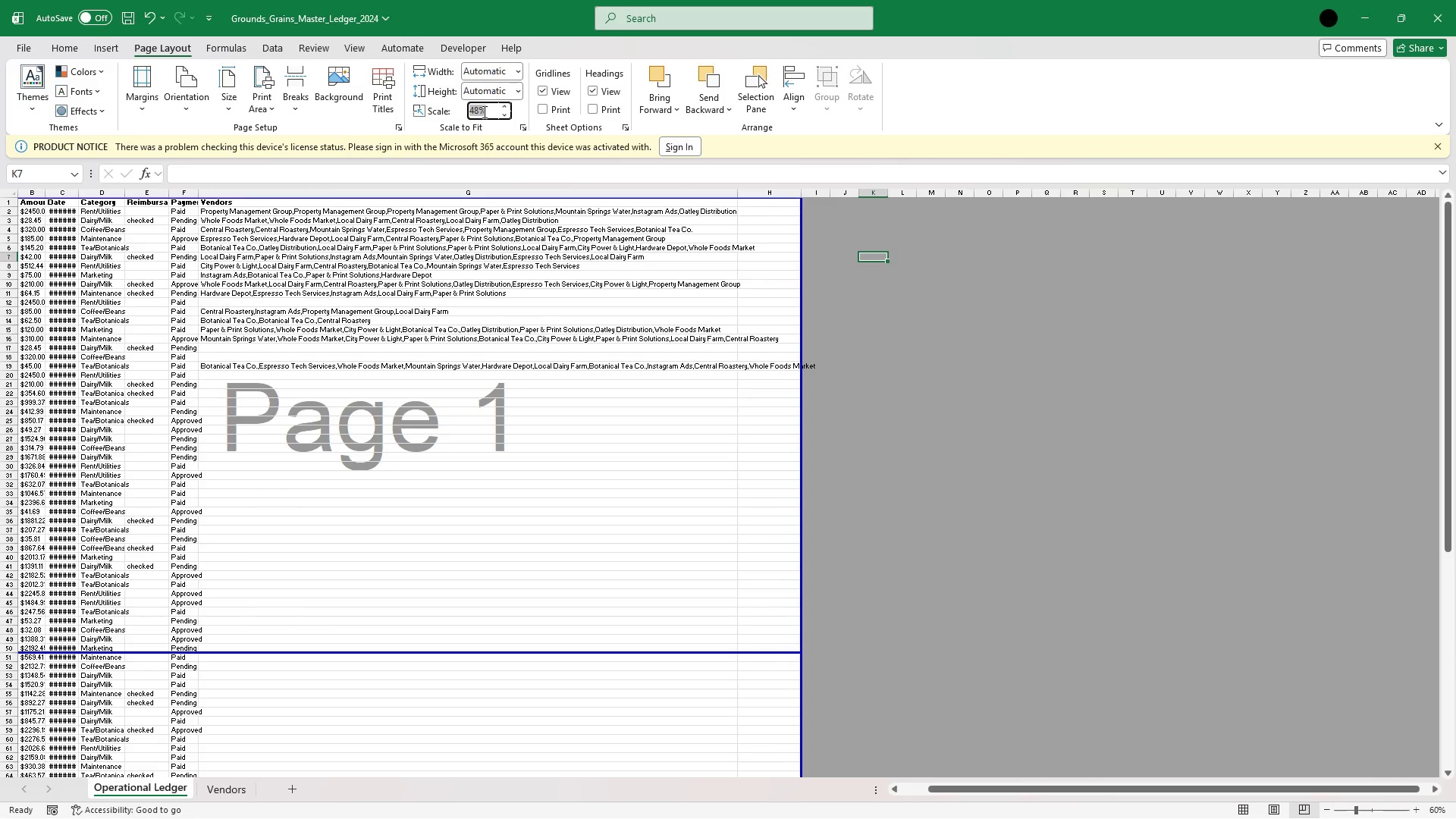 
type(5)
key(Backspace)
type(49)
 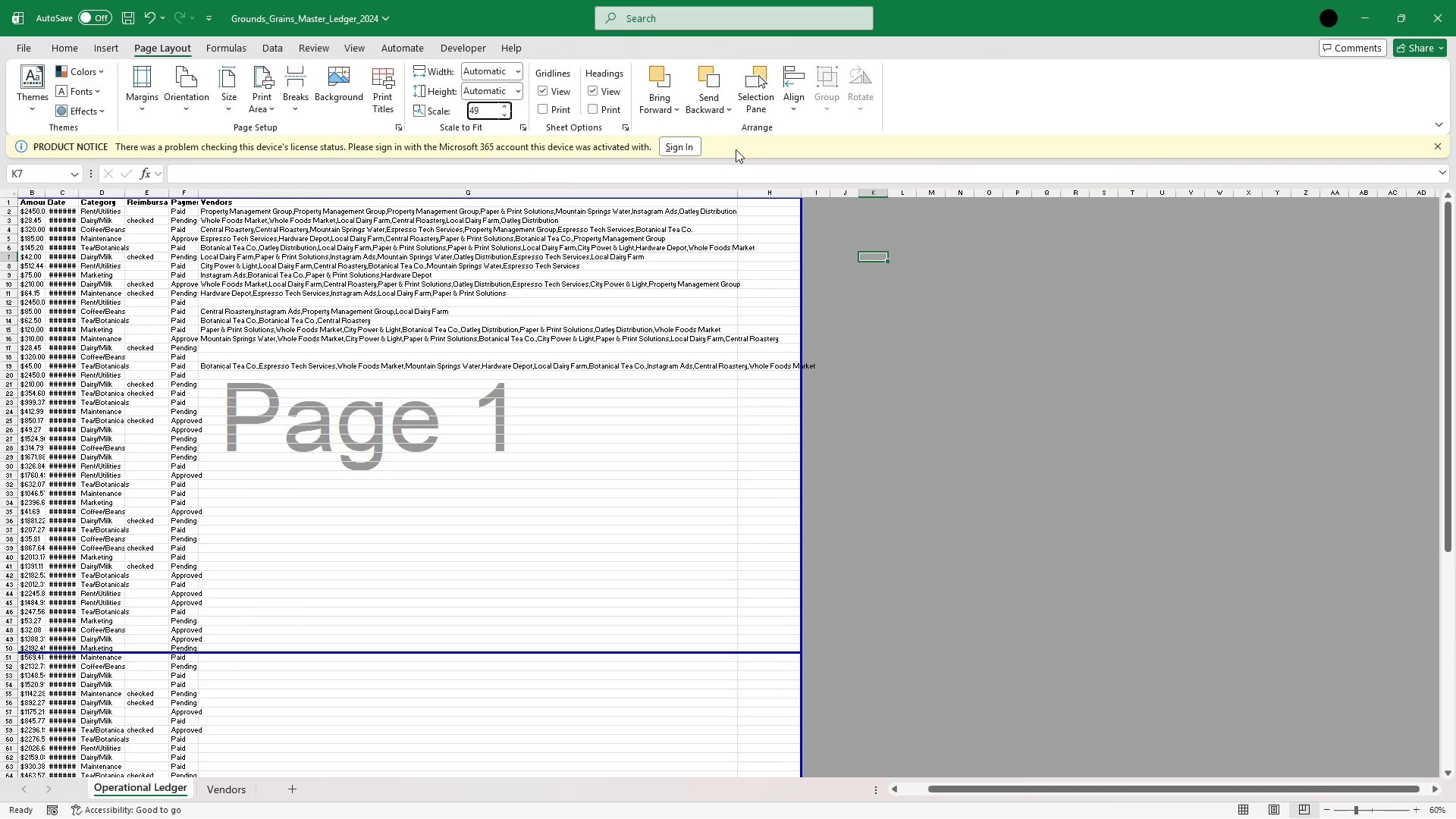 
left_click([736, 150])
 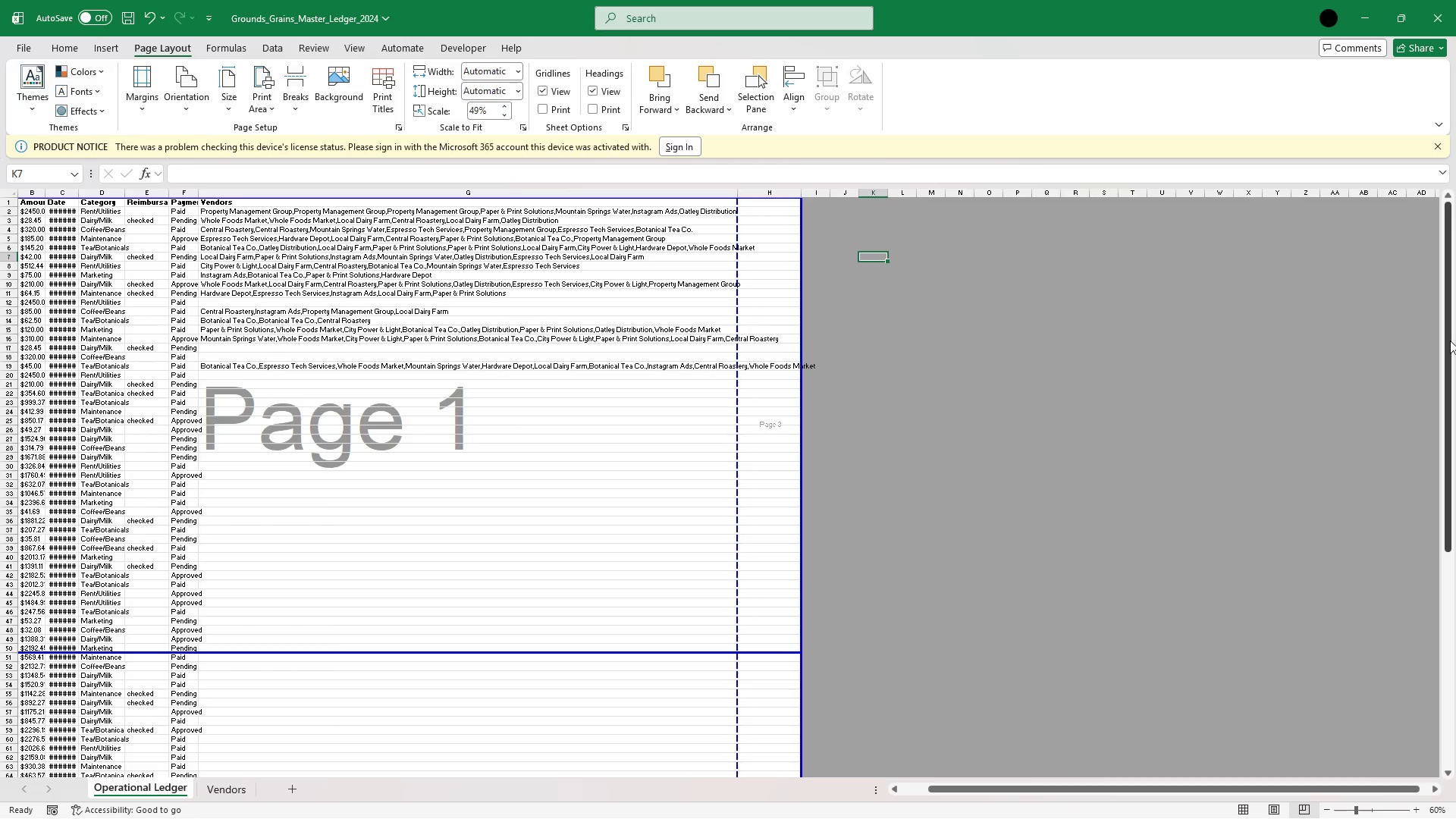 
left_click_drag(start_coordinate=[1451, 339], to_coordinate=[1448, 320])
 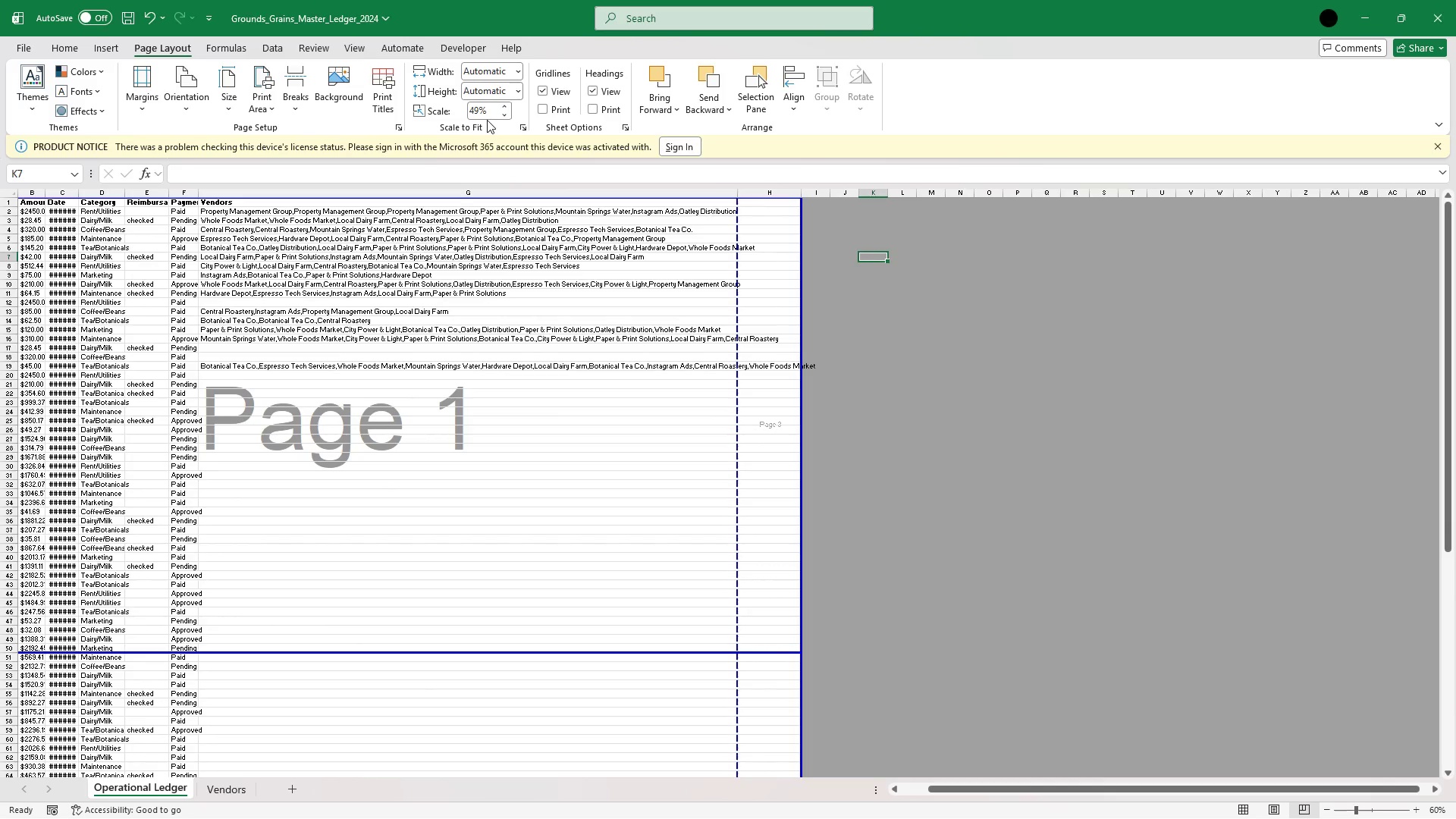 
left_click([492, 109])
 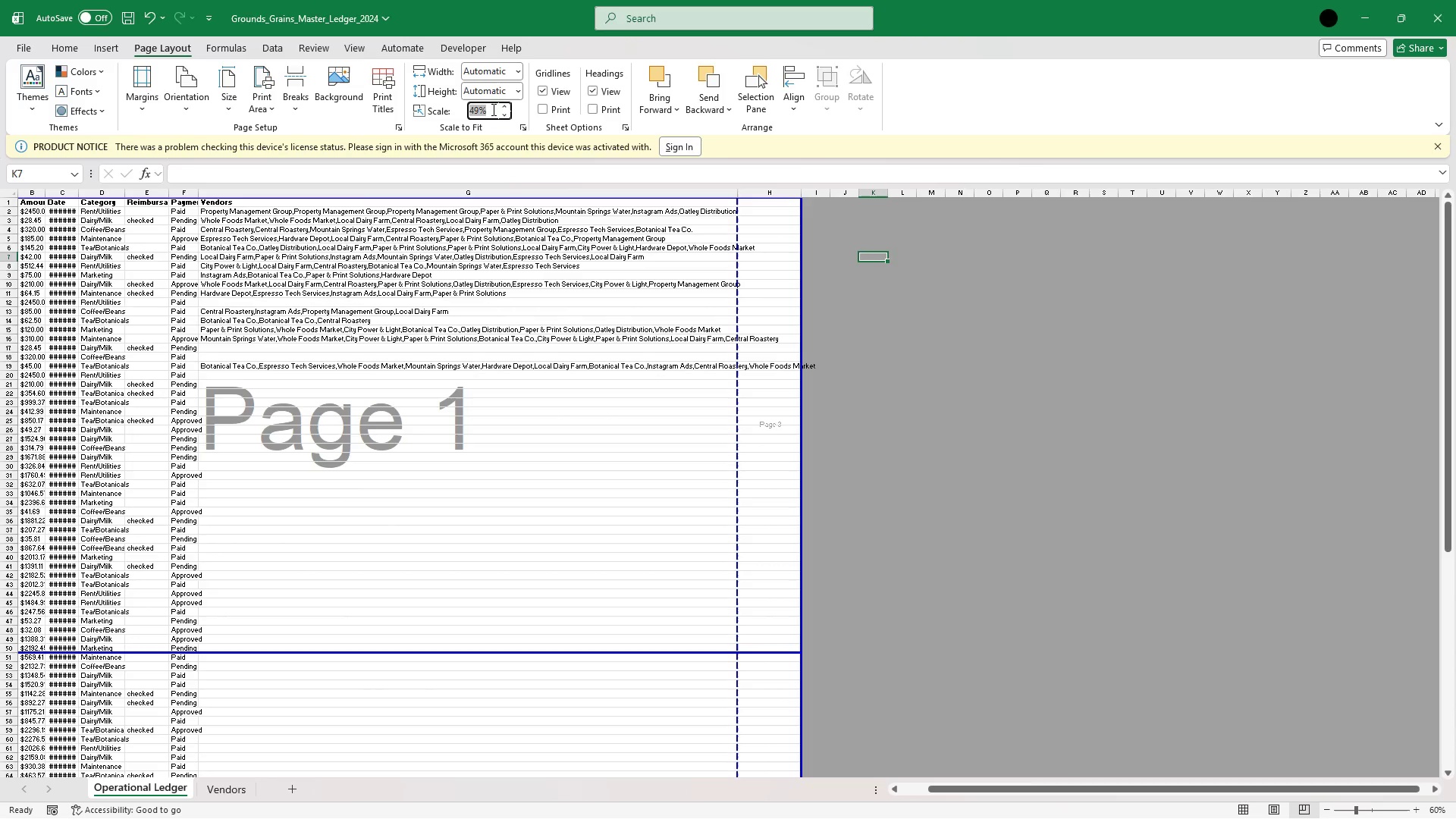 
type(48)
 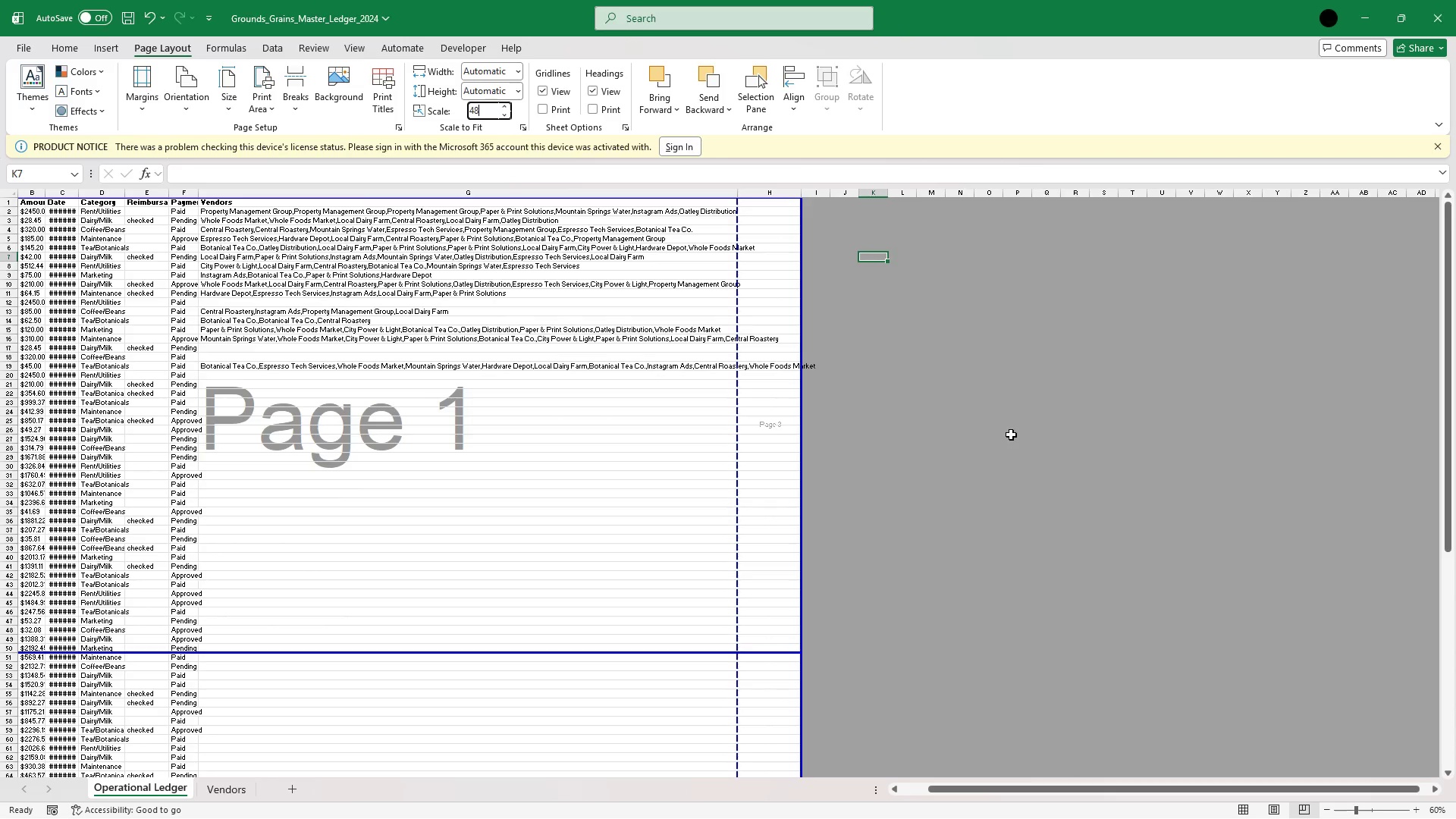 
left_click([1009, 437])
 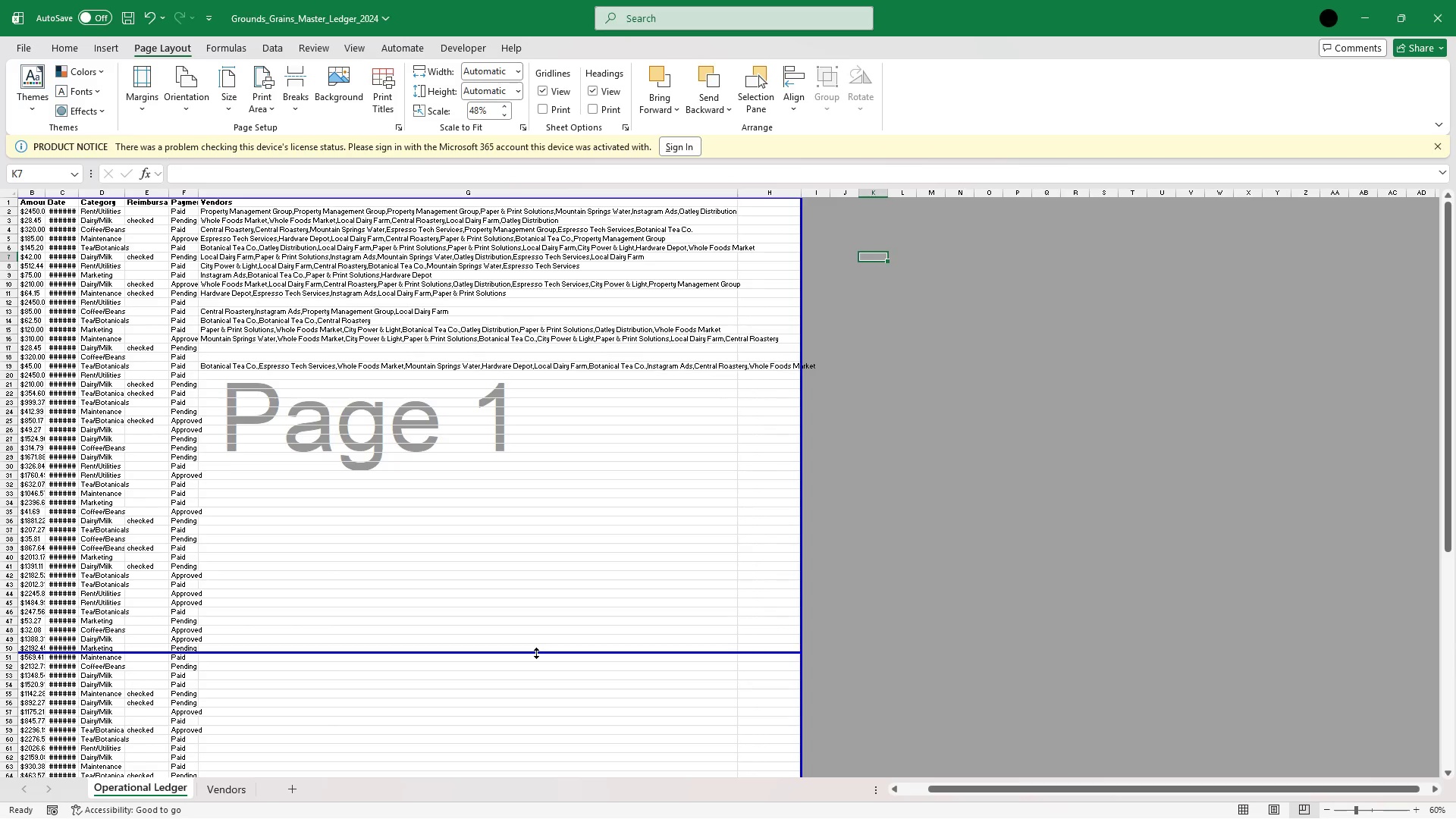 
wait(8.83)
 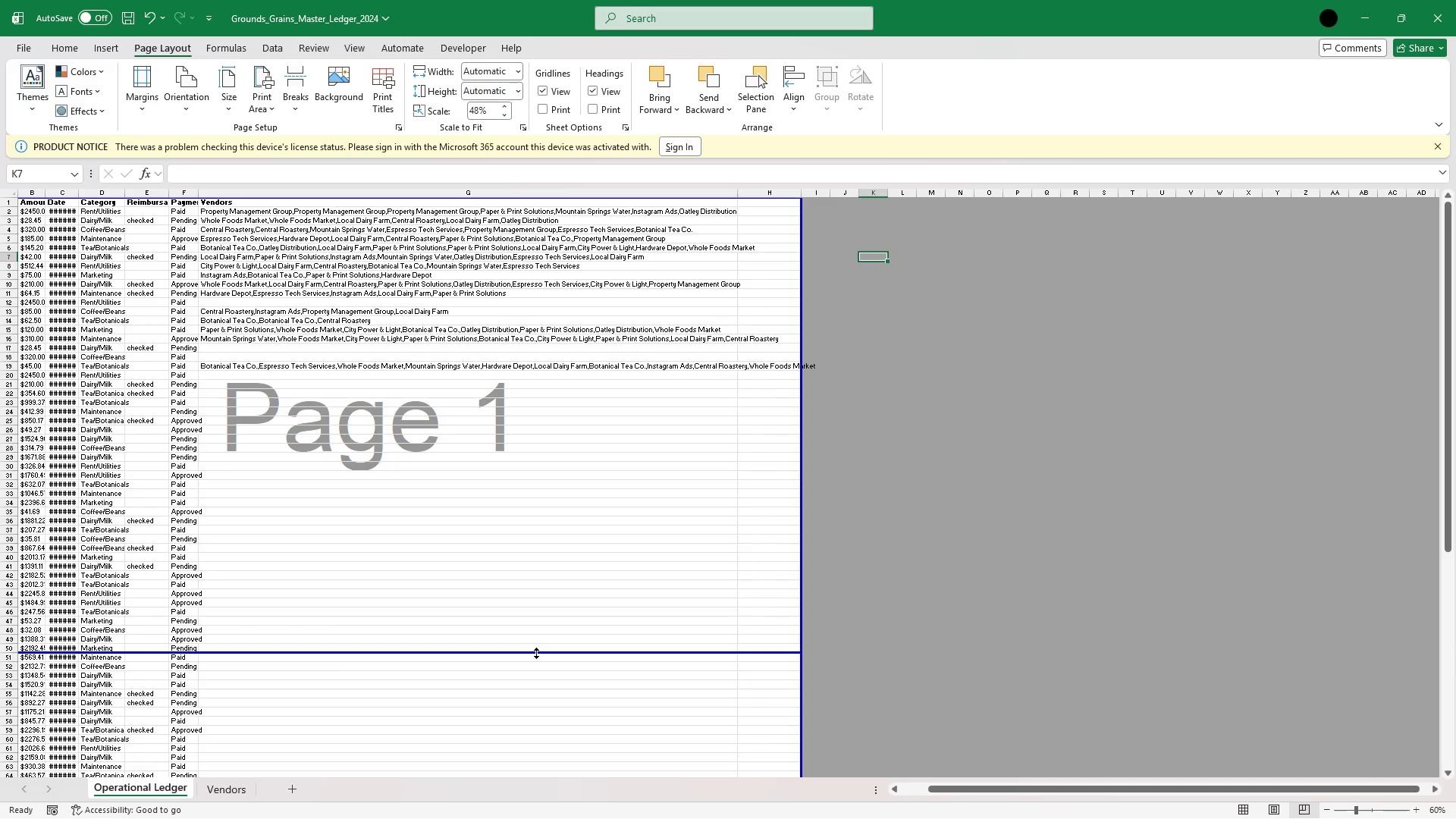 
left_click_drag(start_coordinate=[1451, 404], to_coordinate=[1432, 354])
 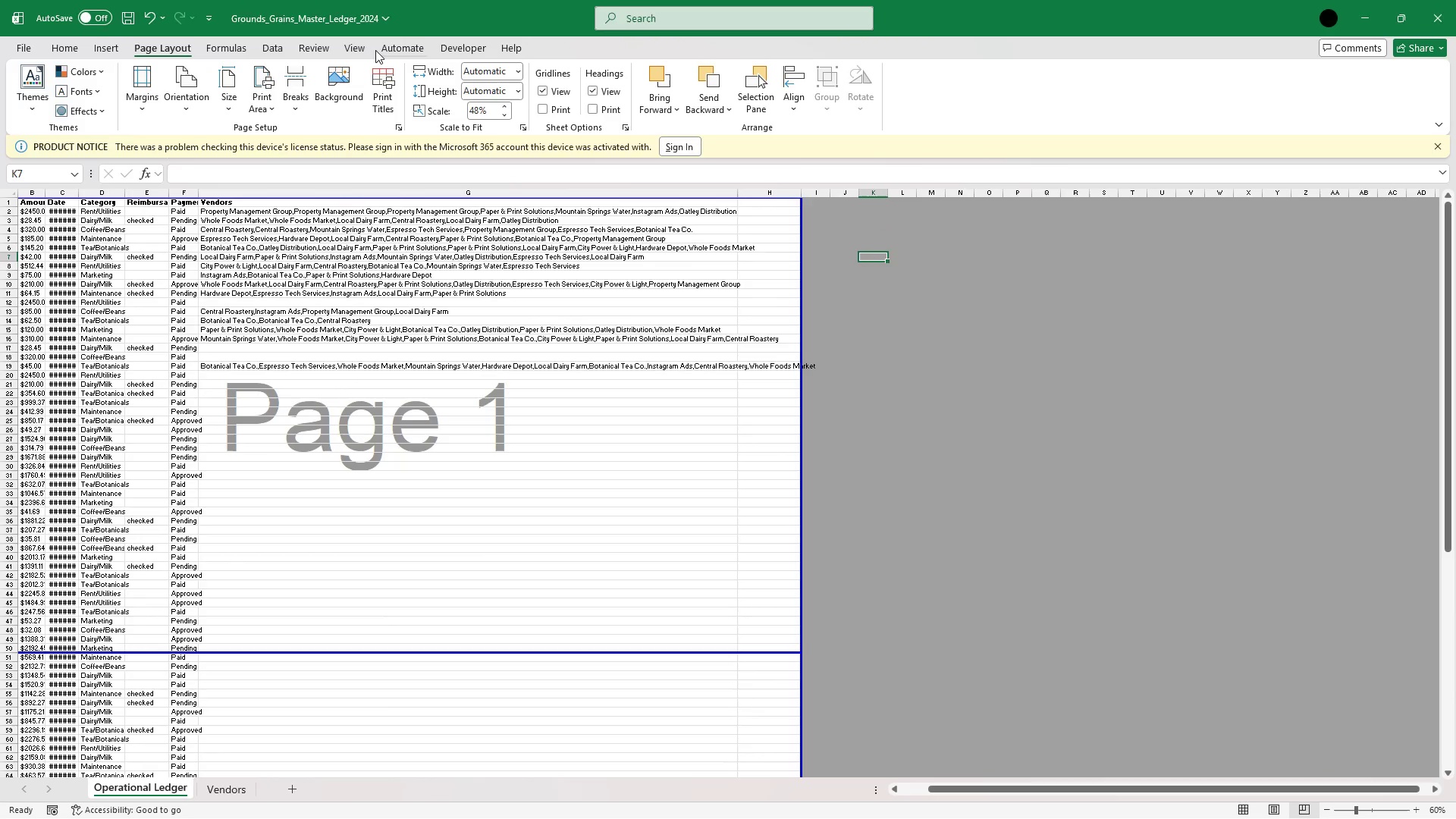 
left_click([357, 51])
 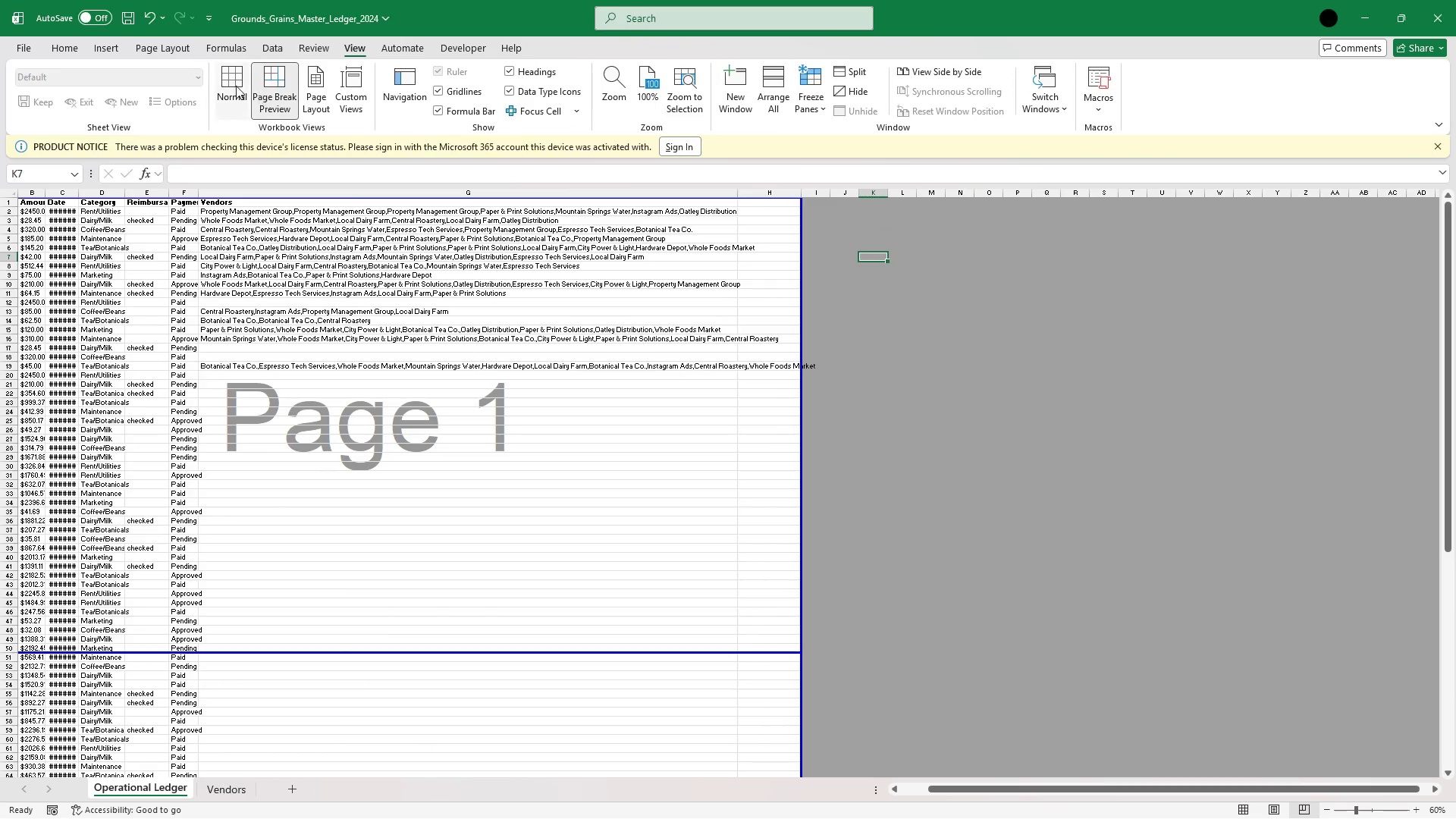 
left_click([233, 85])
 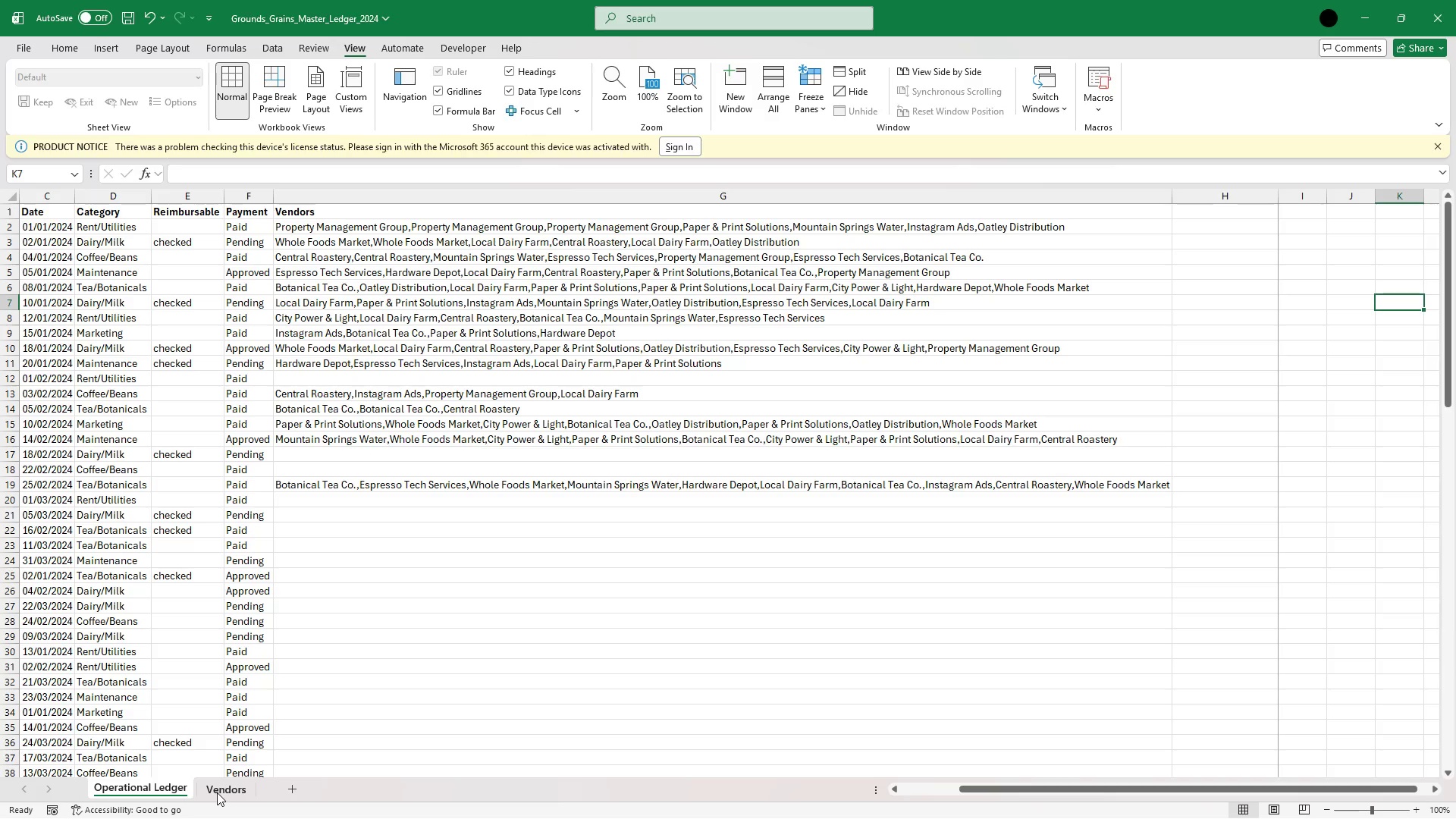 
left_click([217, 792])
 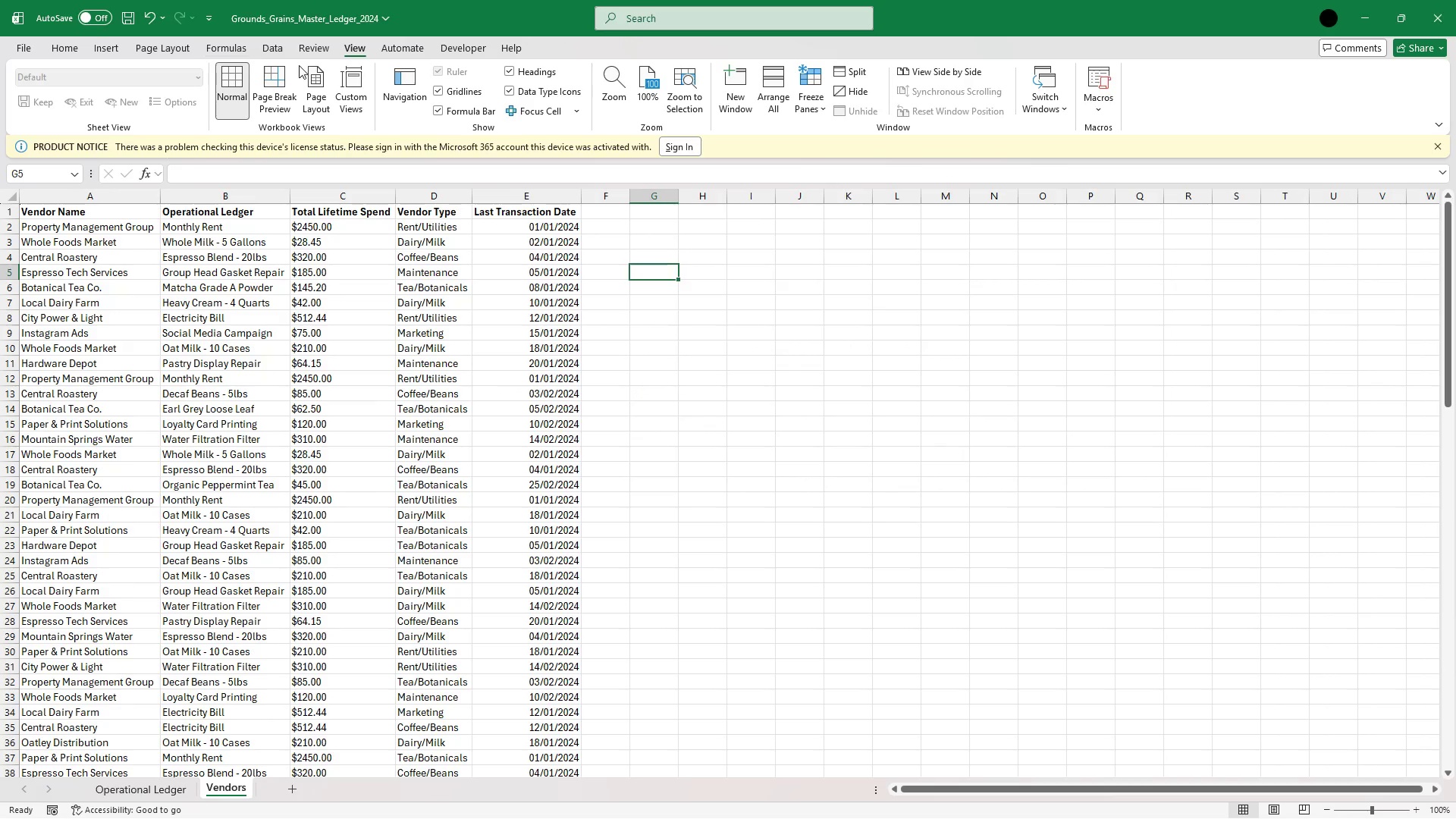 
left_click([288, 96])
 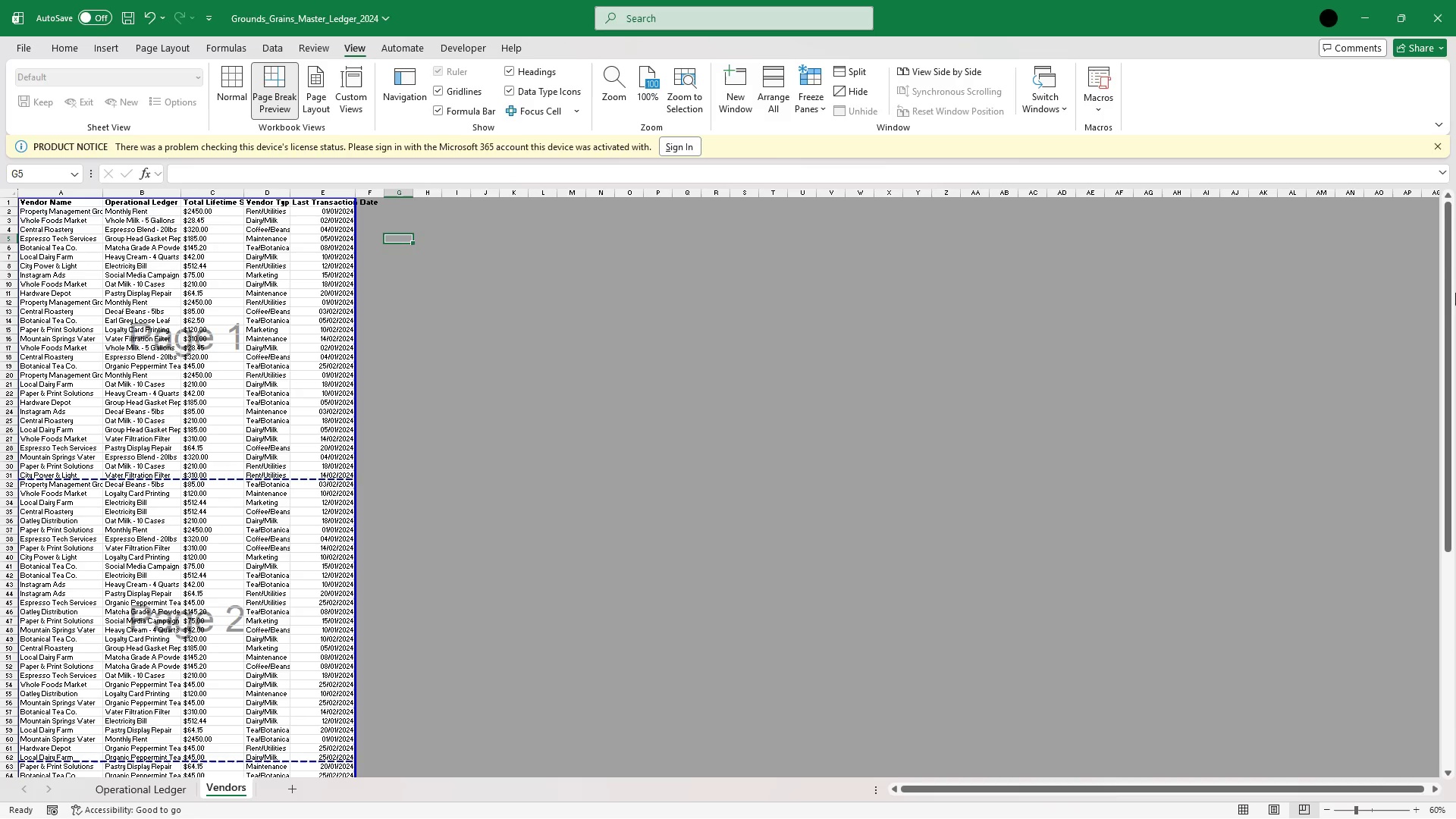 
left_click_drag(start_coordinate=[1449, 308], to_coordinate=[1440, 249])
 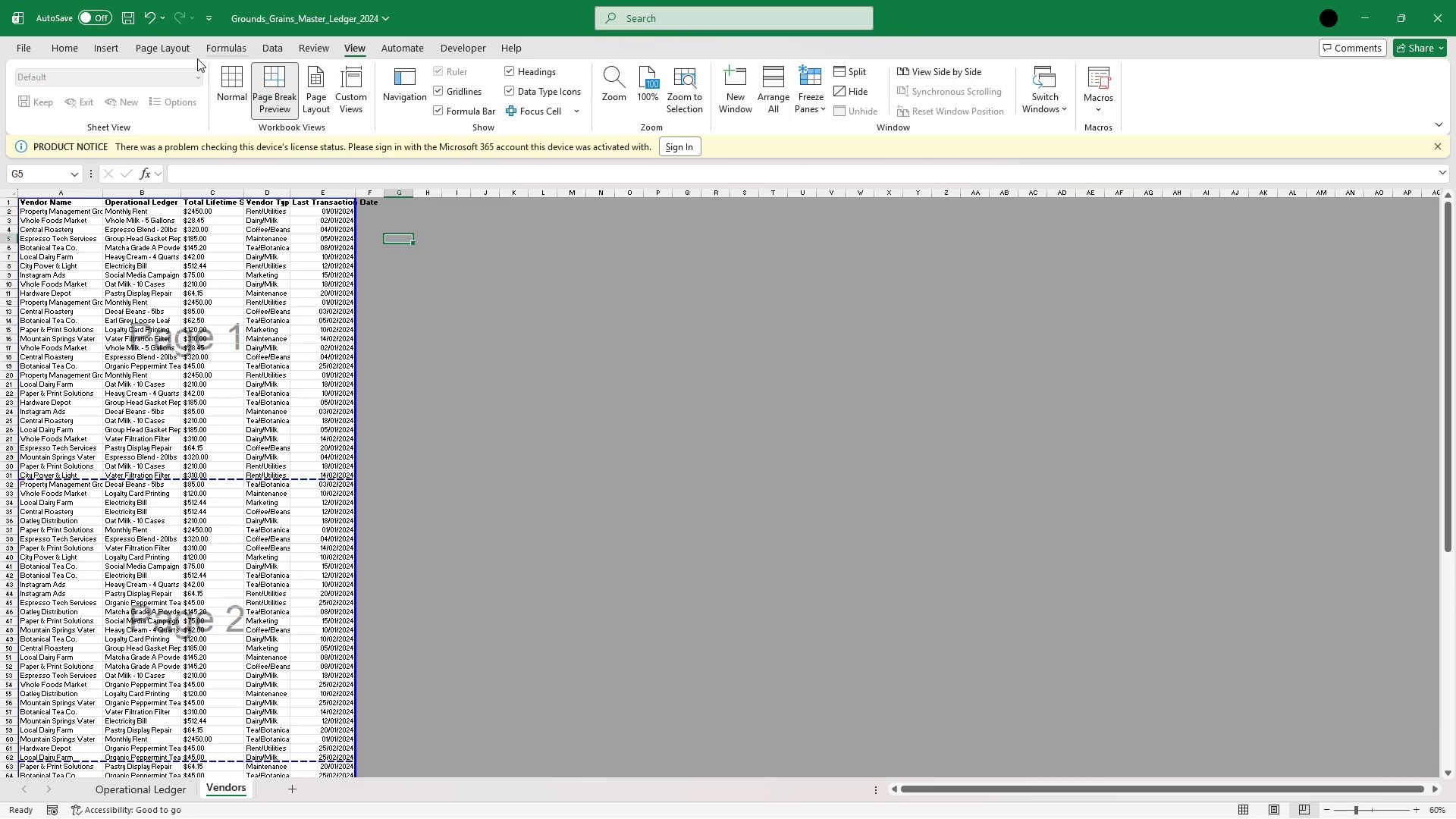 
left_click([180, 52])
 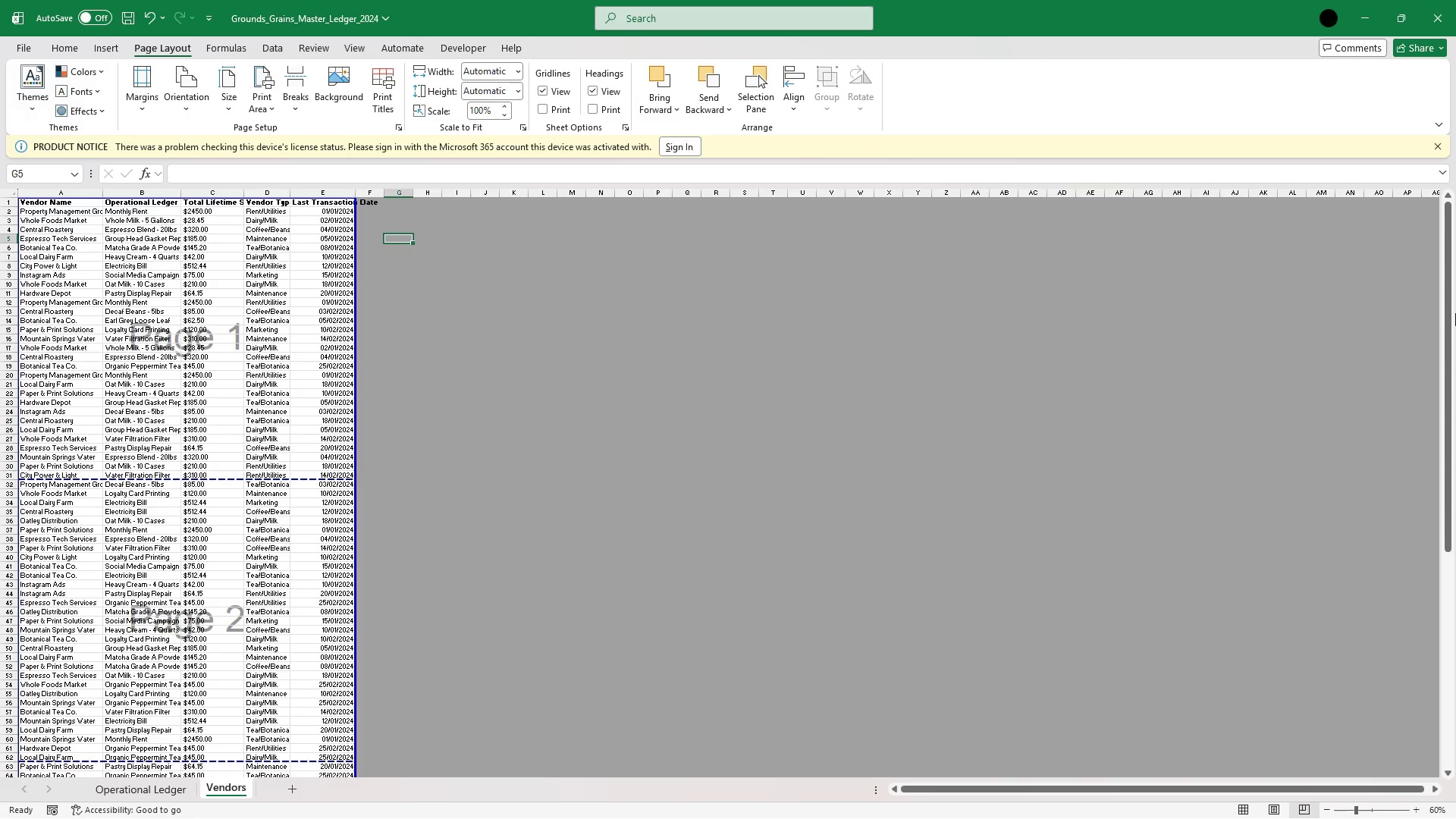 
left_click_drag(start_coordinate=[1448, 299], to_coordinate=[1455, 556])
 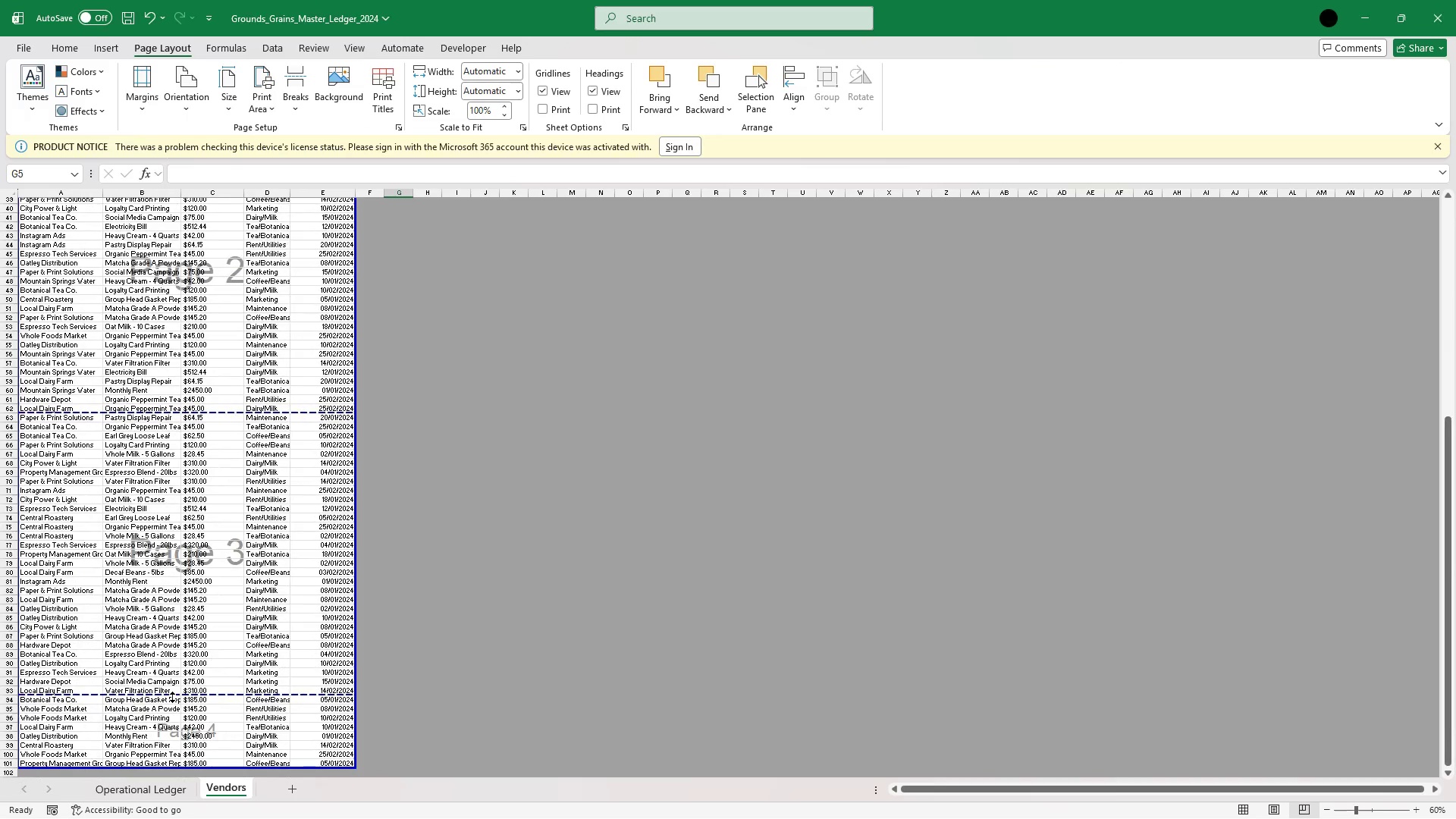 
left_click([172, 698])
 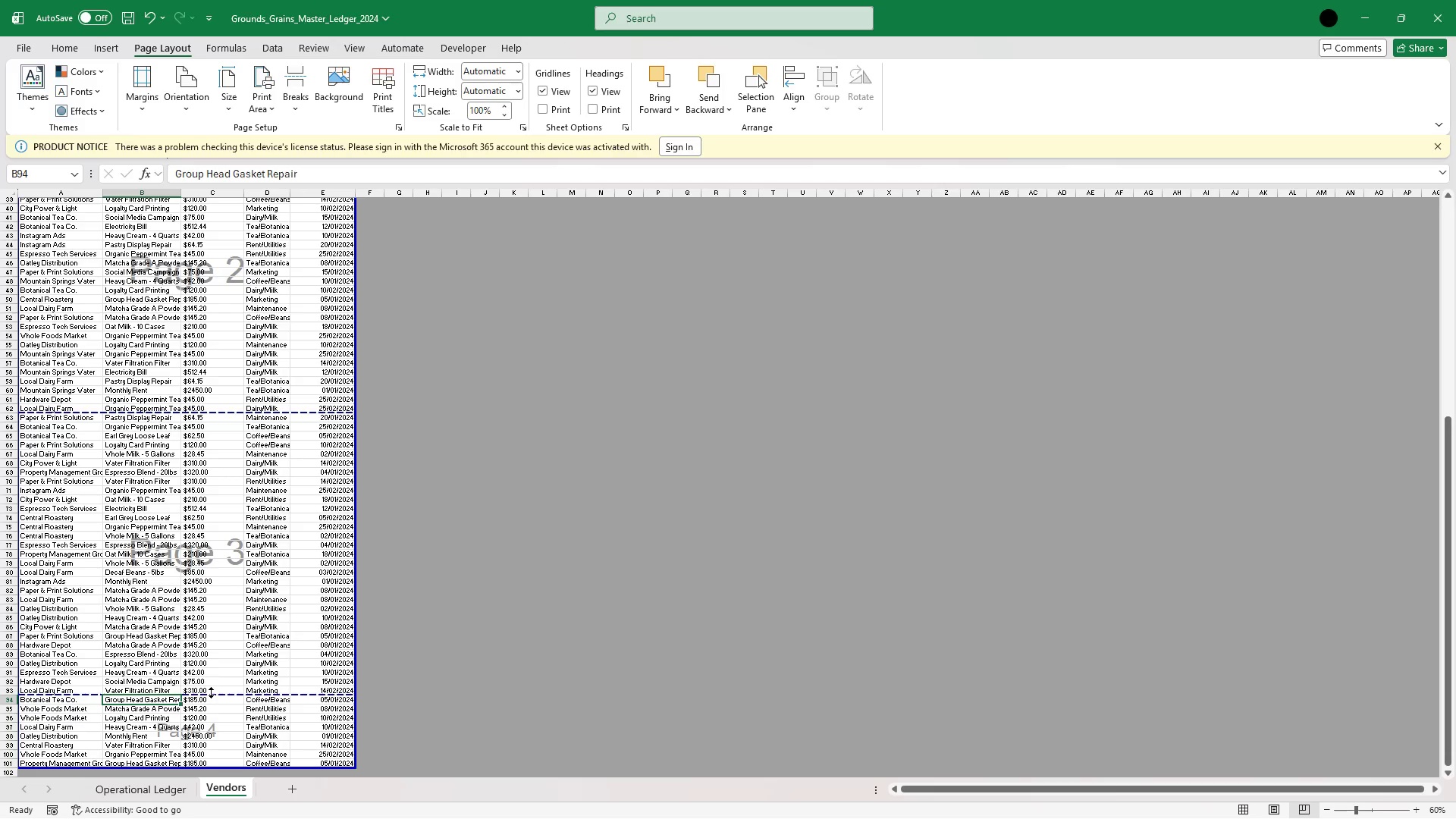 
left_click_drag(start_coordinate=[210, 692], to_coordinate=[217, 765])
 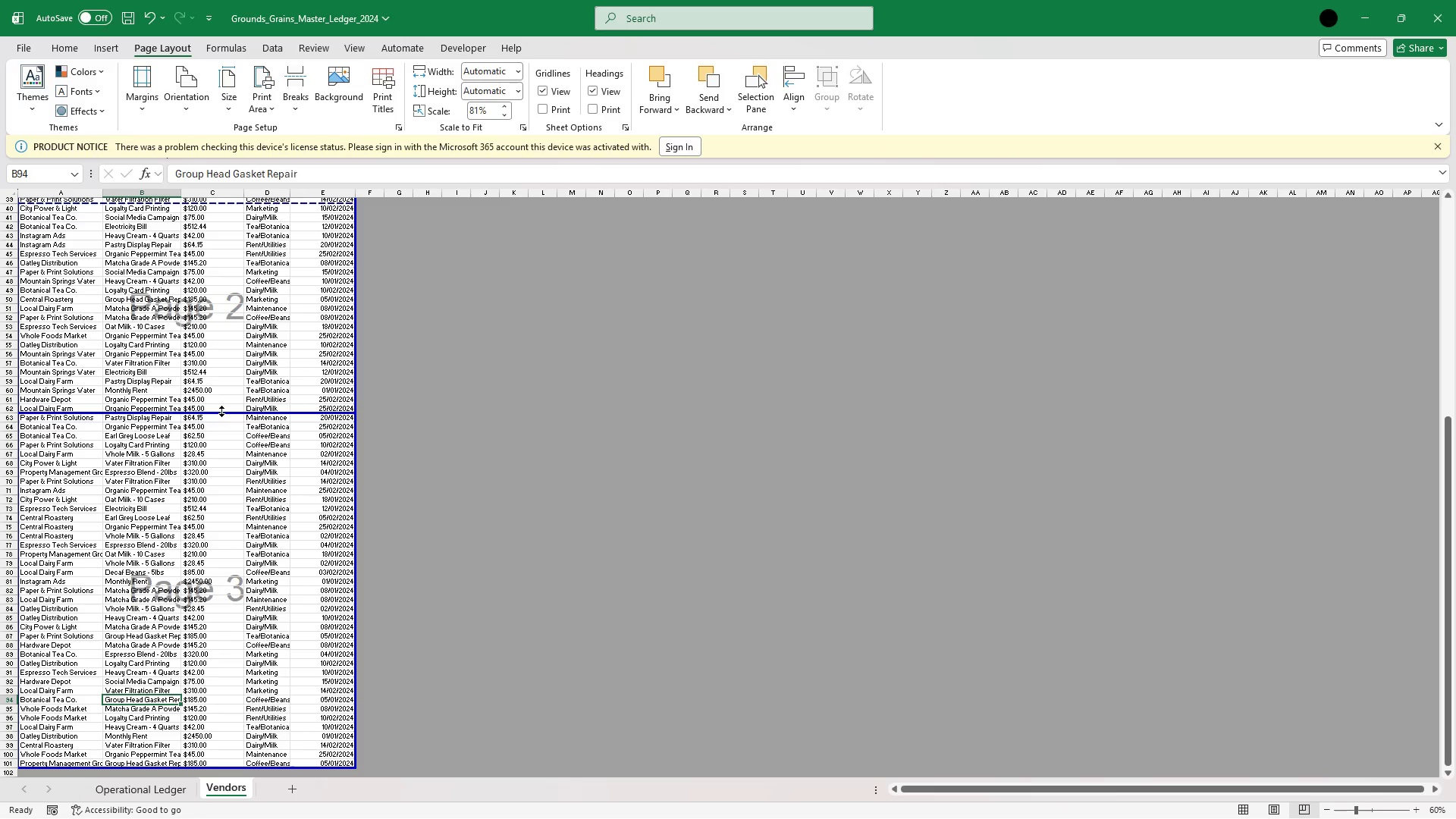 
left_click_drag(start_coordinate=[221, 413], to_coordinate=[228, 448])
 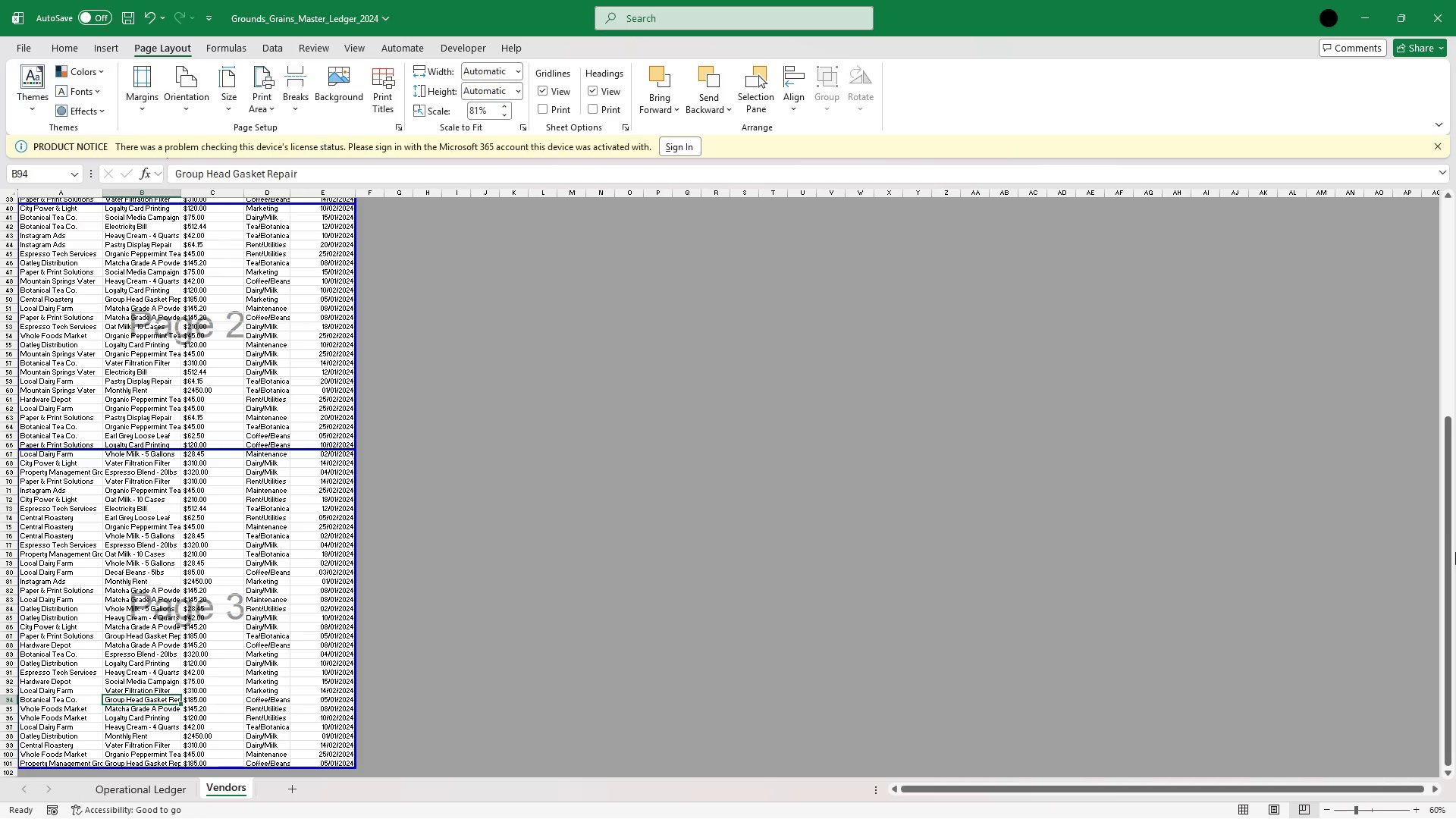 
left_click_drag(start_coordinate=[1449, 550], to_coordinate=[1439, 345])
 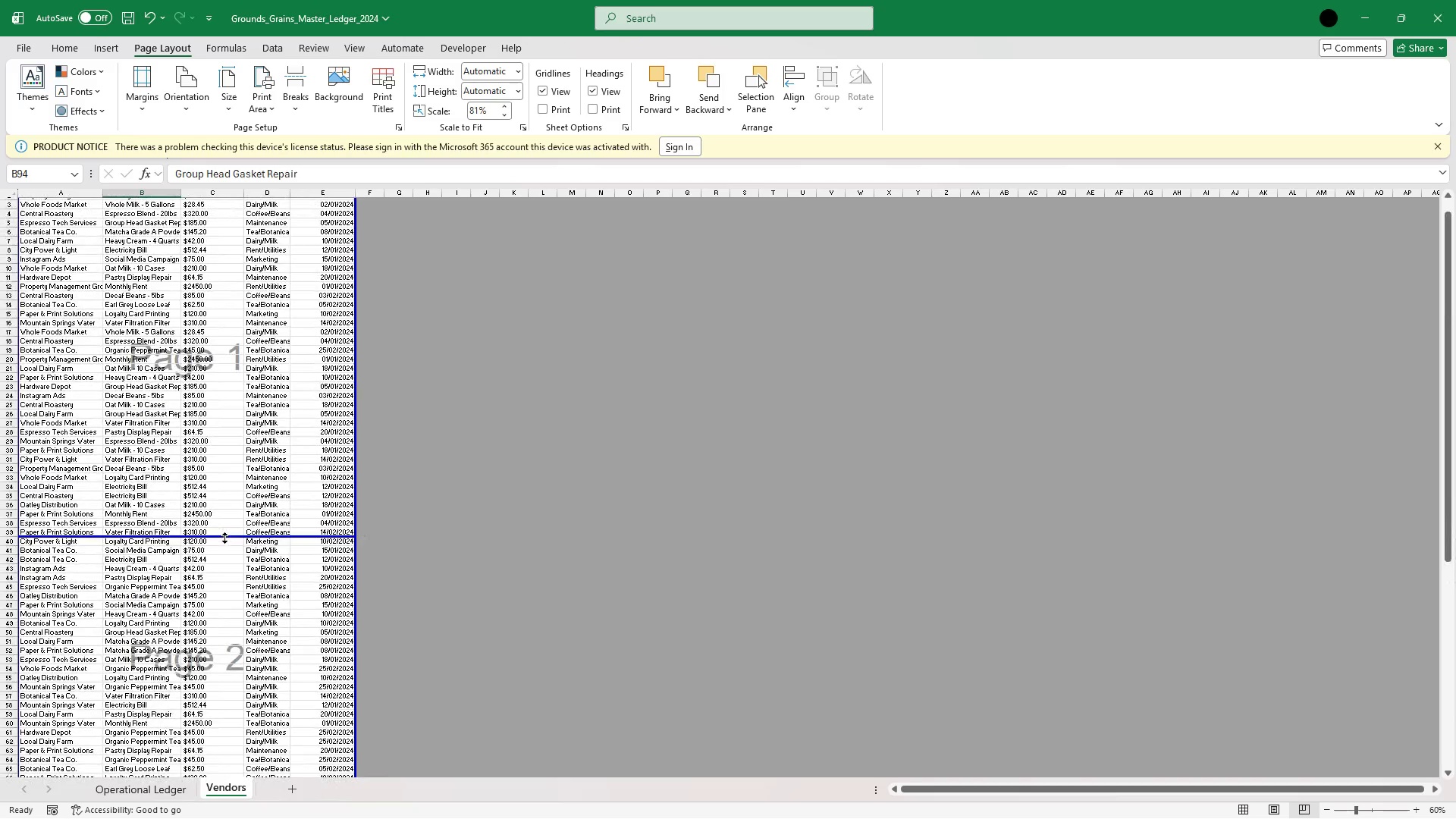 
left_click_drag(start_coordinate=[223, 536], to_coordinate=[233, 479])
 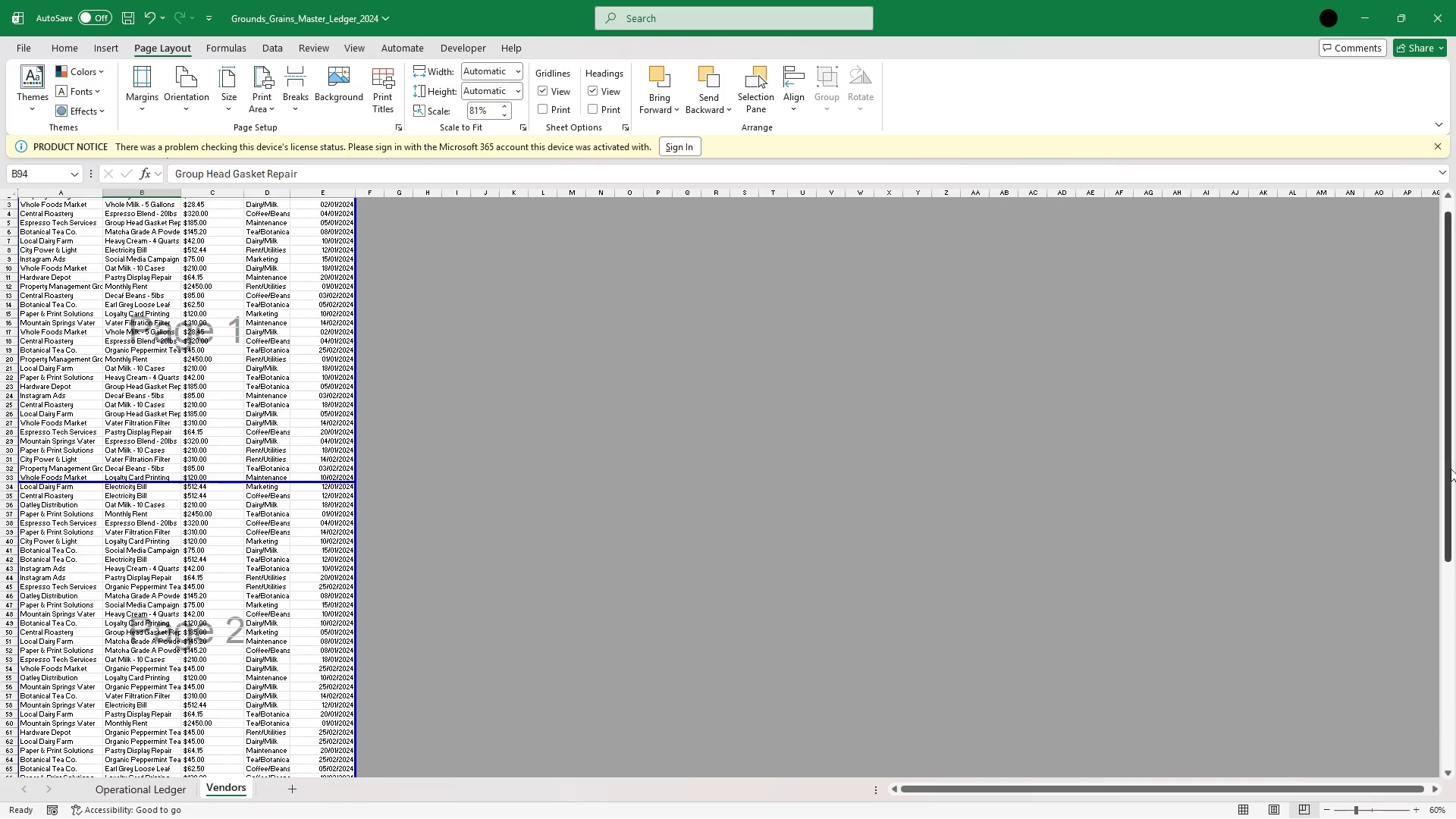 
left_click_drag(start_coordinate=[1447, 468], to_coordinate=[1454, 399])
 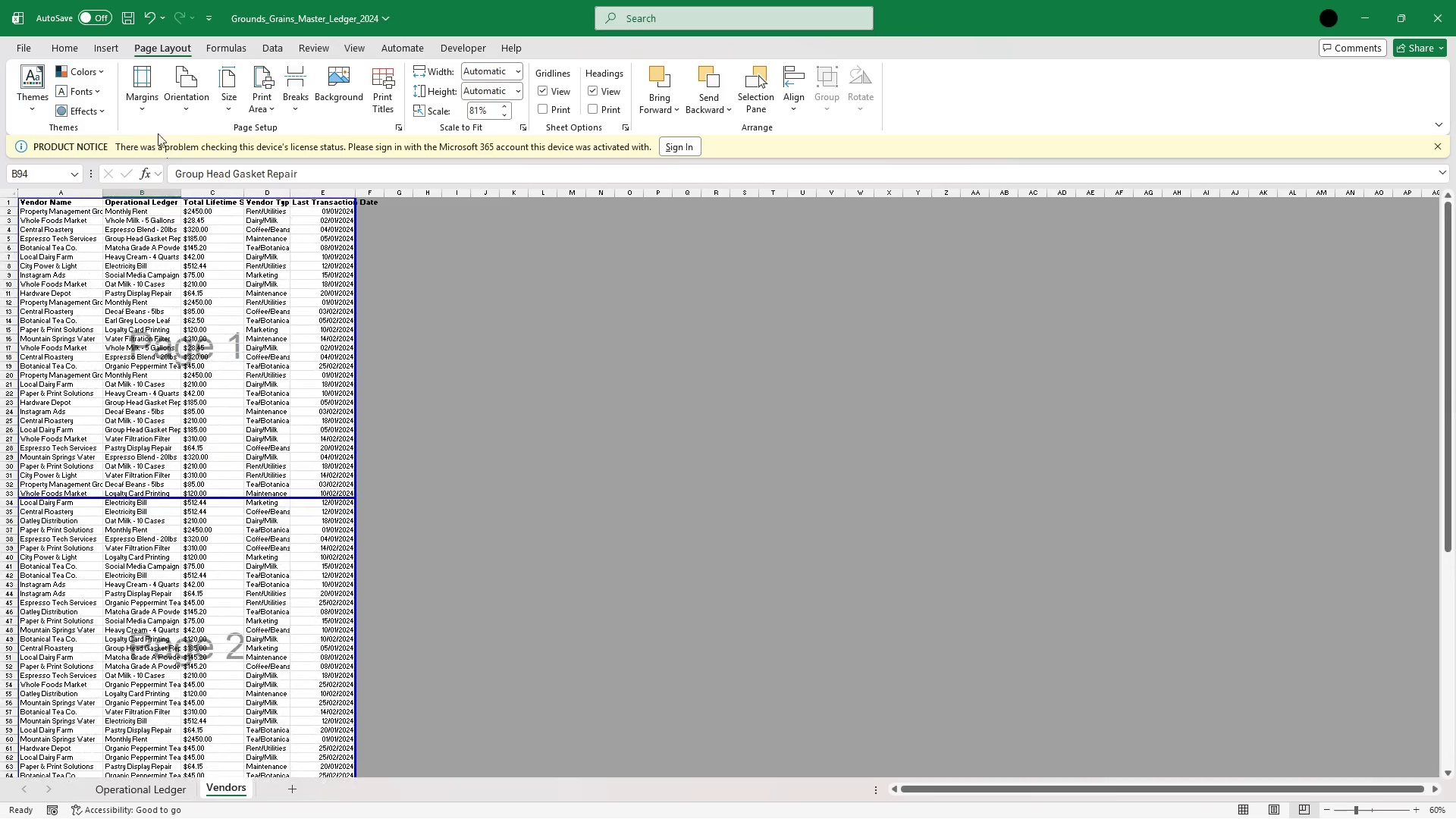 
left_click([183, 110])
 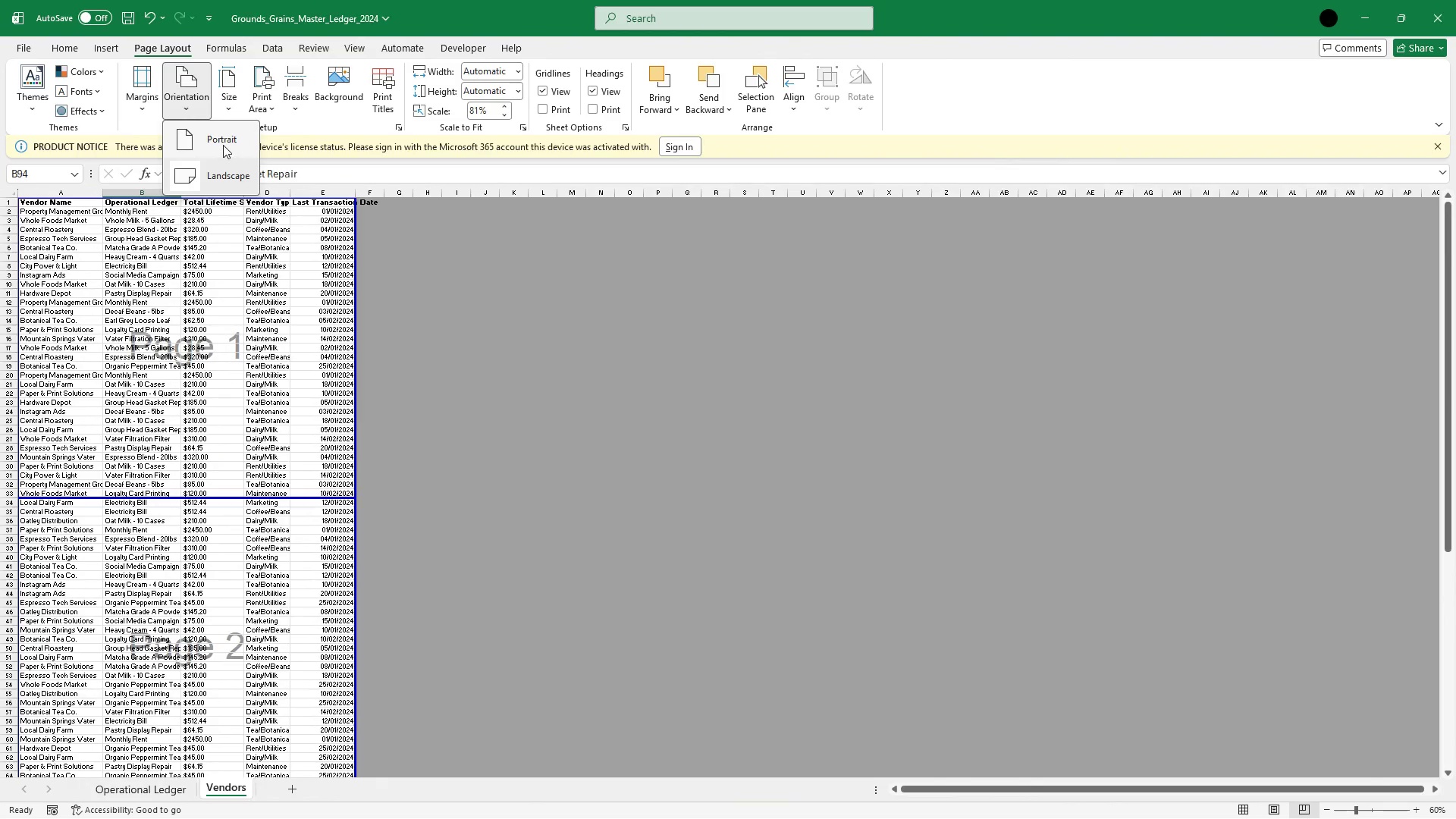 
left_click([223, 145])
 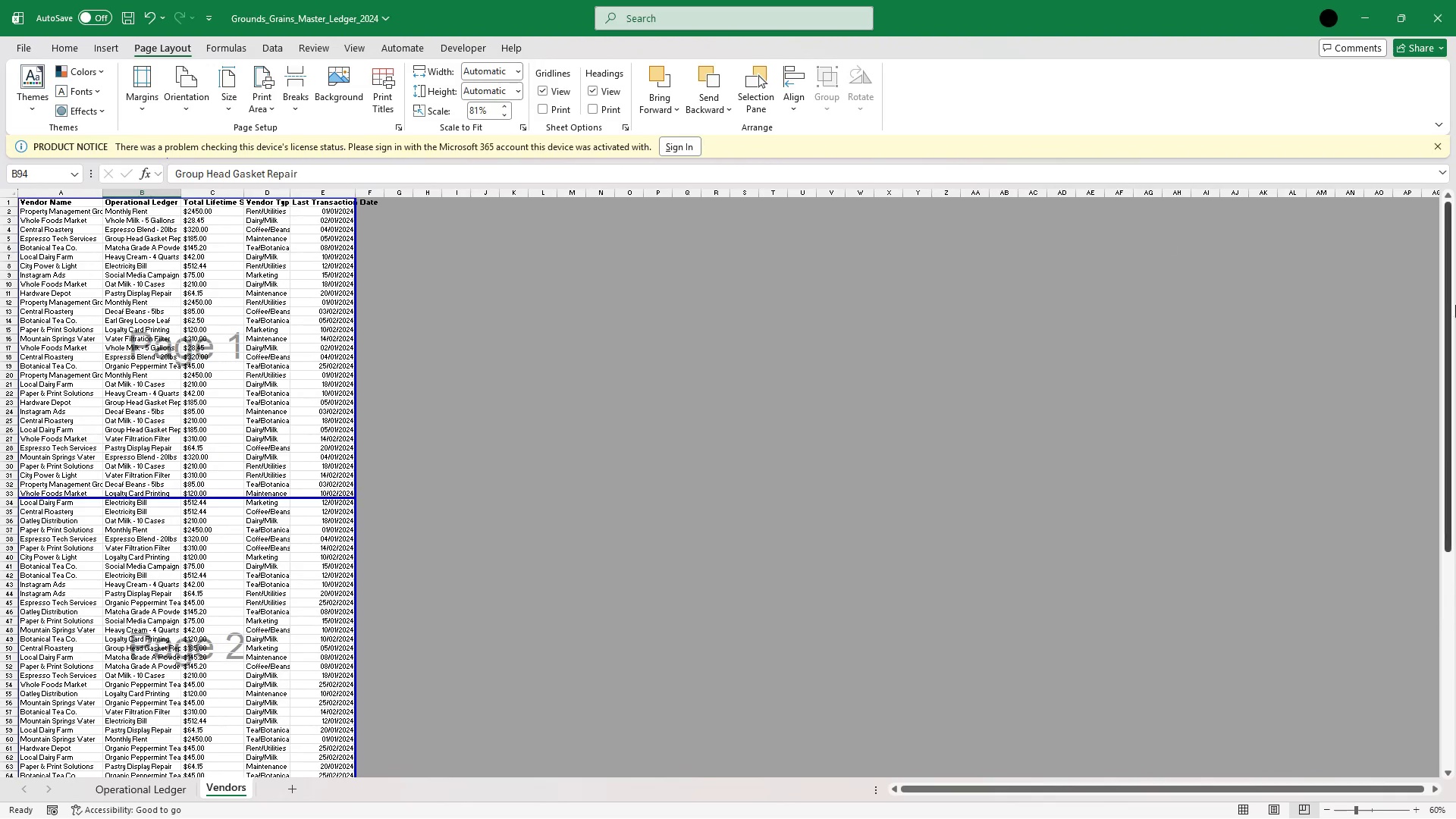 
left_click_drag(start_coordinate=[1448, 311], to_coordinate=[1452, 199])
 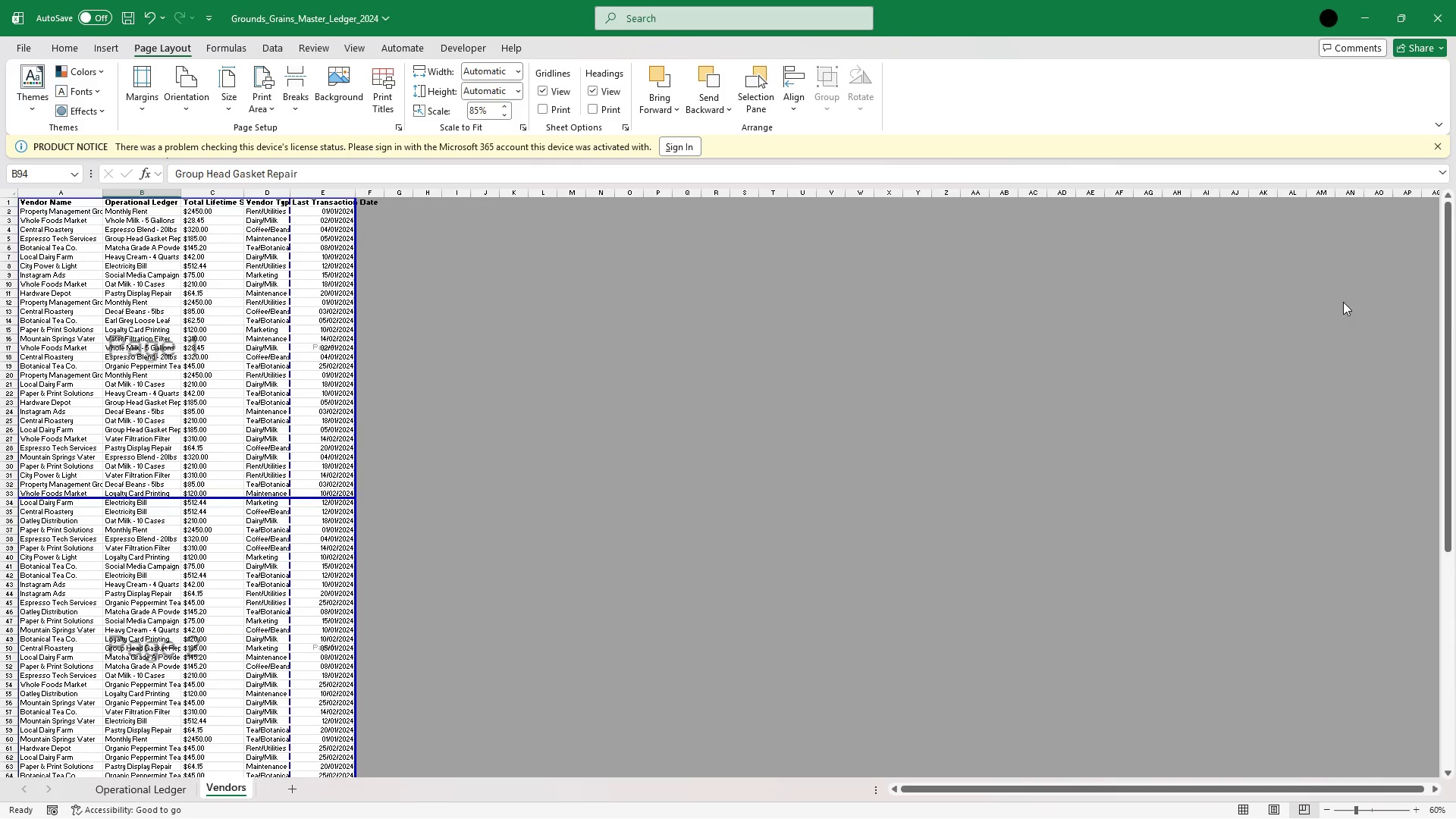 
left_click_drag(start_coordinate=[1452, 328], to_coordinate=[1454, 431])
 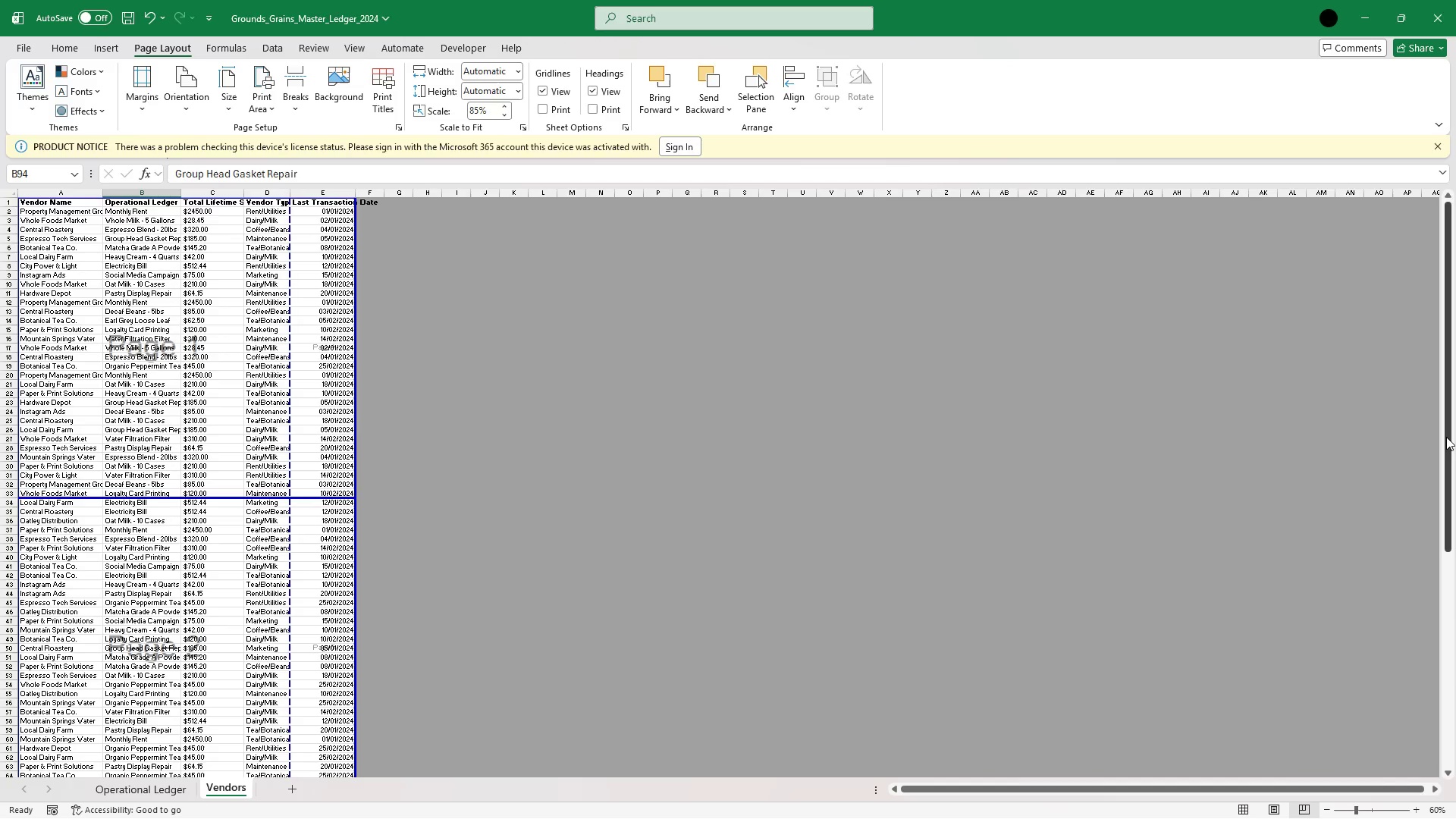 
left_click_drag(start_coordinate=[1446, 435], to_coordinate=[1452, 336])
 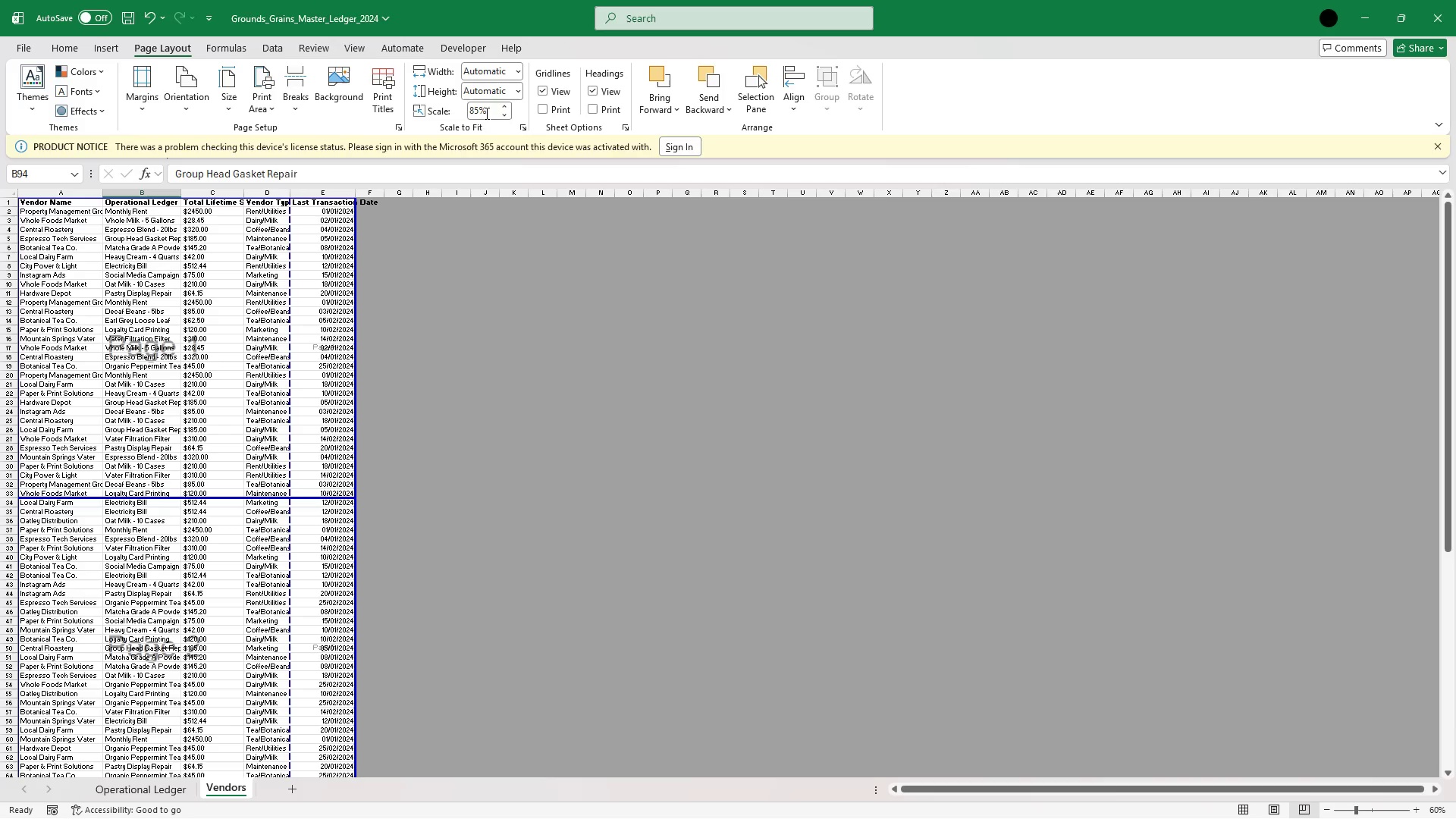 
left_click_drag(start_coordinate=[485, 113], to_coordinate=[510, 167])
 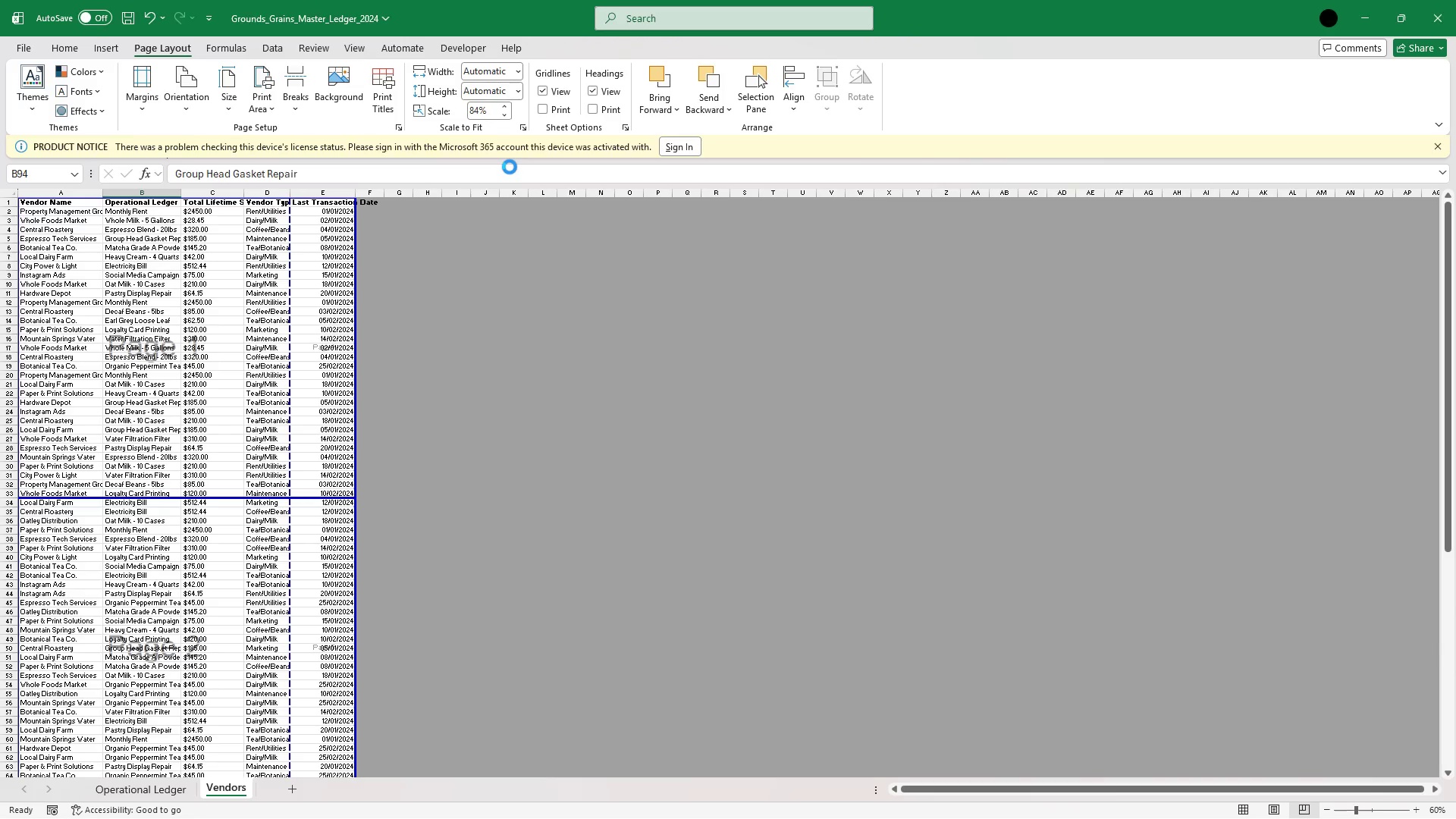 
type(84)
 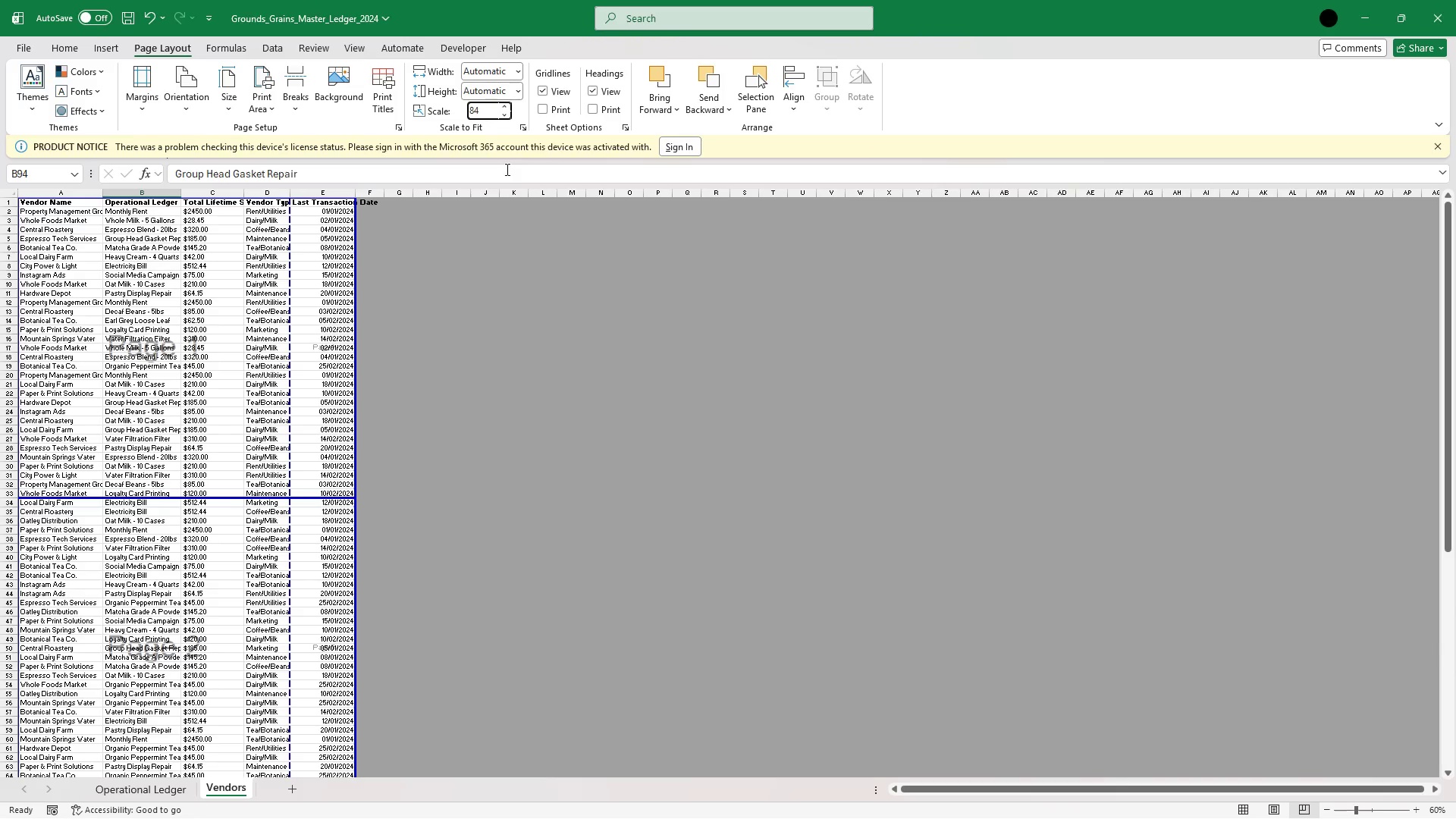 
left_click([510, 167])
 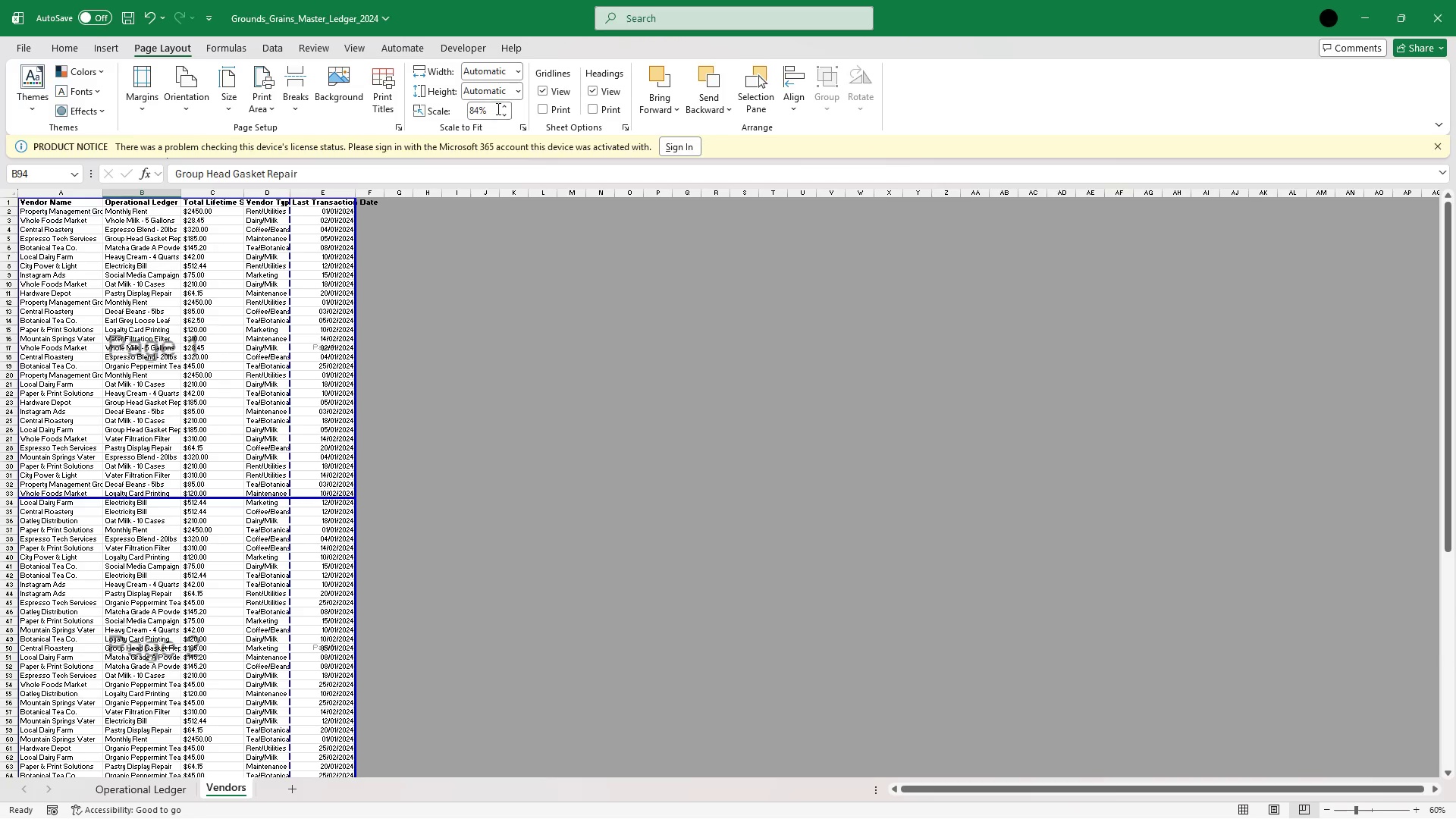 
left_click([493, 107])
 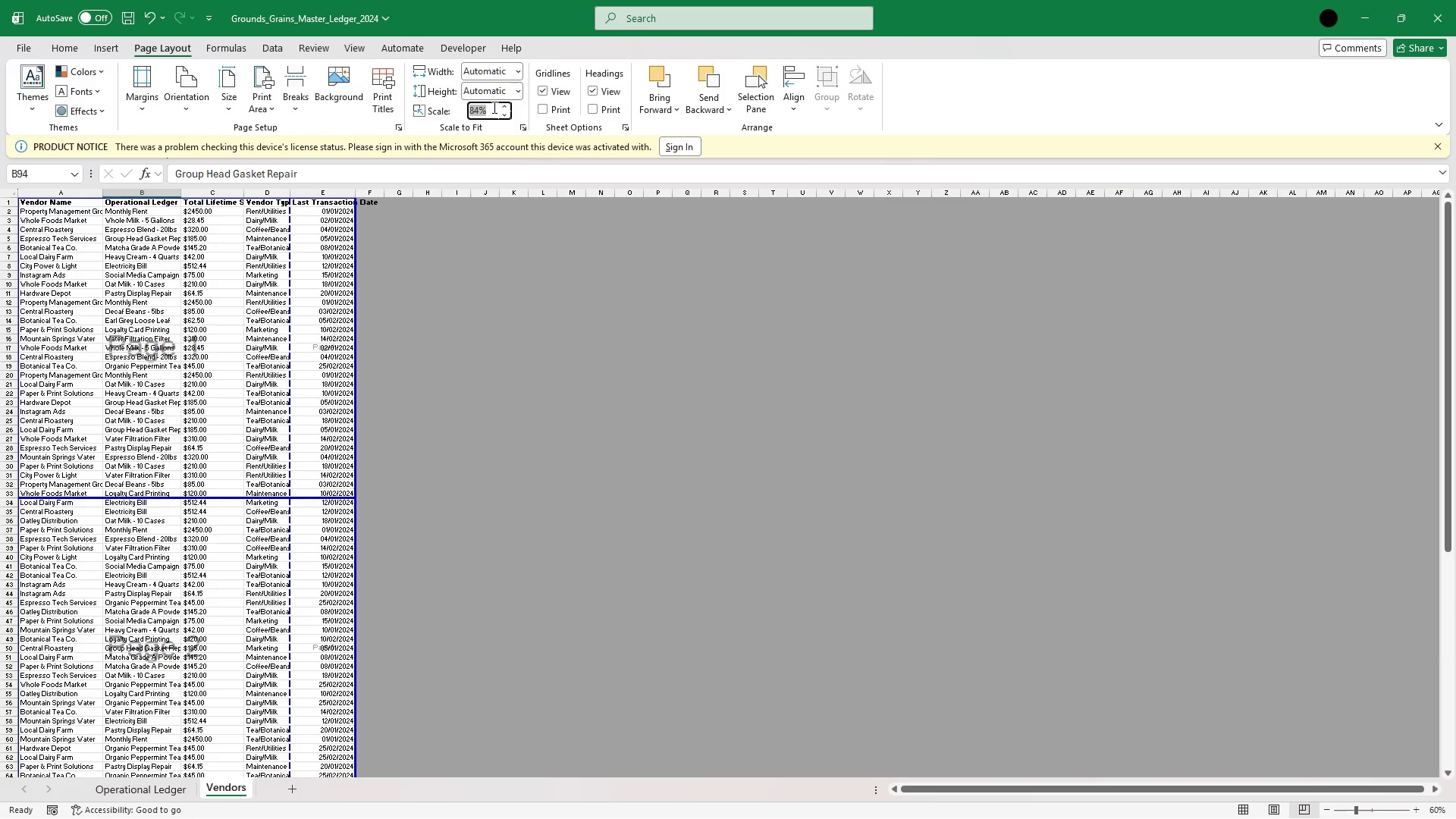 
type(83)
 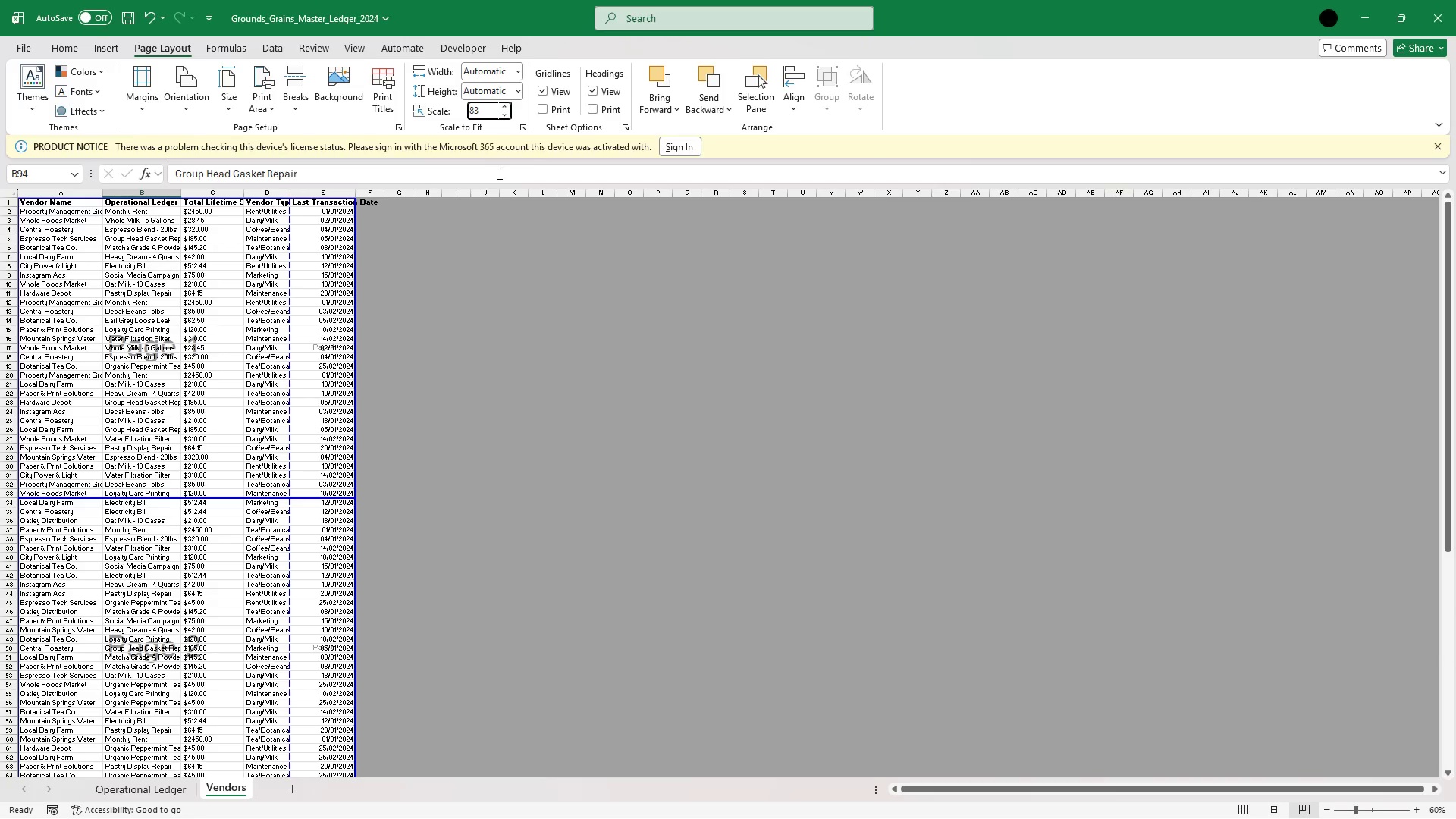 
left_click_drag(start_coordinate=[499, 171], to_coordinate=[491, 114])
 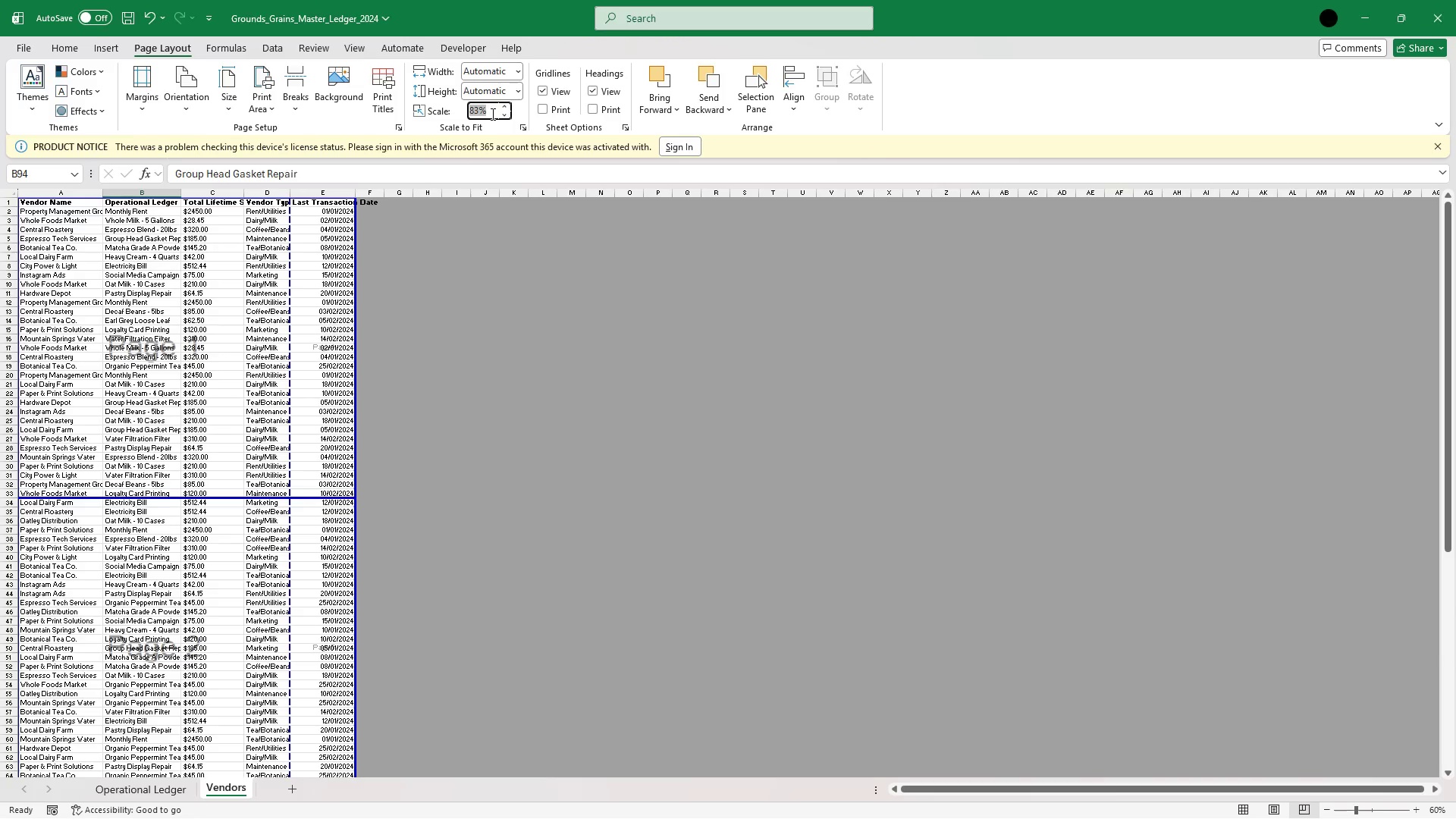 
left_click([491, 114])
 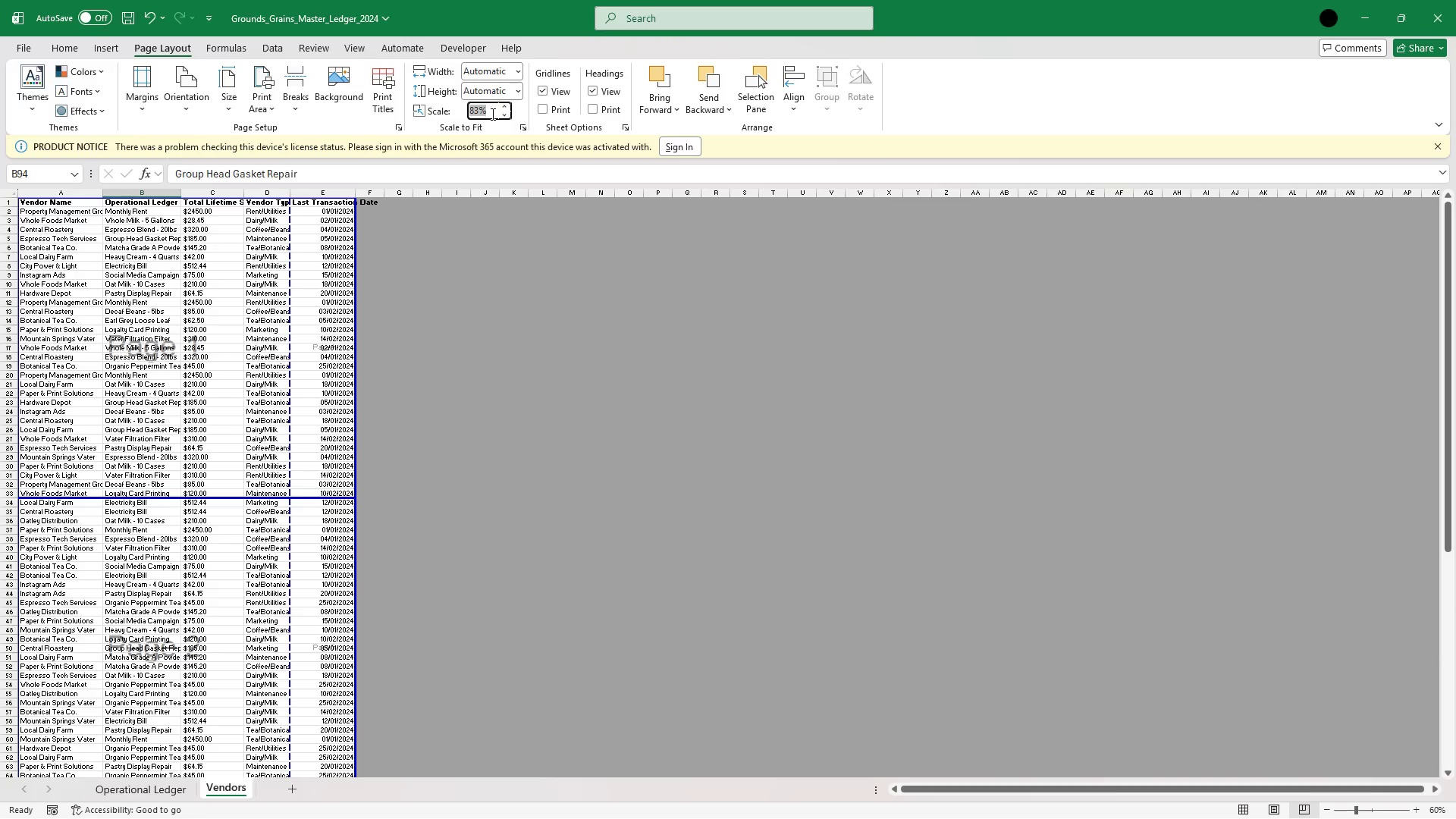 
type(82)
 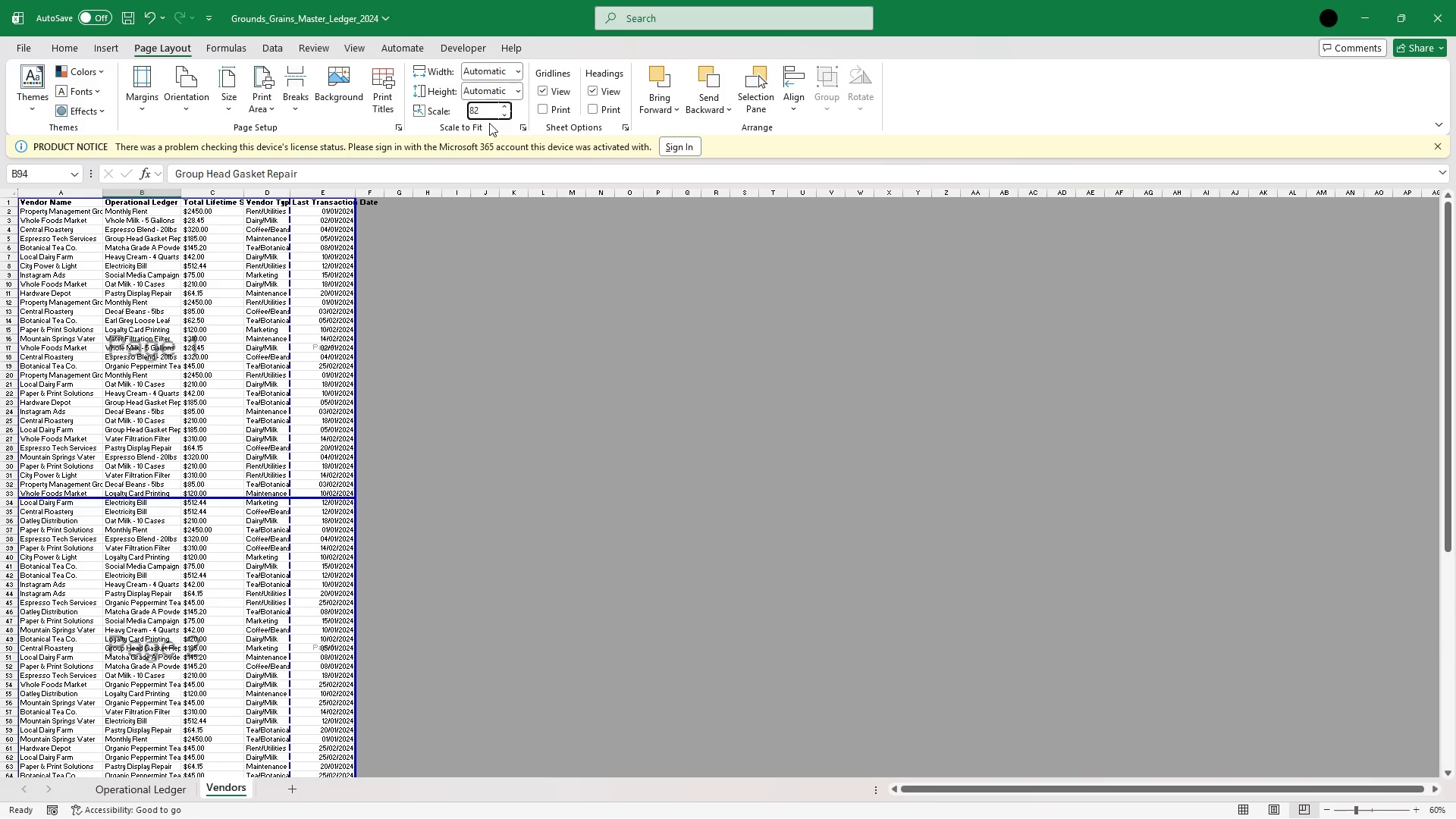 
left_click([494, 116])
 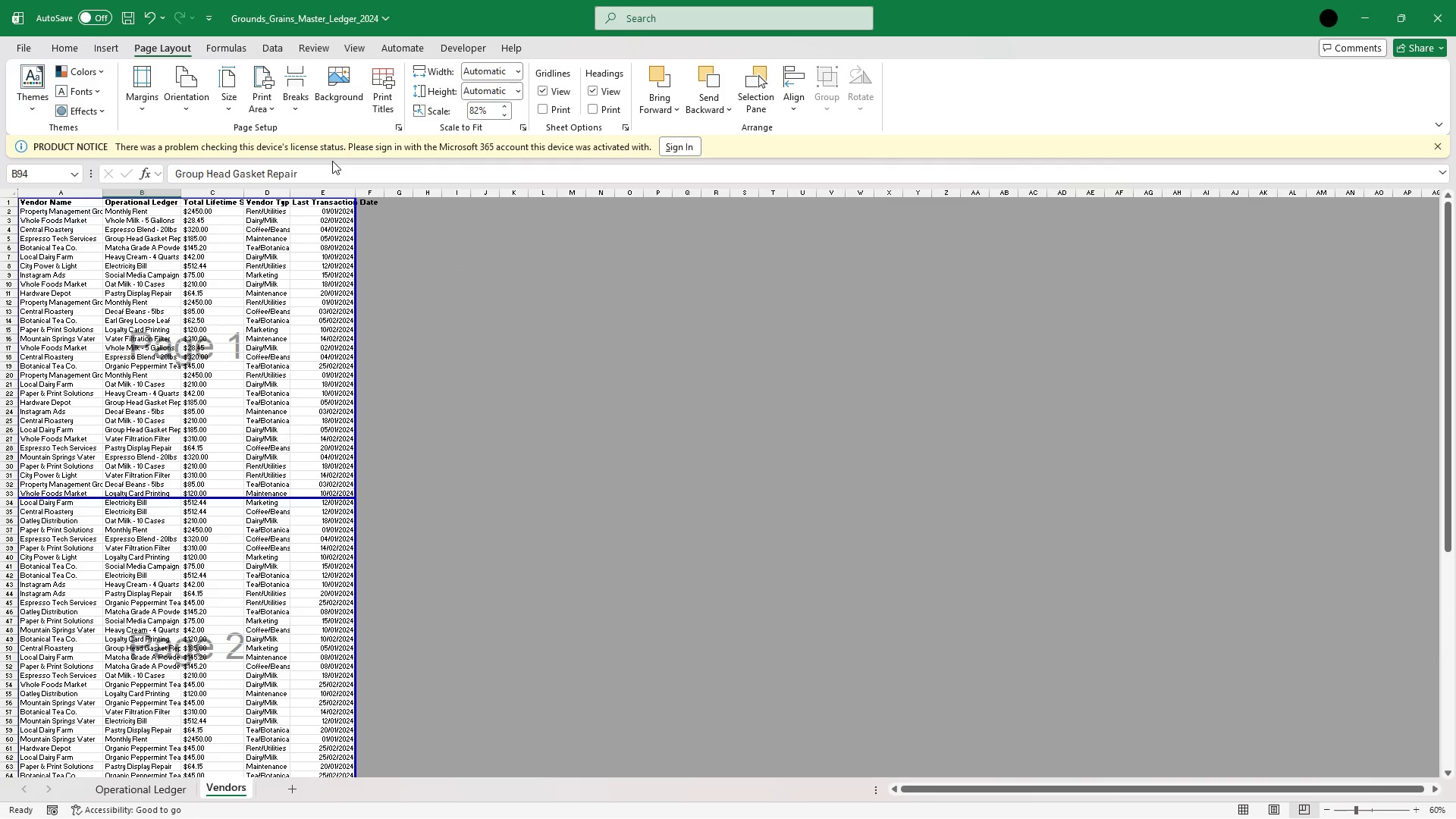 
left_click([356, 46])
 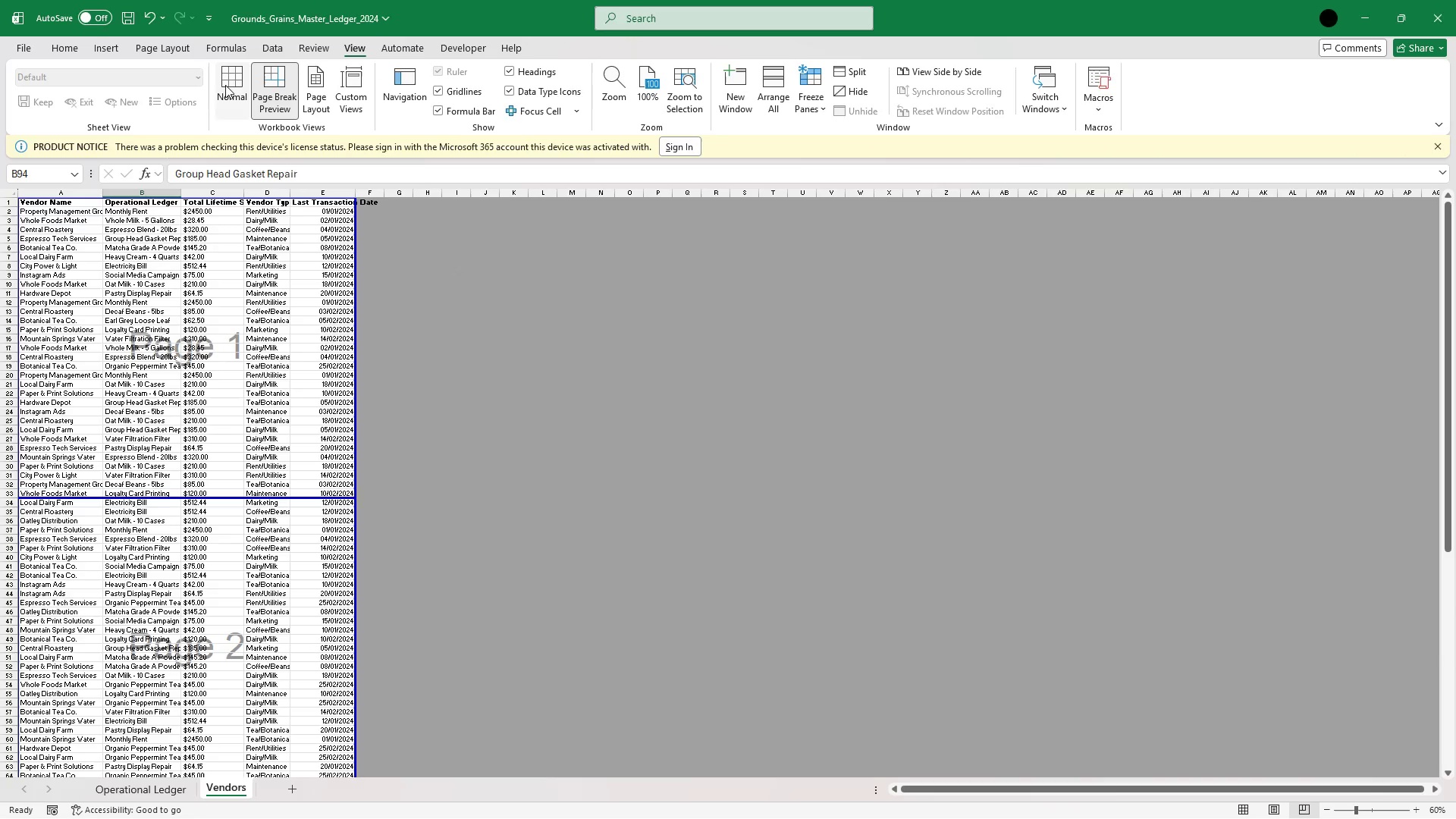 
left_click([227, 83])
 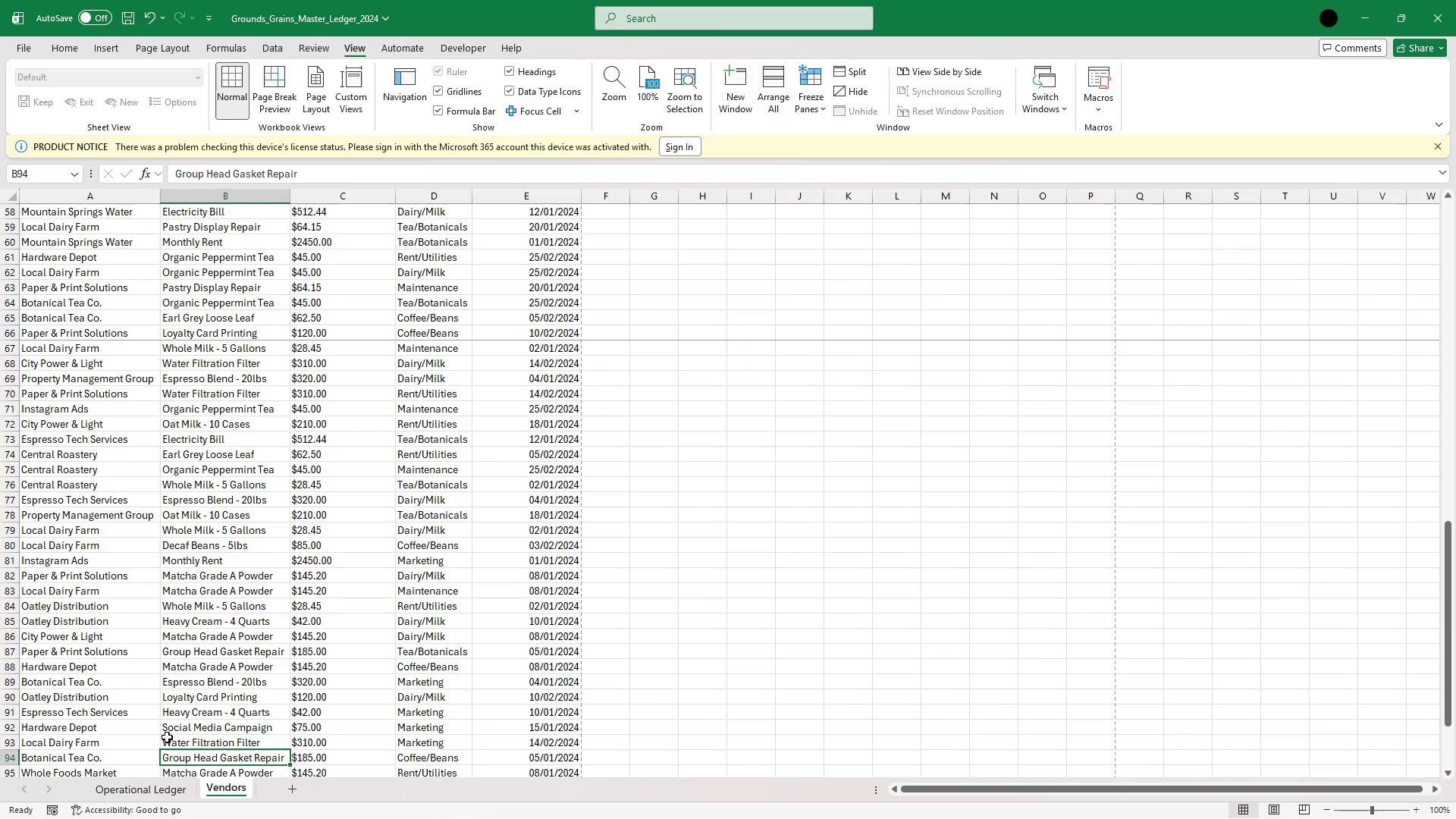 
left_click_drag(start_coordinate=[167, 786], to_coordinate=[358, 262])
 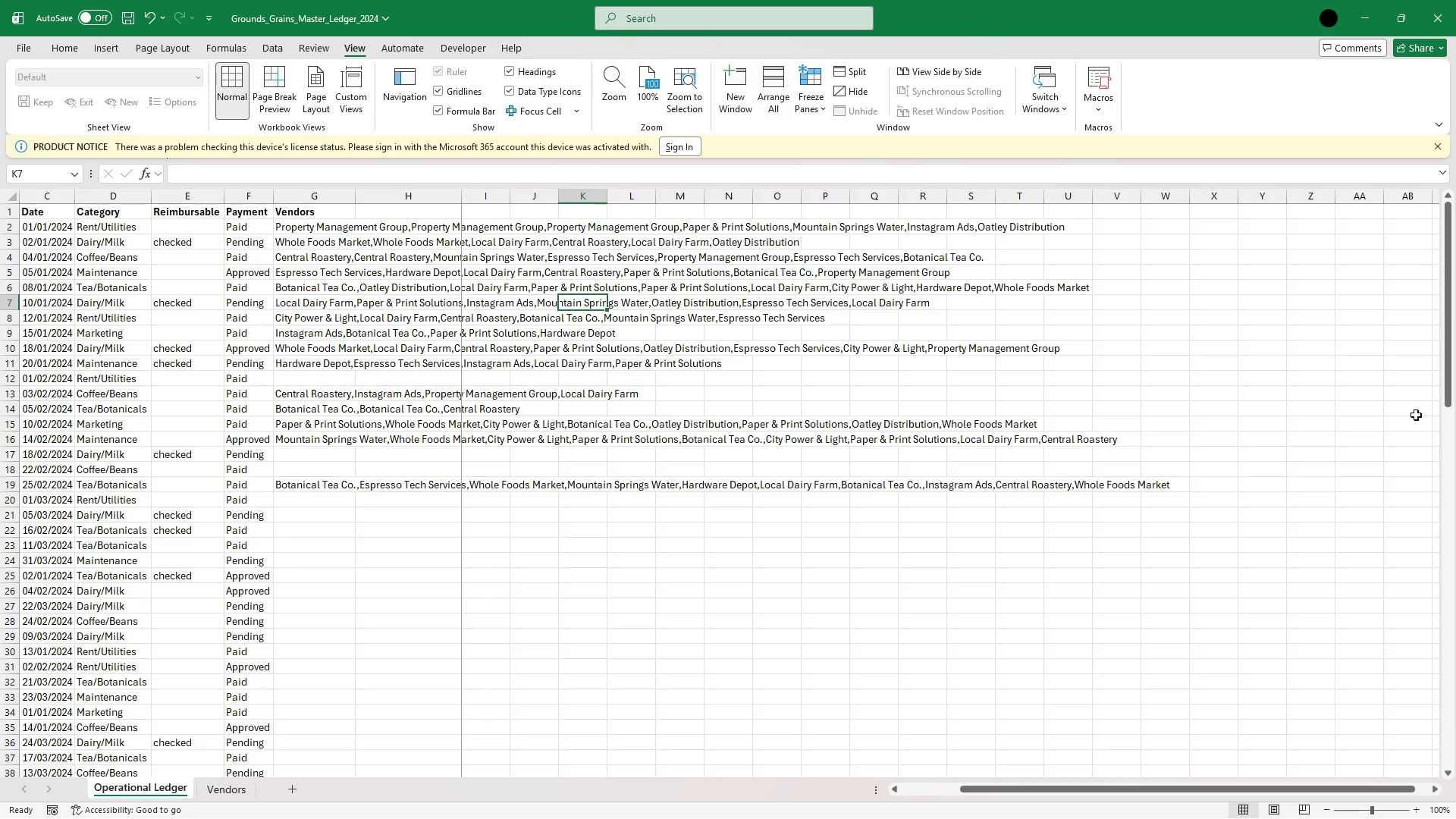 
left_click_drag(start_coordinate=[1307, 789], to_coordinate=[1269, 743])
 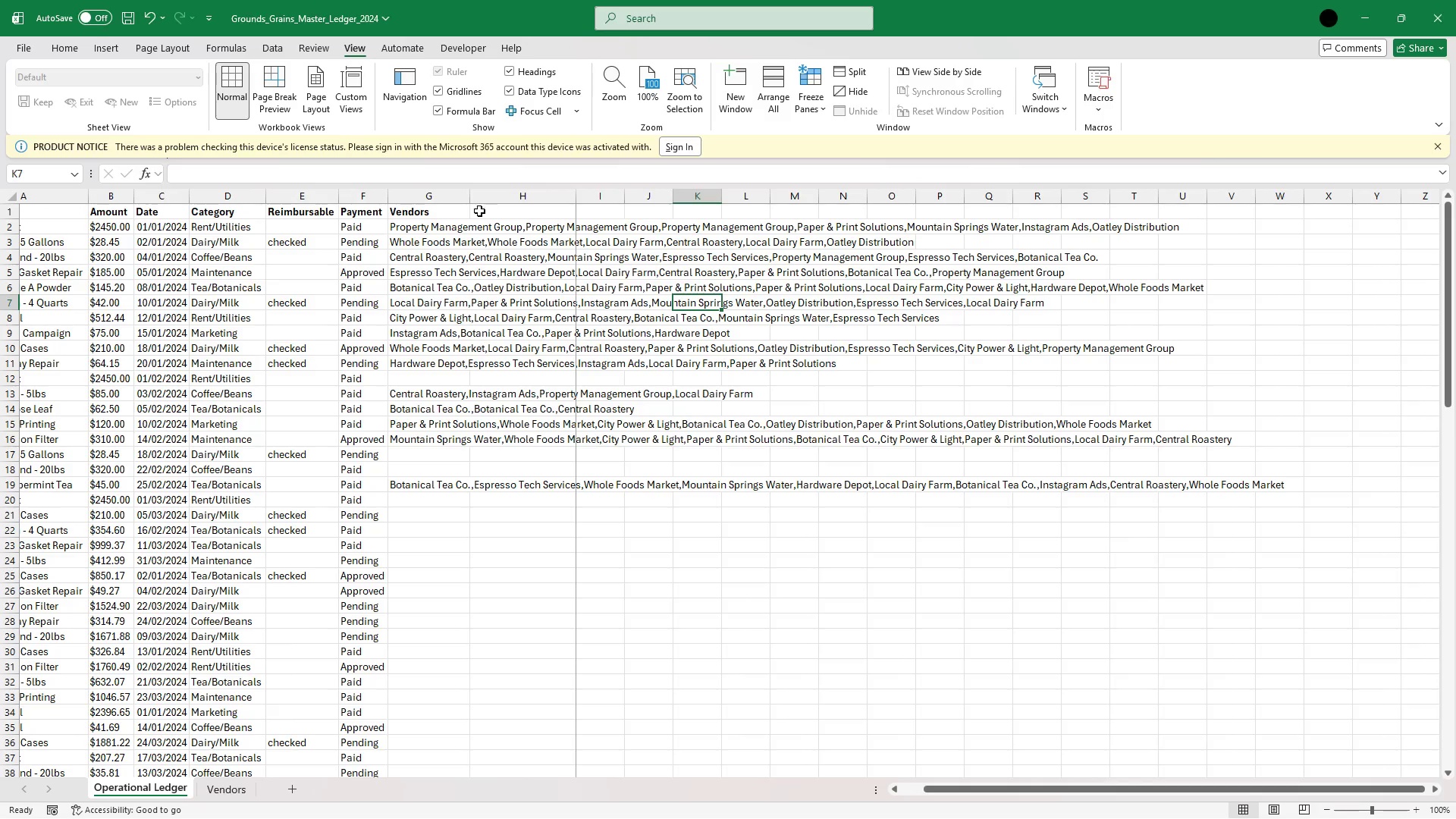 
left_click([477, 209])
 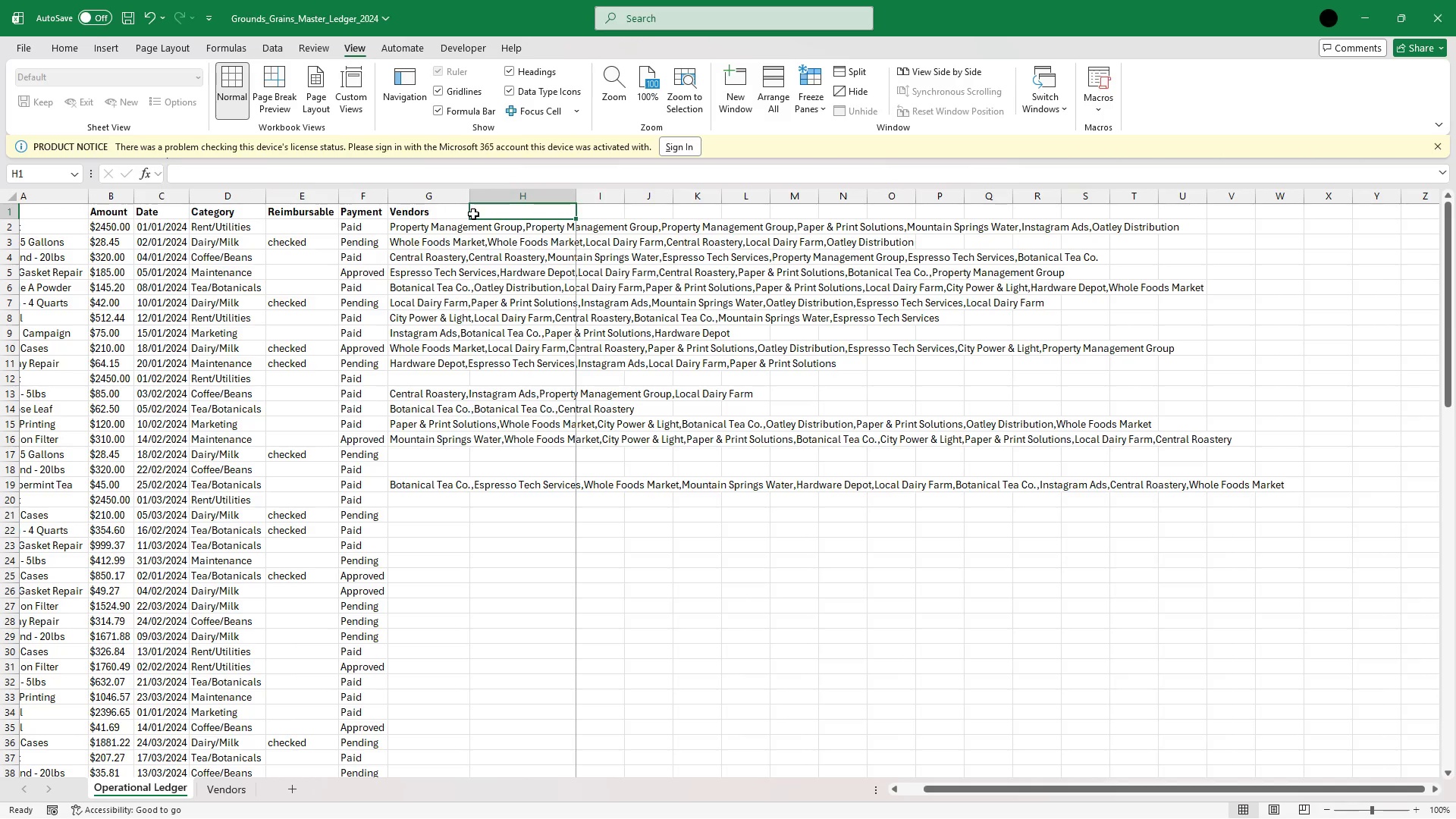 
left_click([444, 214])
 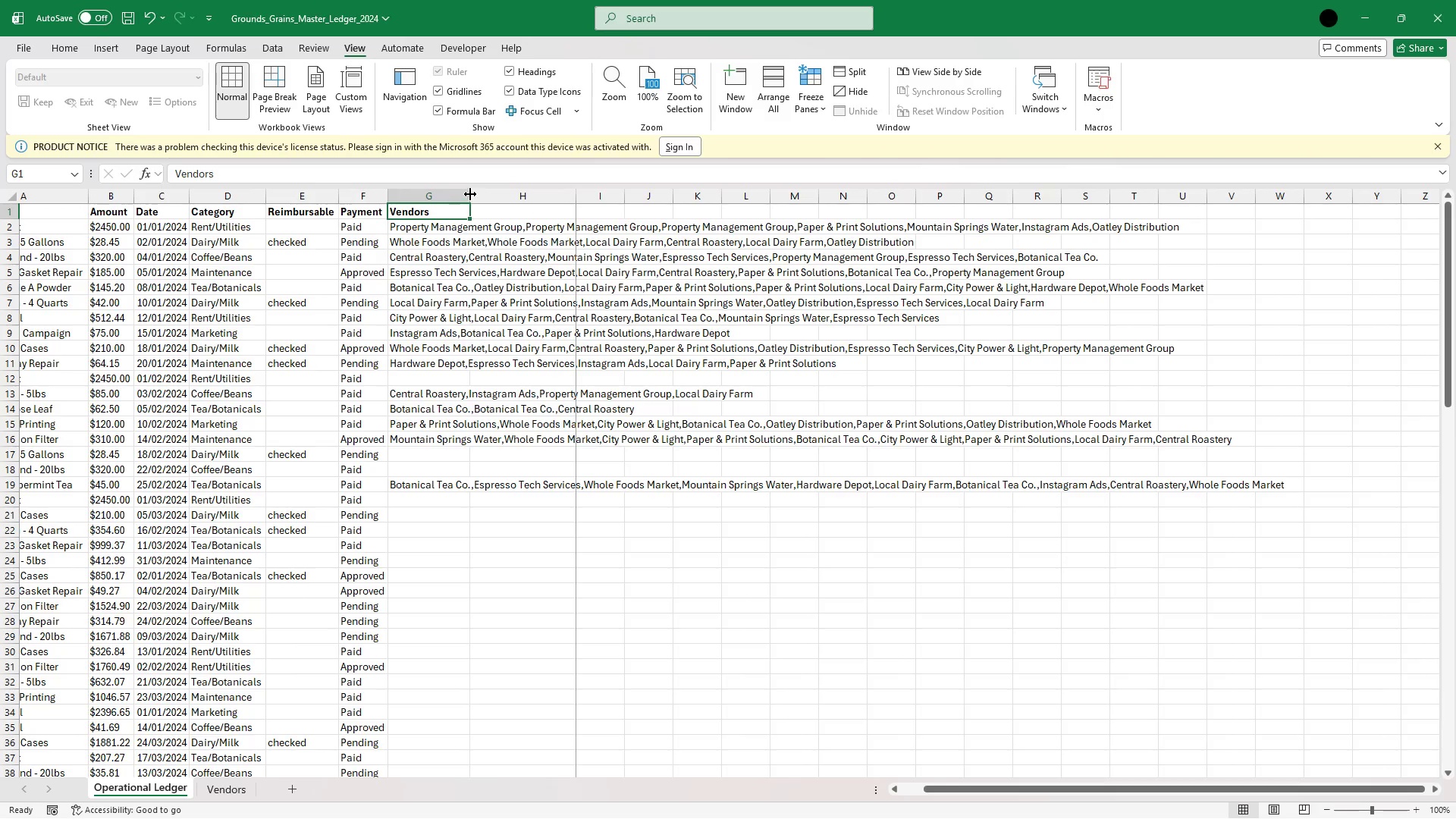 
left_click_drag(start_coordinate=[471, 195], to_coordinate=[593, 221])
 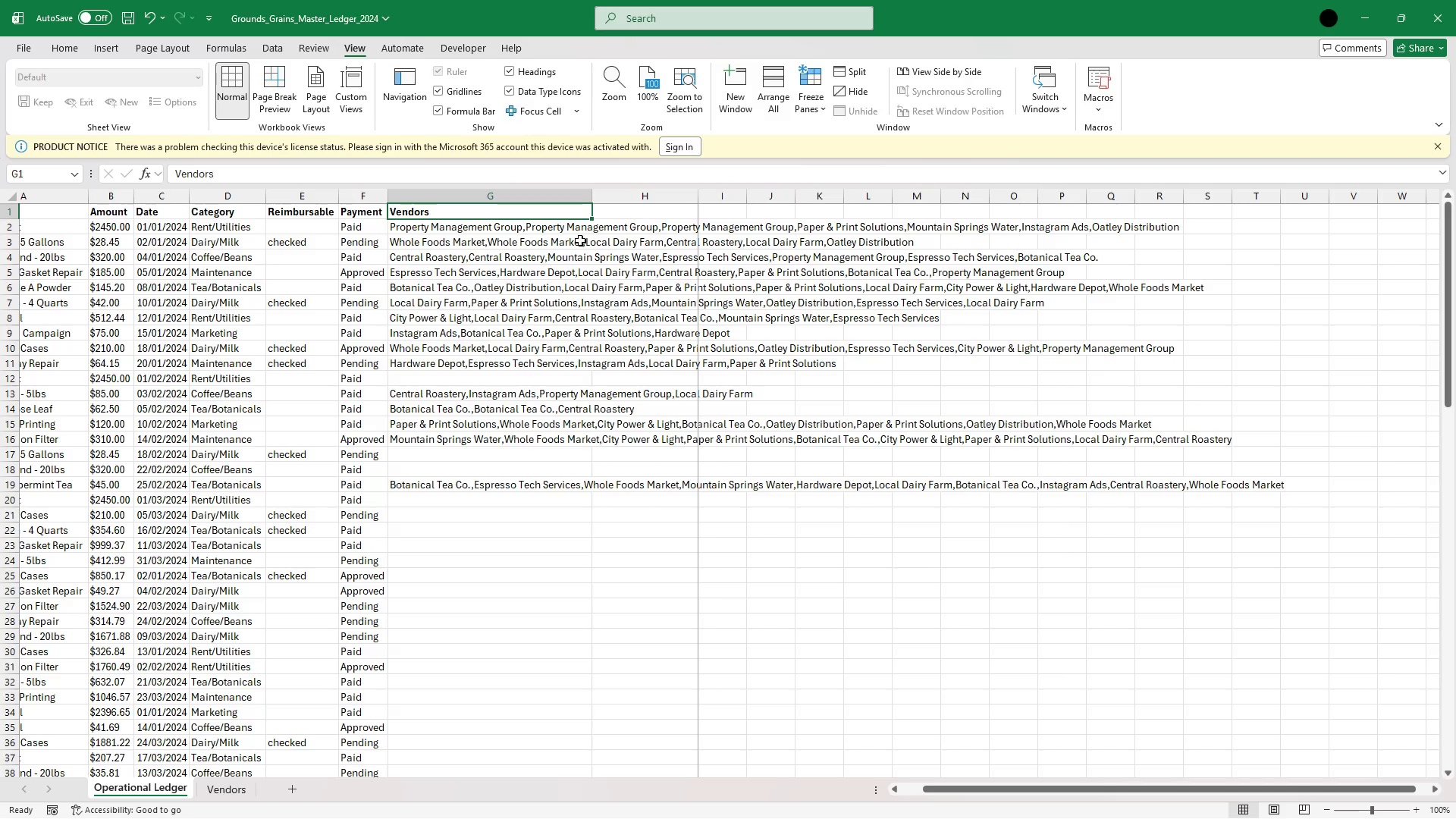 
key(Control+Z)
 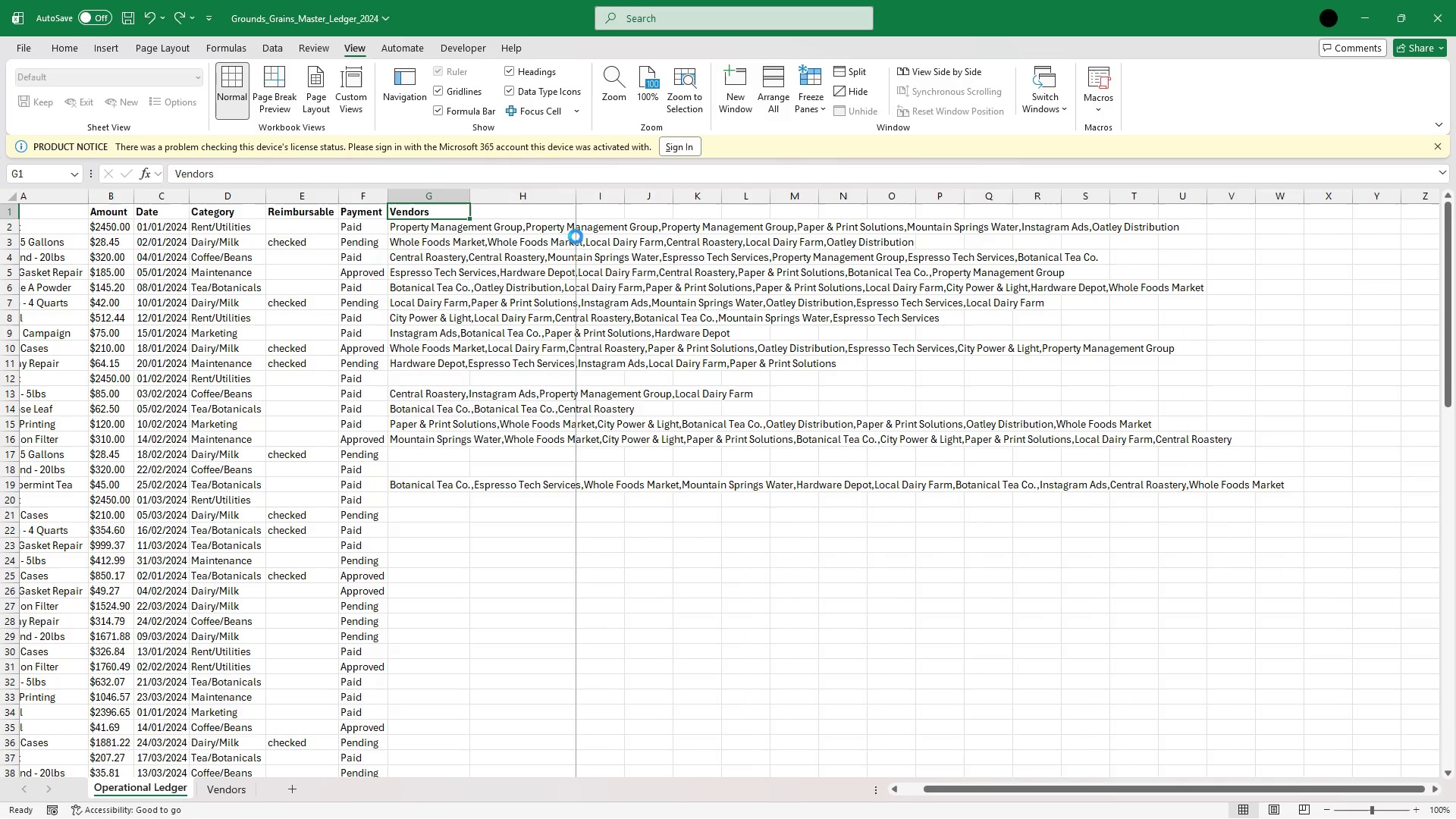 
key(Control+Z)
 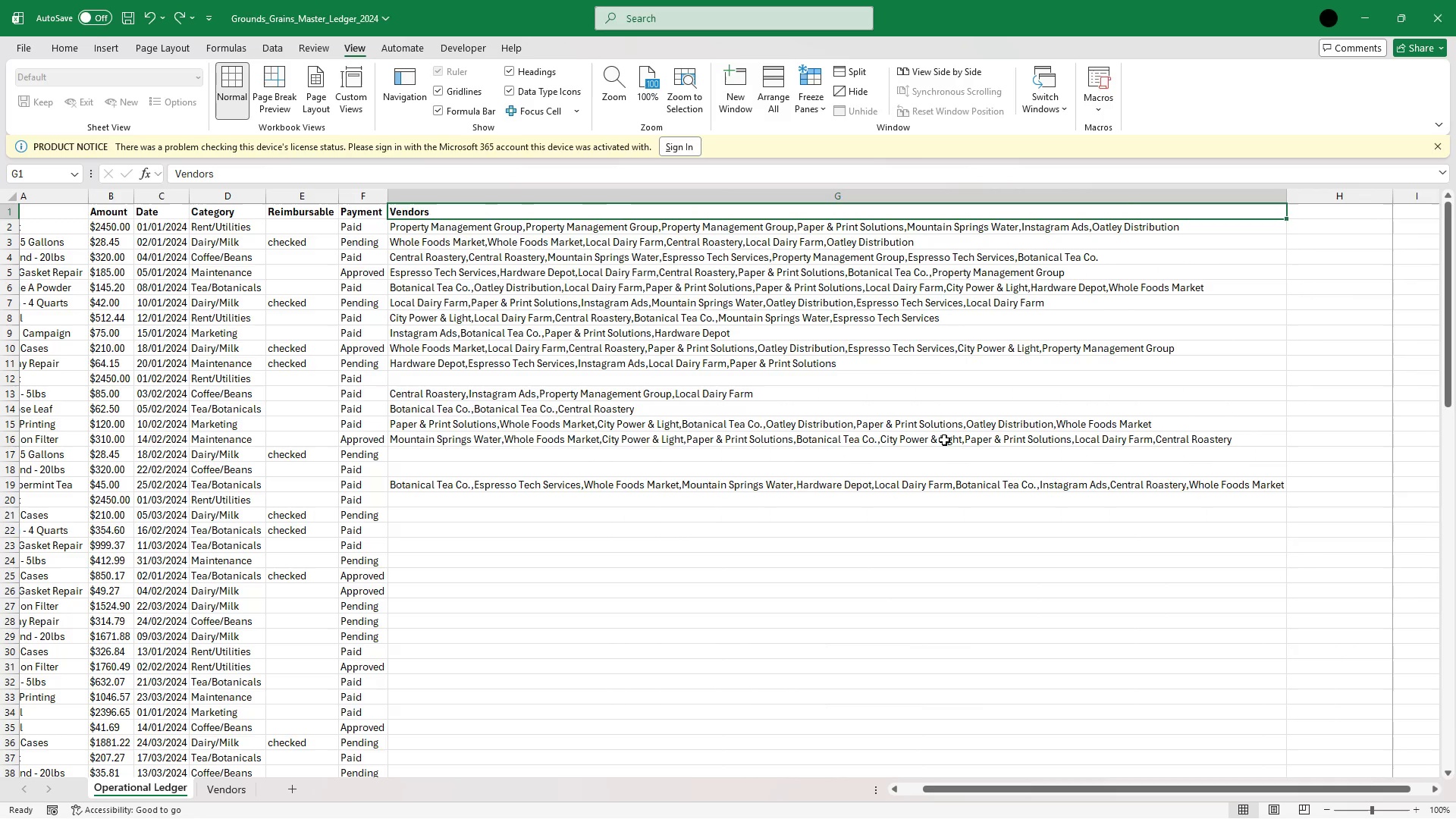 
left_click([1144, 568])
 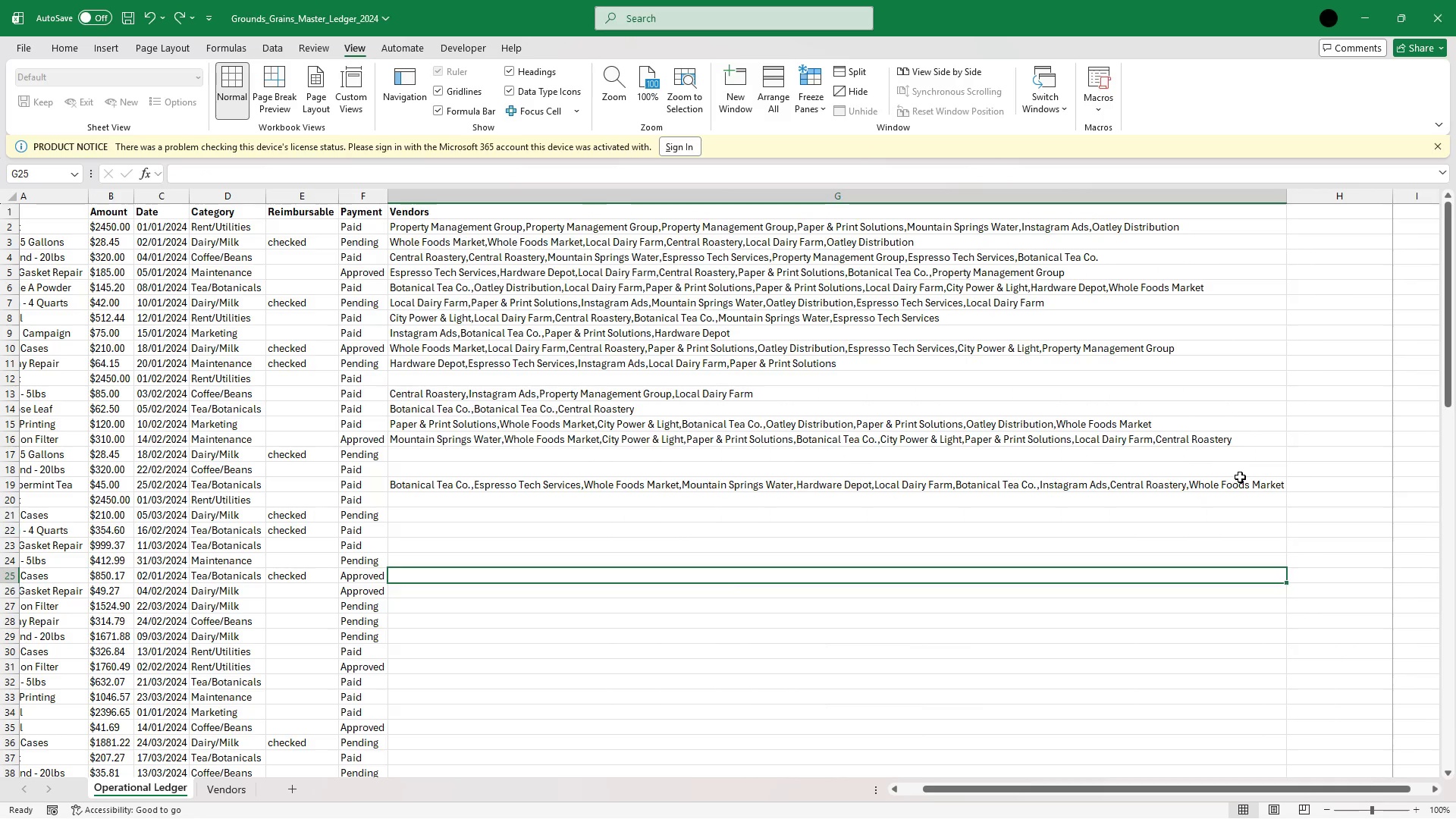 
key(Control+Z)
 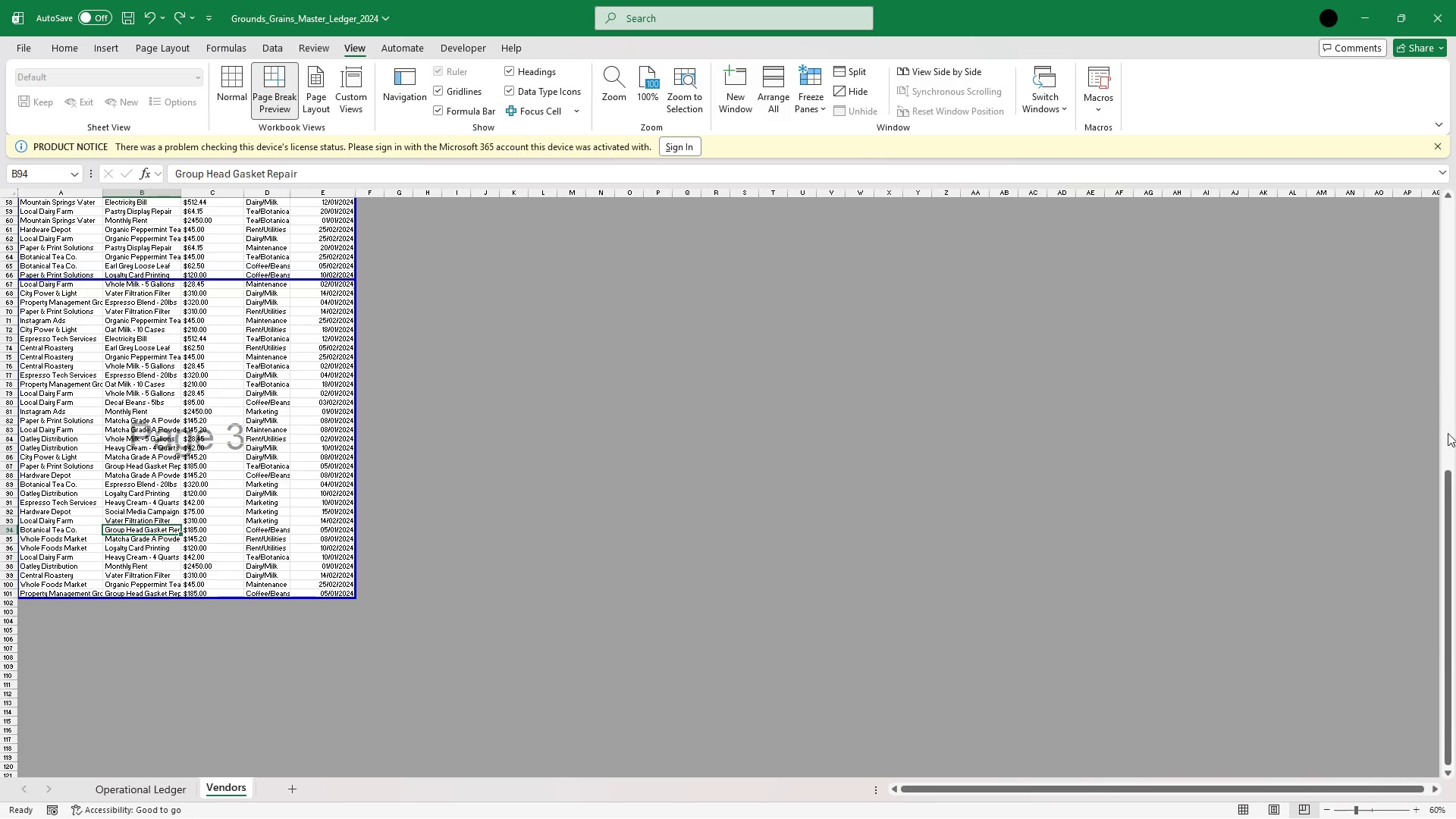 
left_click_drag(start_coordinate=[1453, 484], to_coordinate=[1432, 182])
 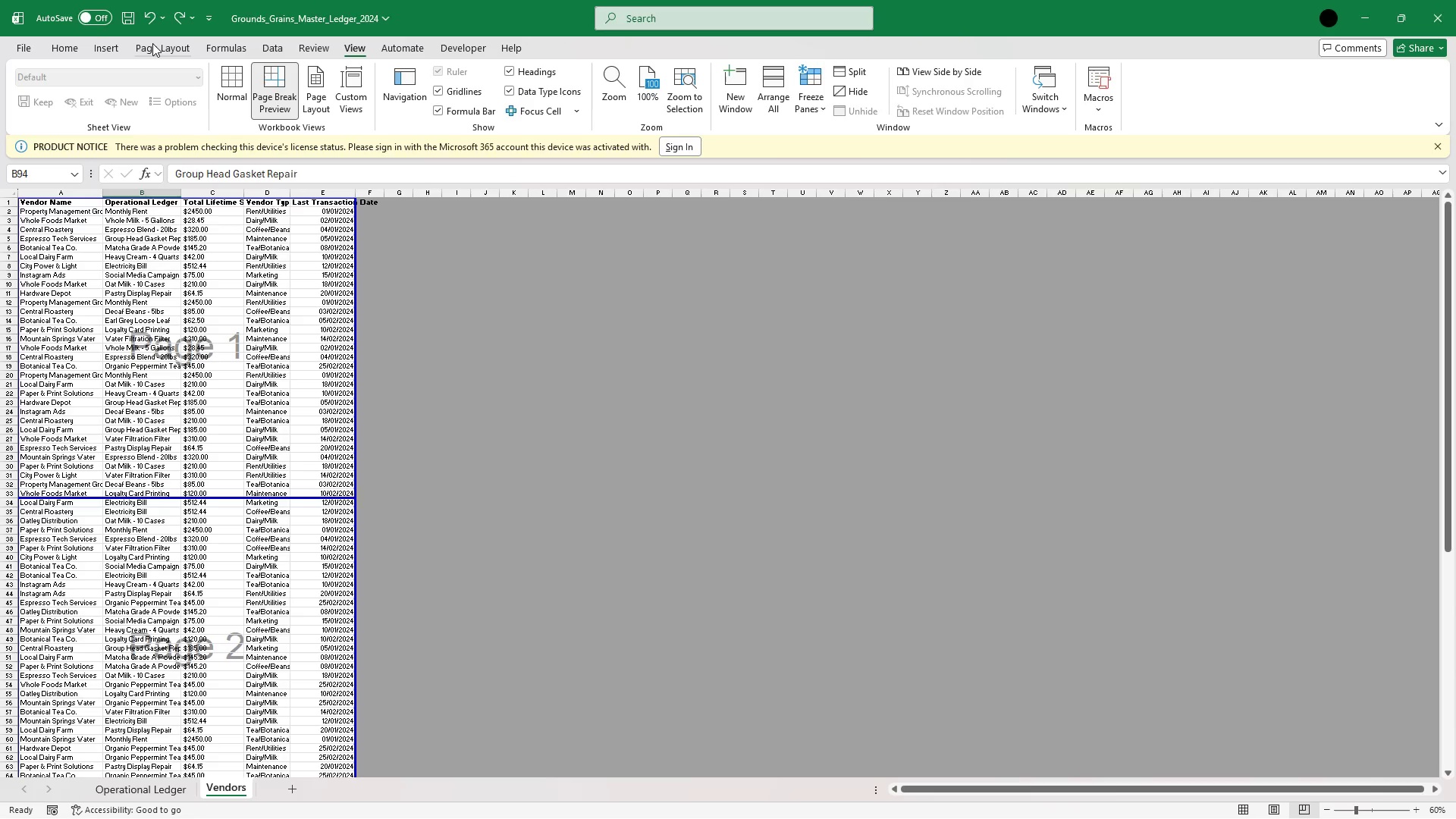 
left_click([154, 45])
 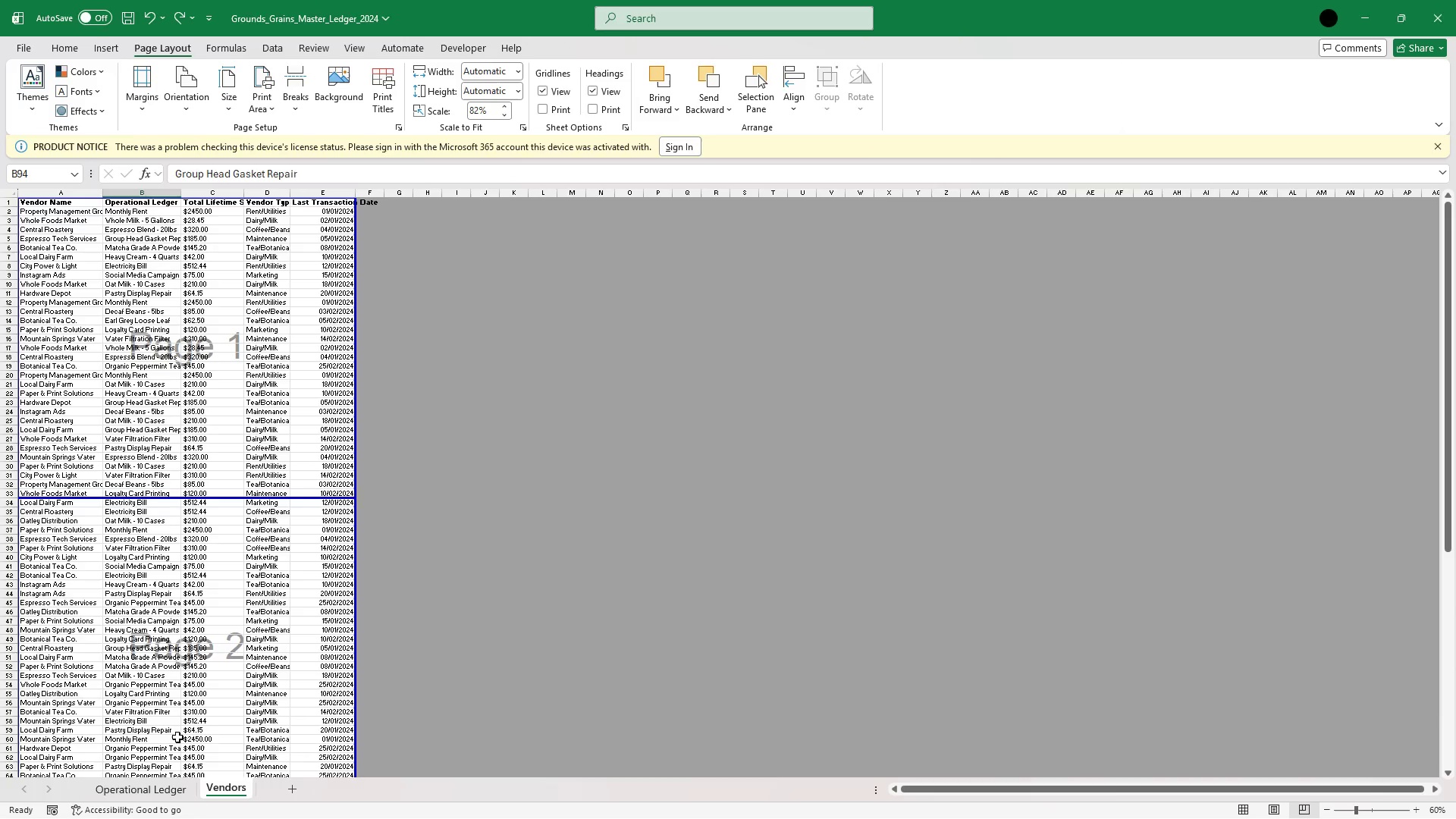 
left_click([162, 790])
 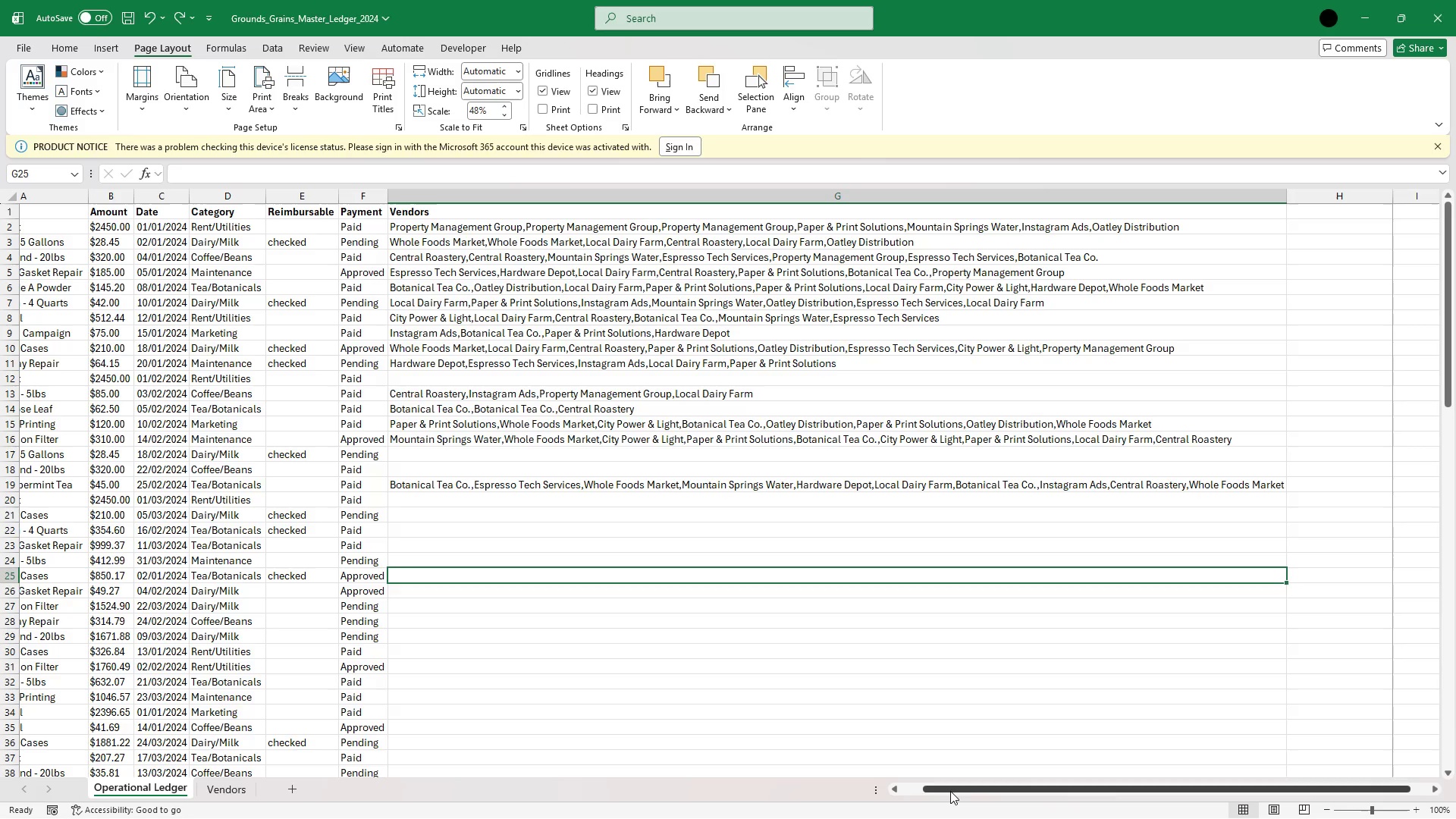 
left_click_drag(start_coordinate=[950, 789], to_coordinate=[1148, 810])
 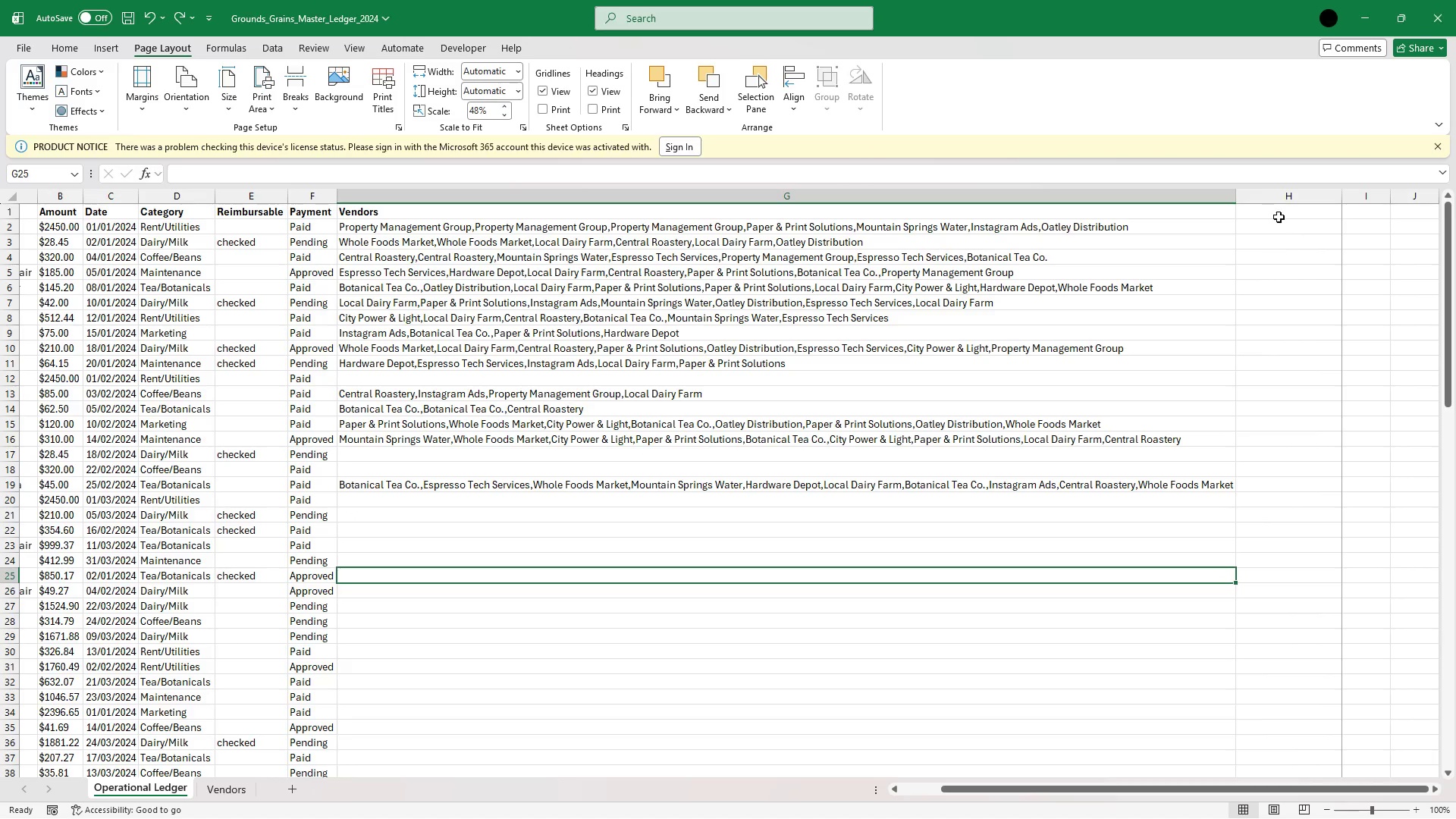 
left_click([1280, 215])
 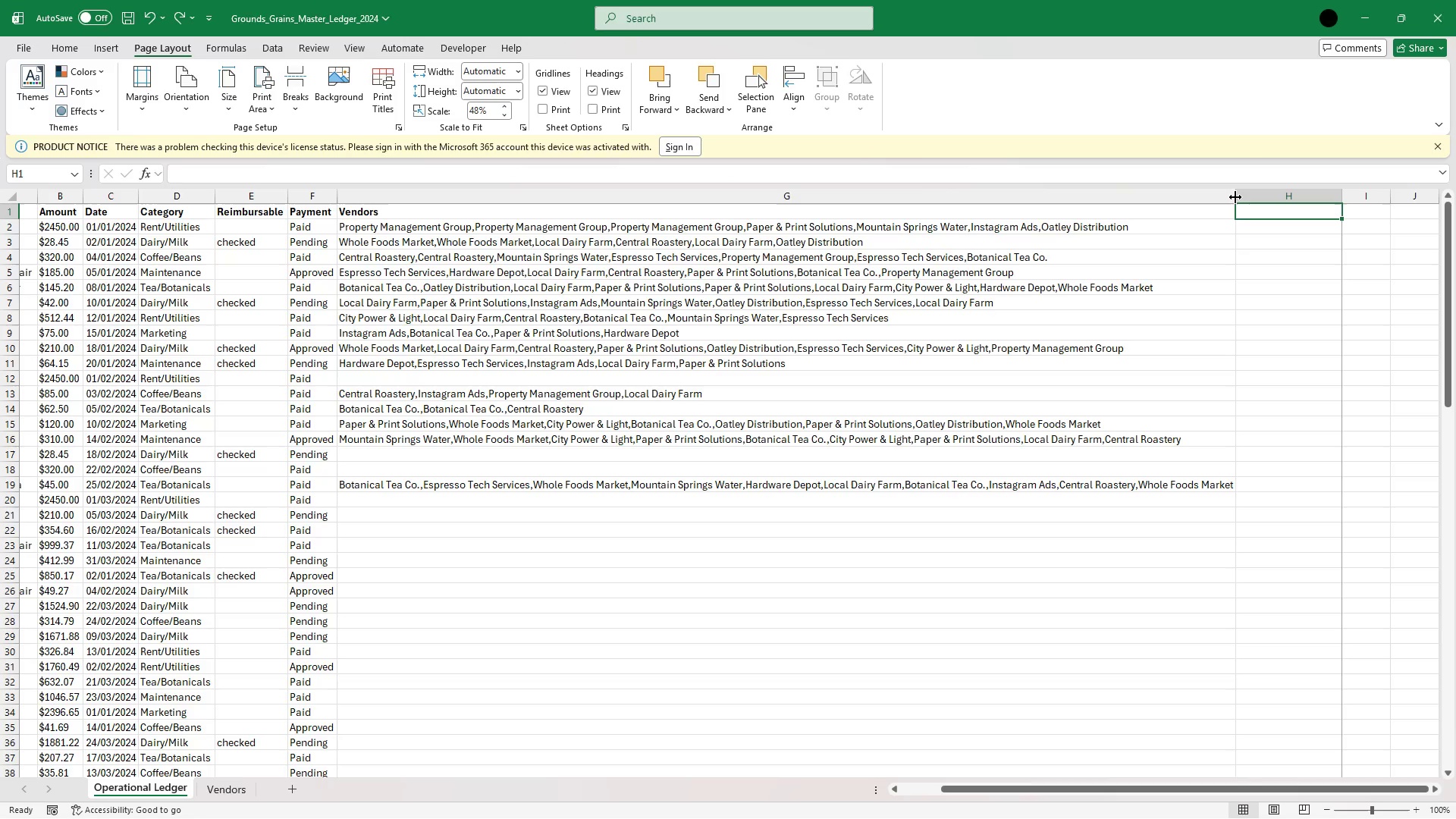 
left_click_drag(start_coordinate=[1235, 197], to_coordinate=[472, 203])
 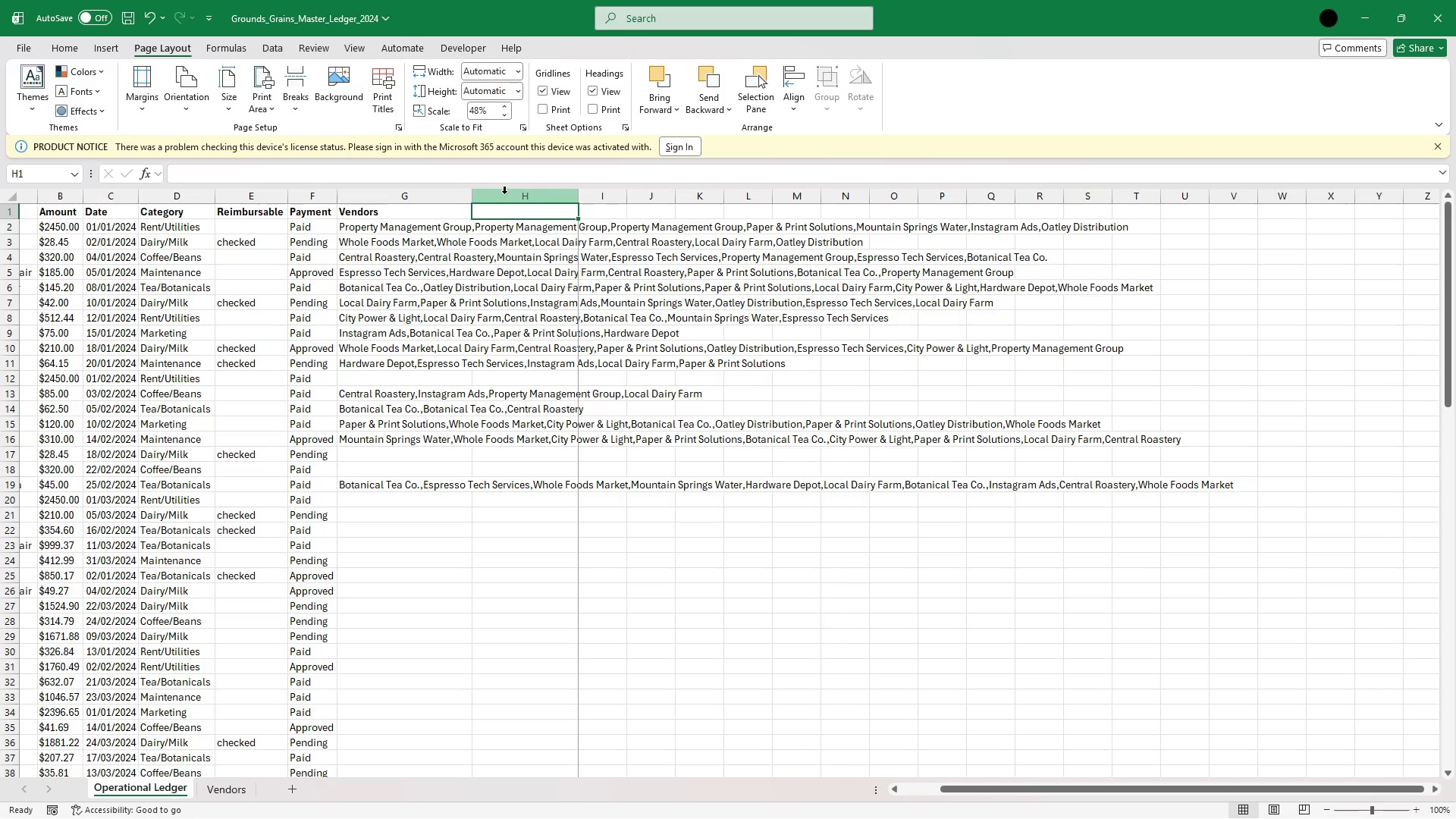 
wait(5.78)
 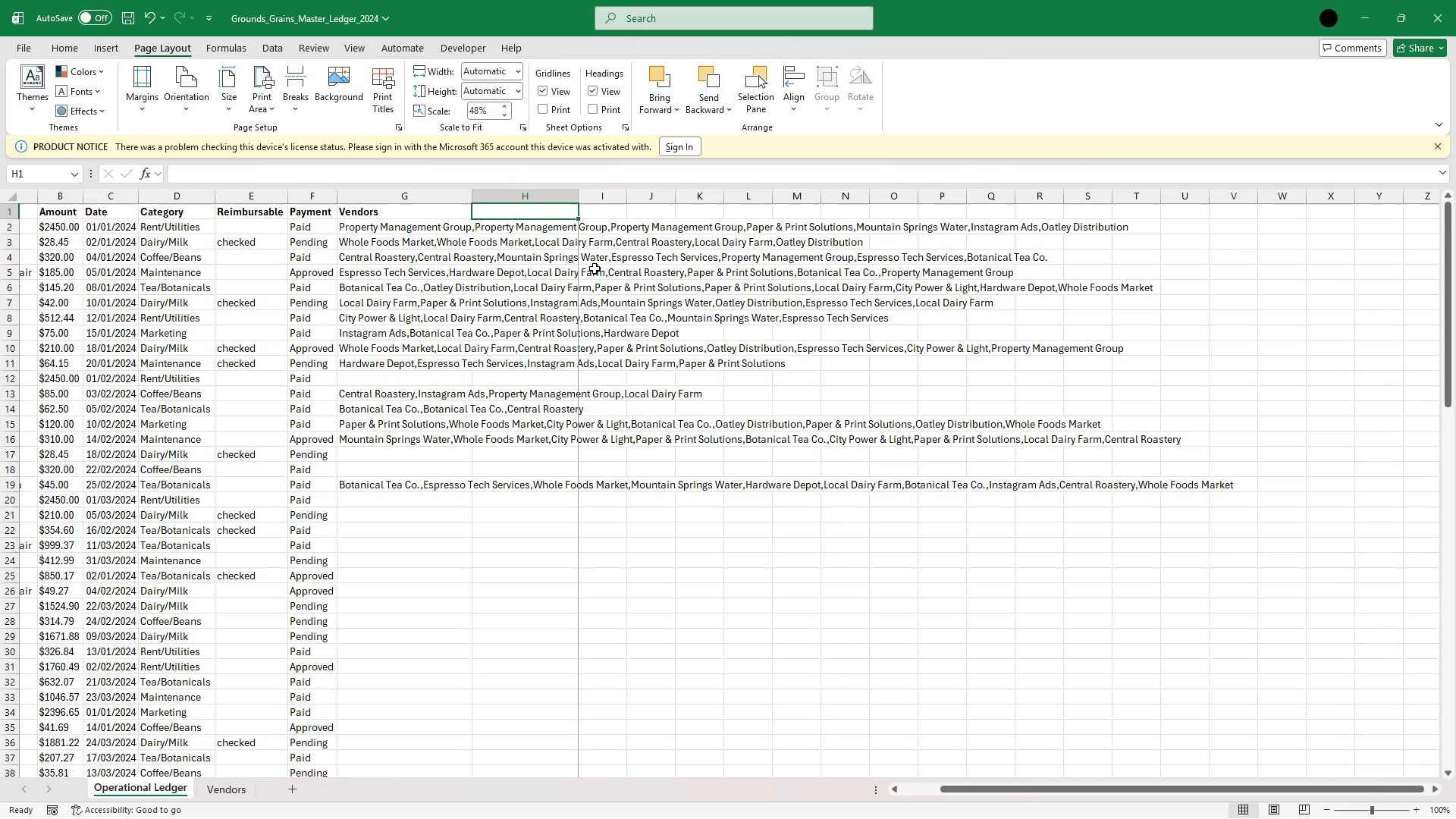 
left_click_drag(start_coordinate=[473, 198], to_coordinate=[1236, 384])
 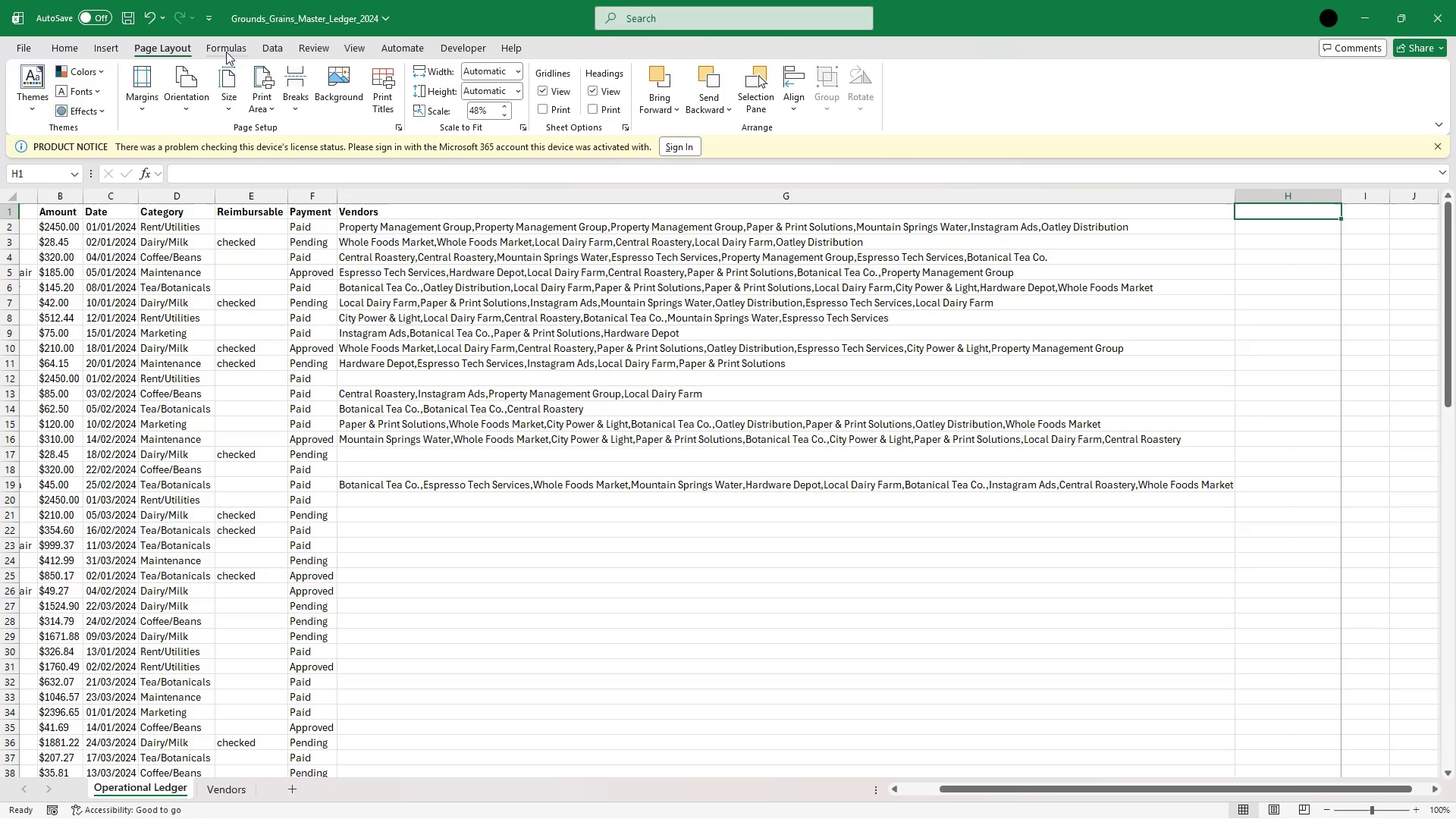 
wait(5.33)
 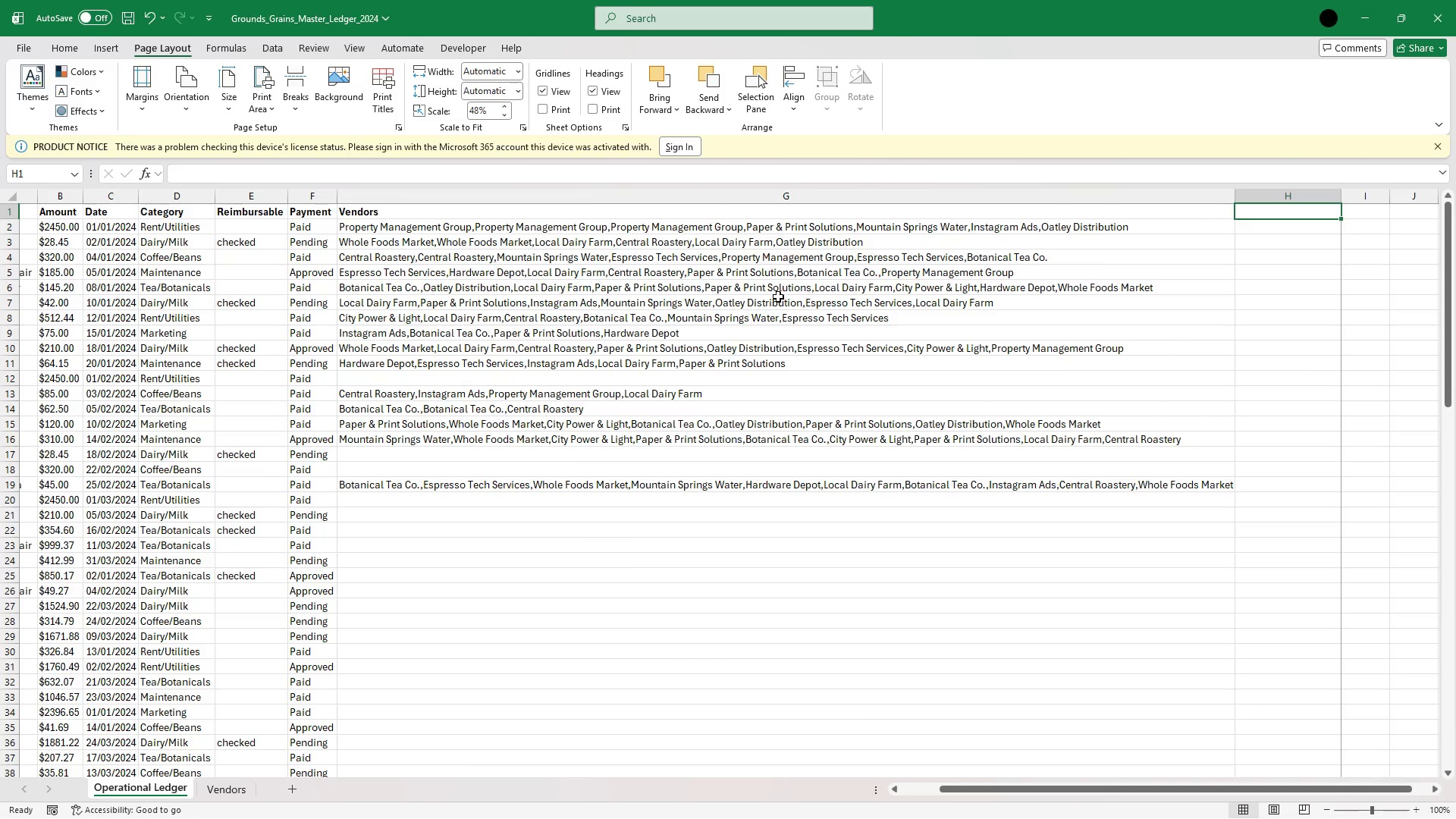 
left_click([349, 49])
 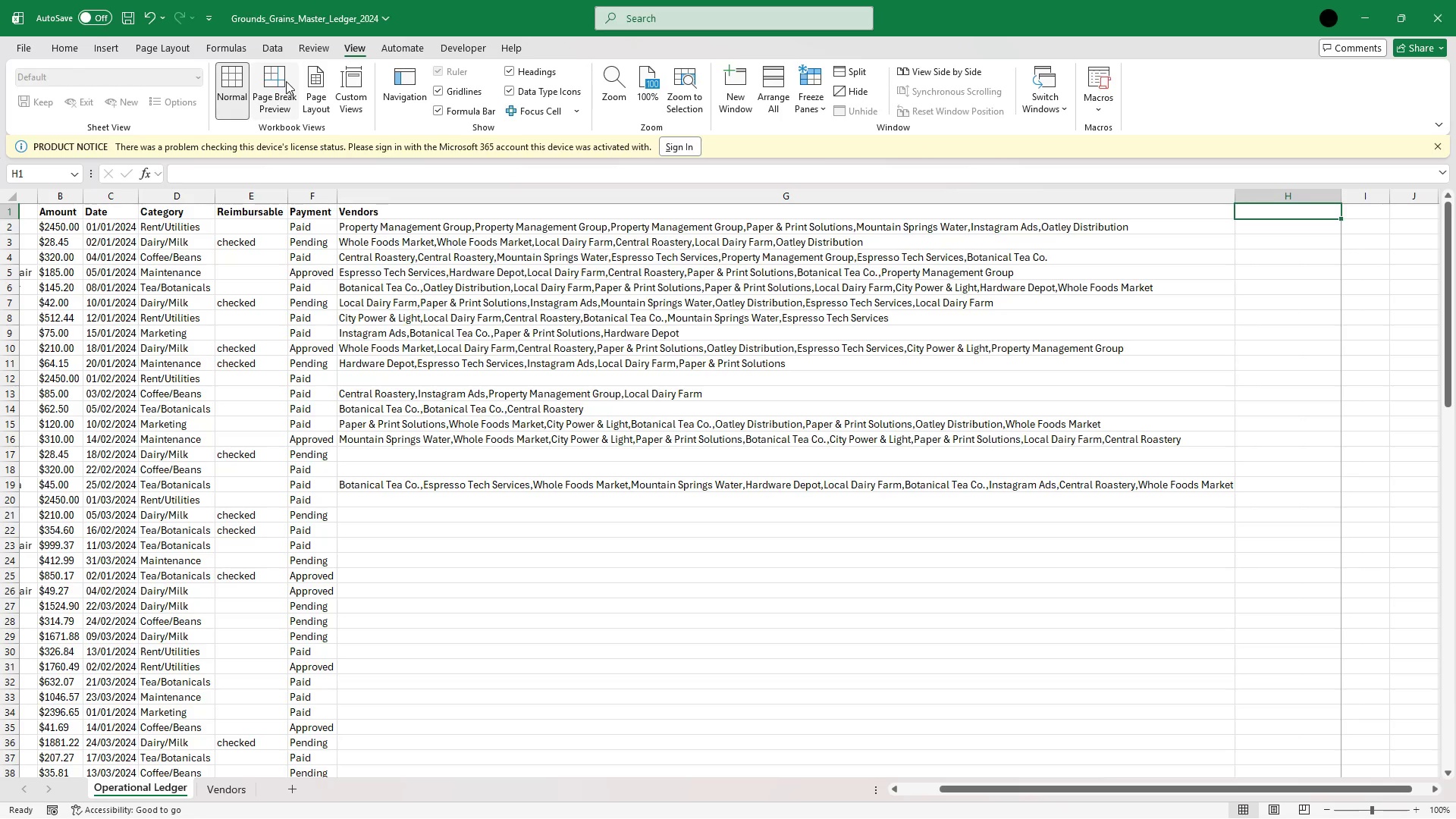 
left_click([286, 81])
 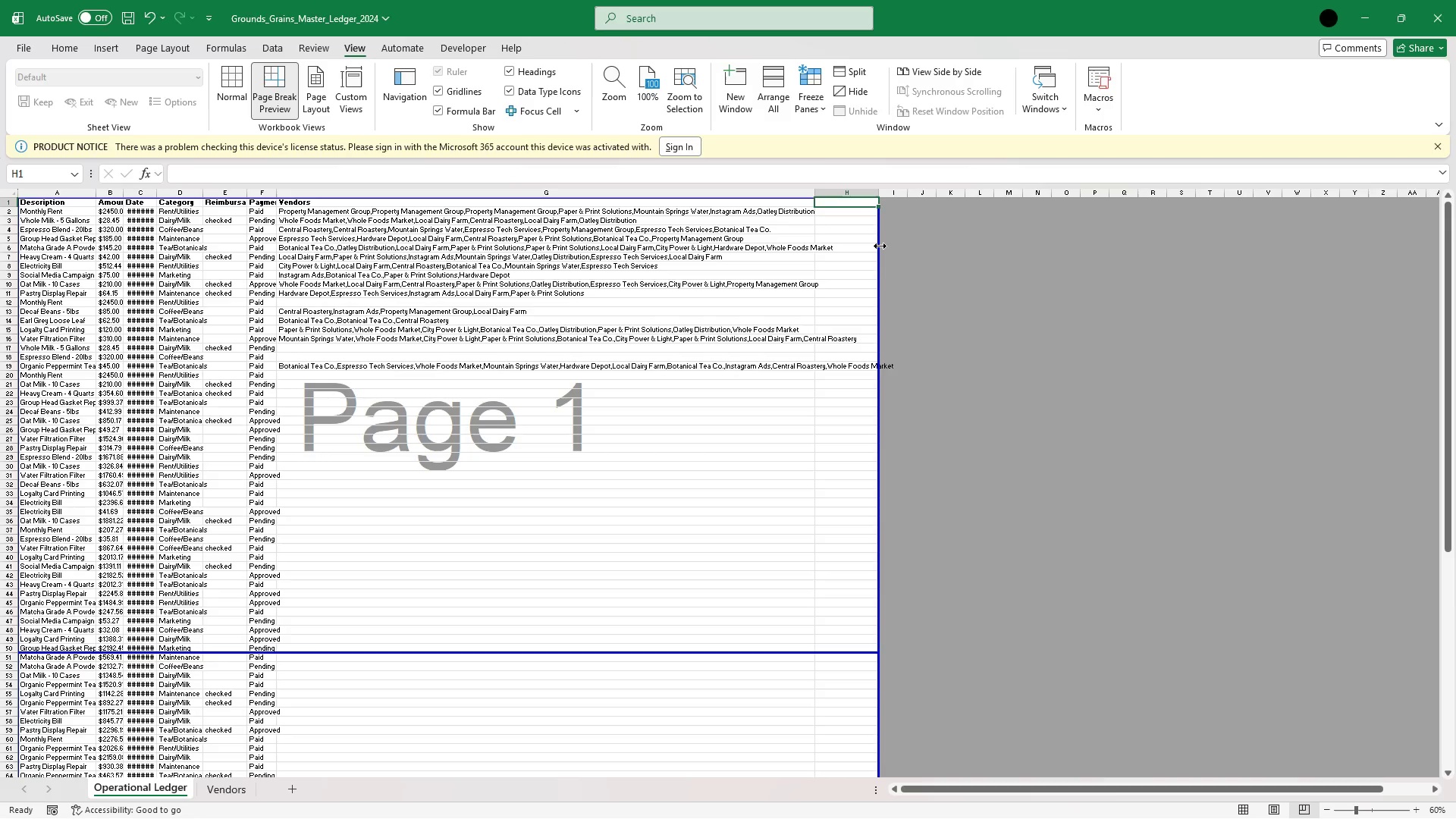 
wait(10.38)
 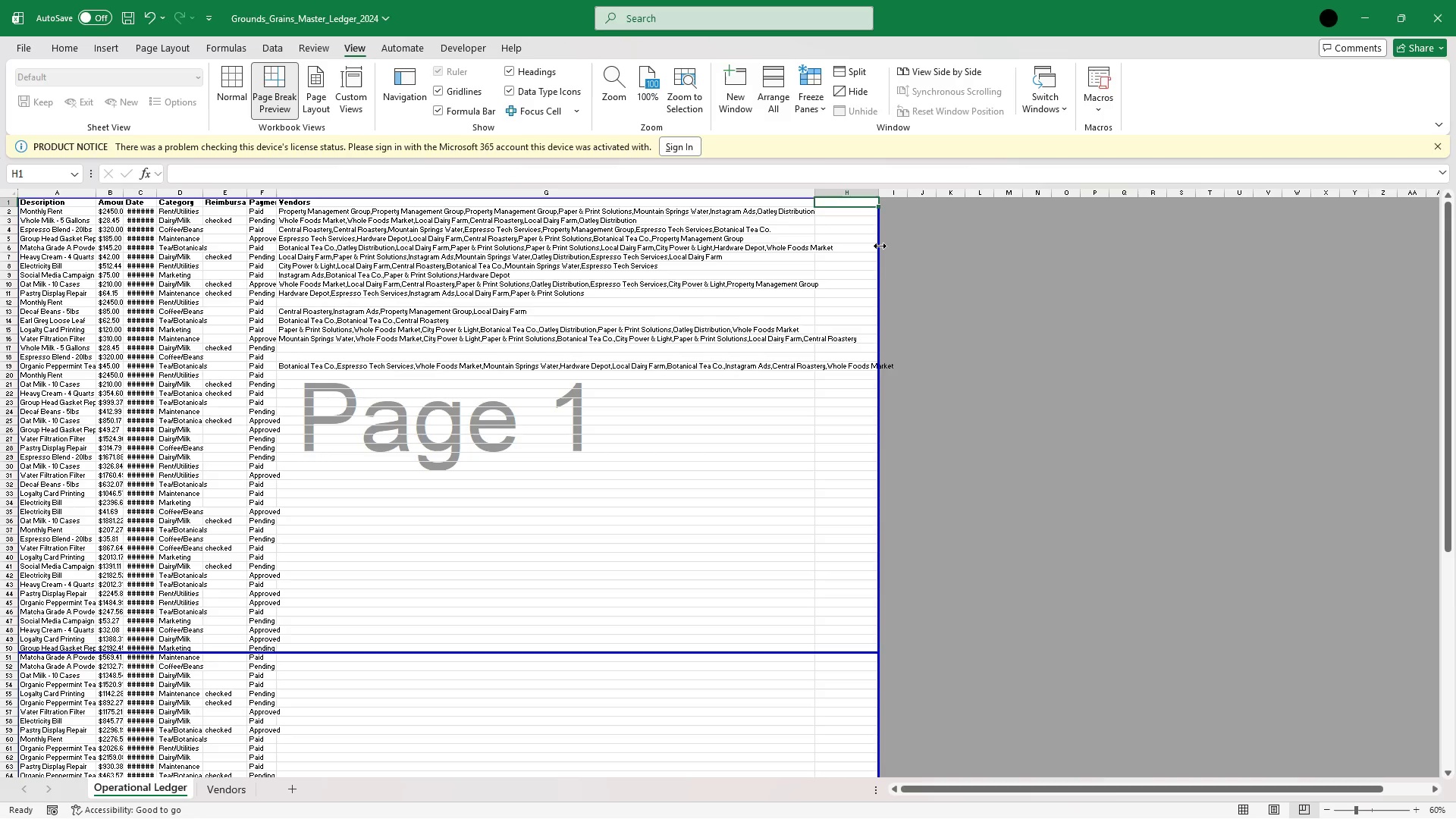 
left_click([168, 47])
 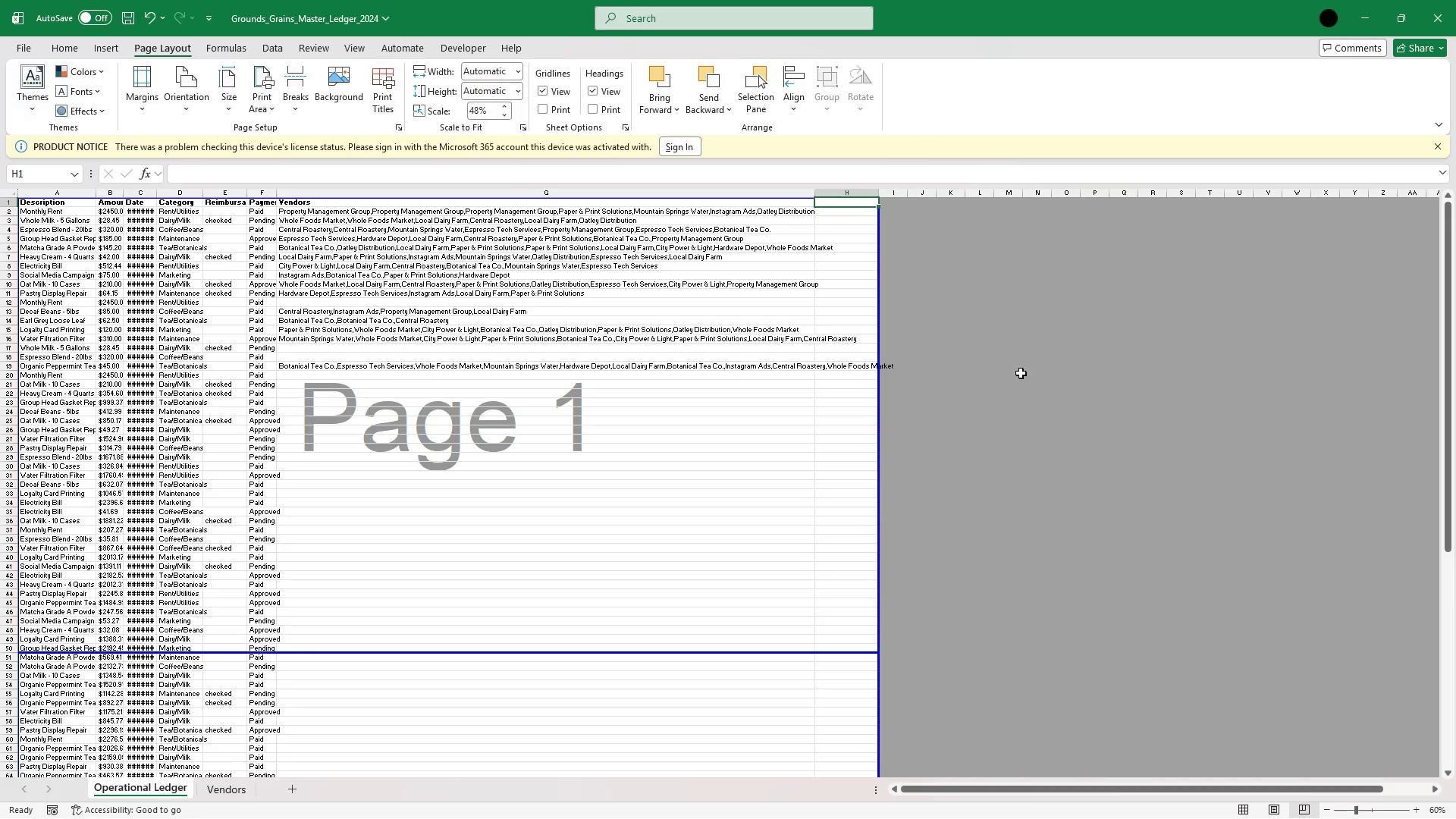 
left_click([1025, 377])
 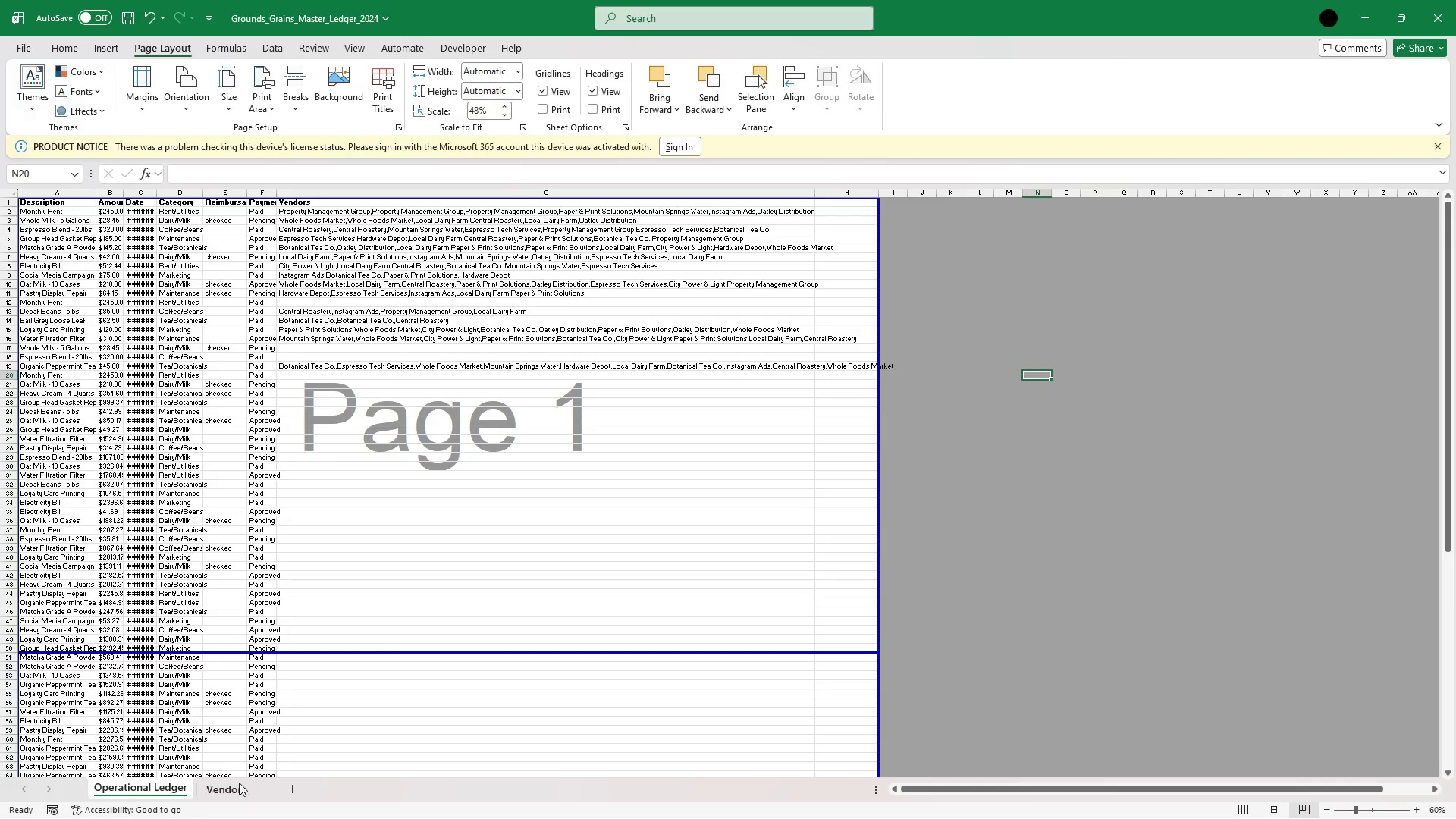 
left_click([234, 781])
 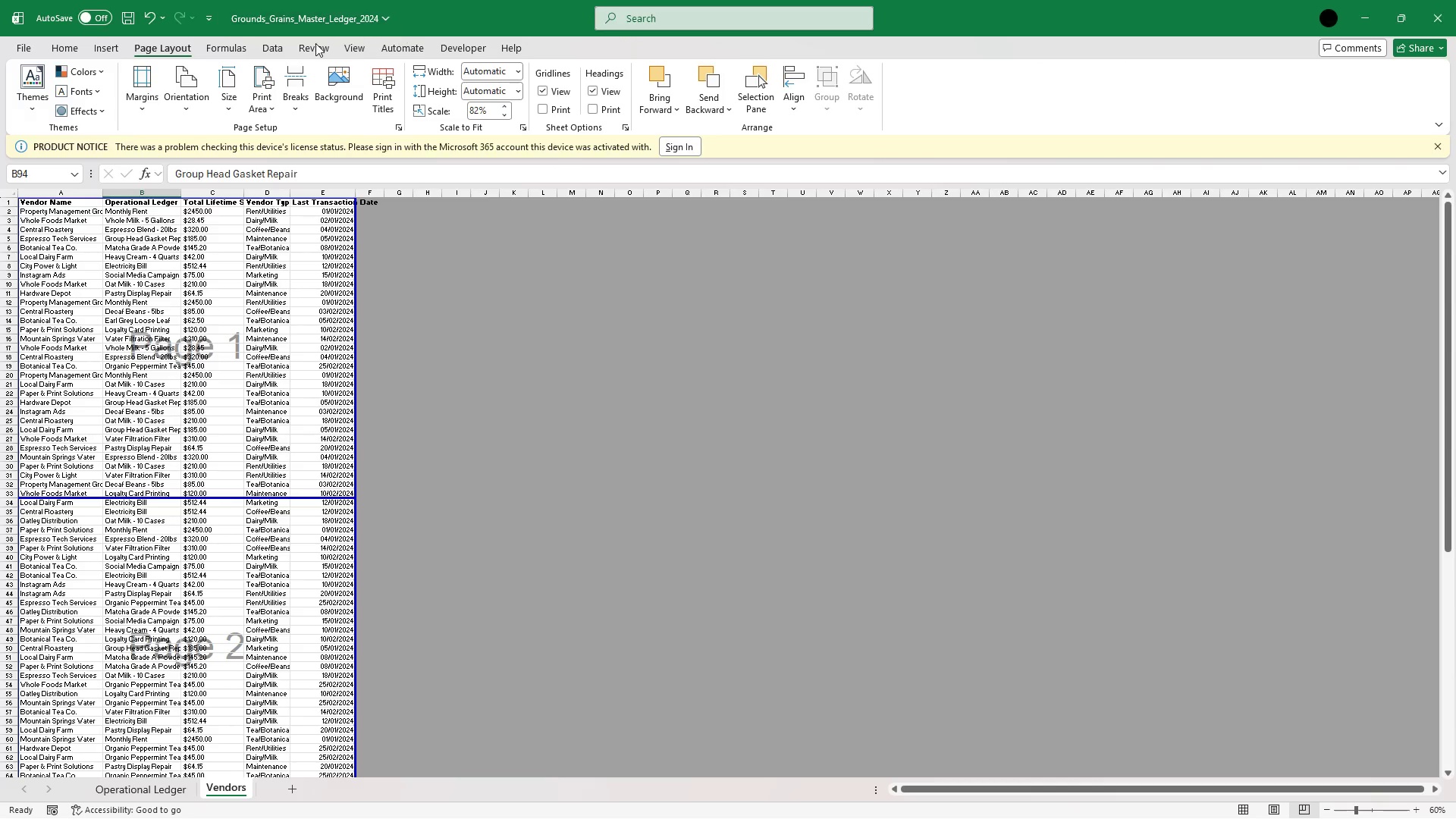 
left_click([349, 48])
 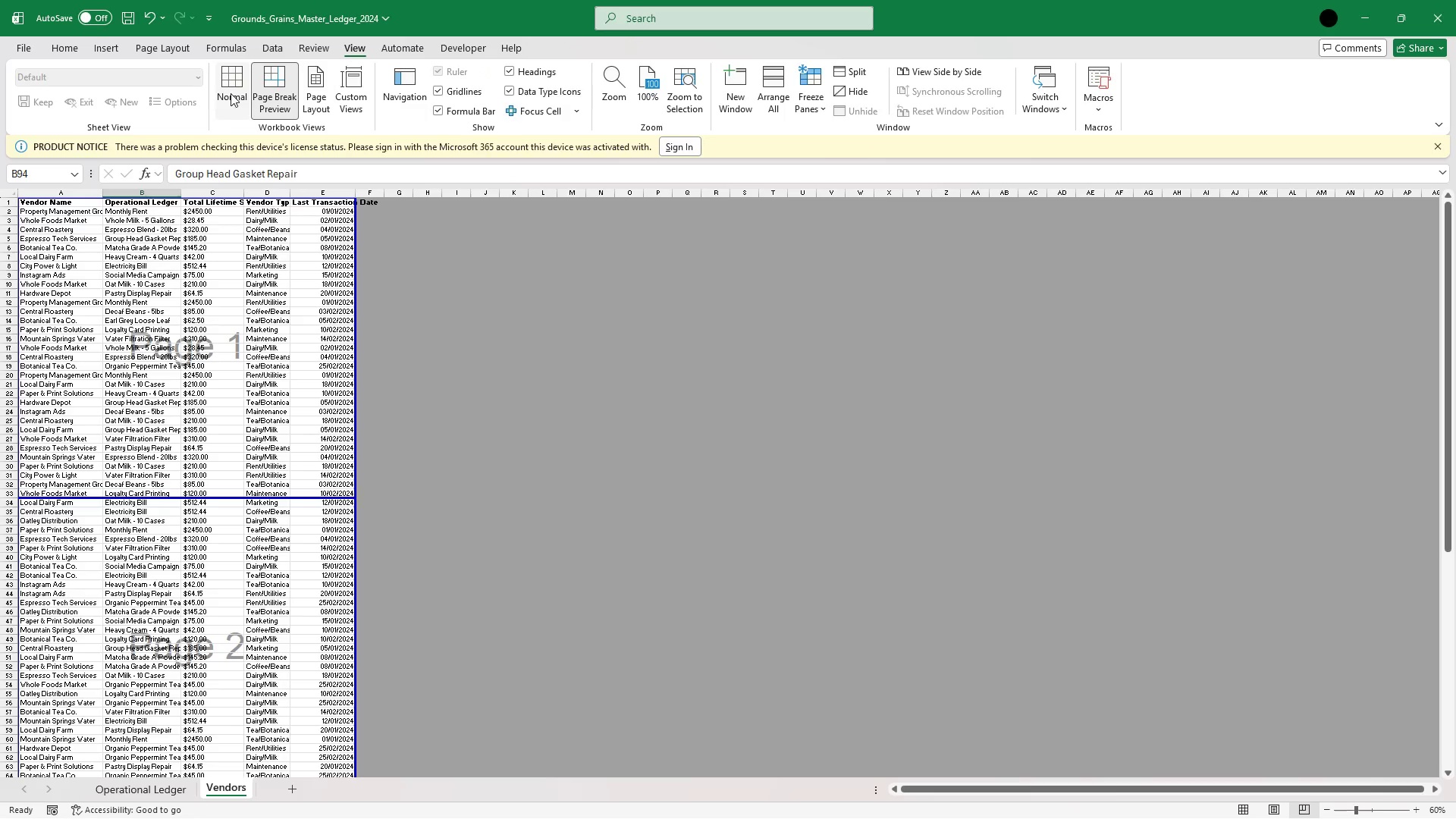 
left_click([241, 89])
 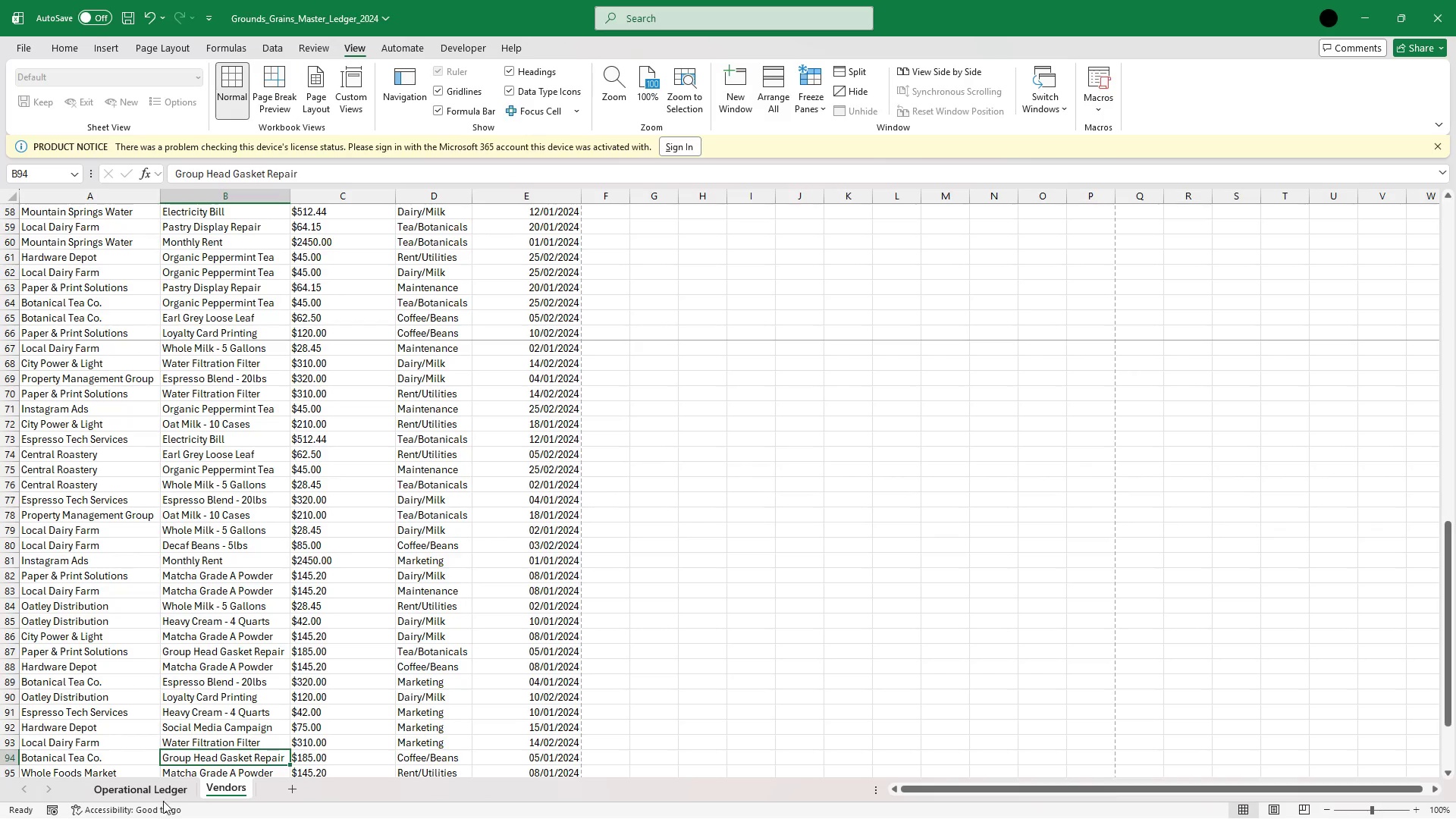 
left_click([160, 795])
 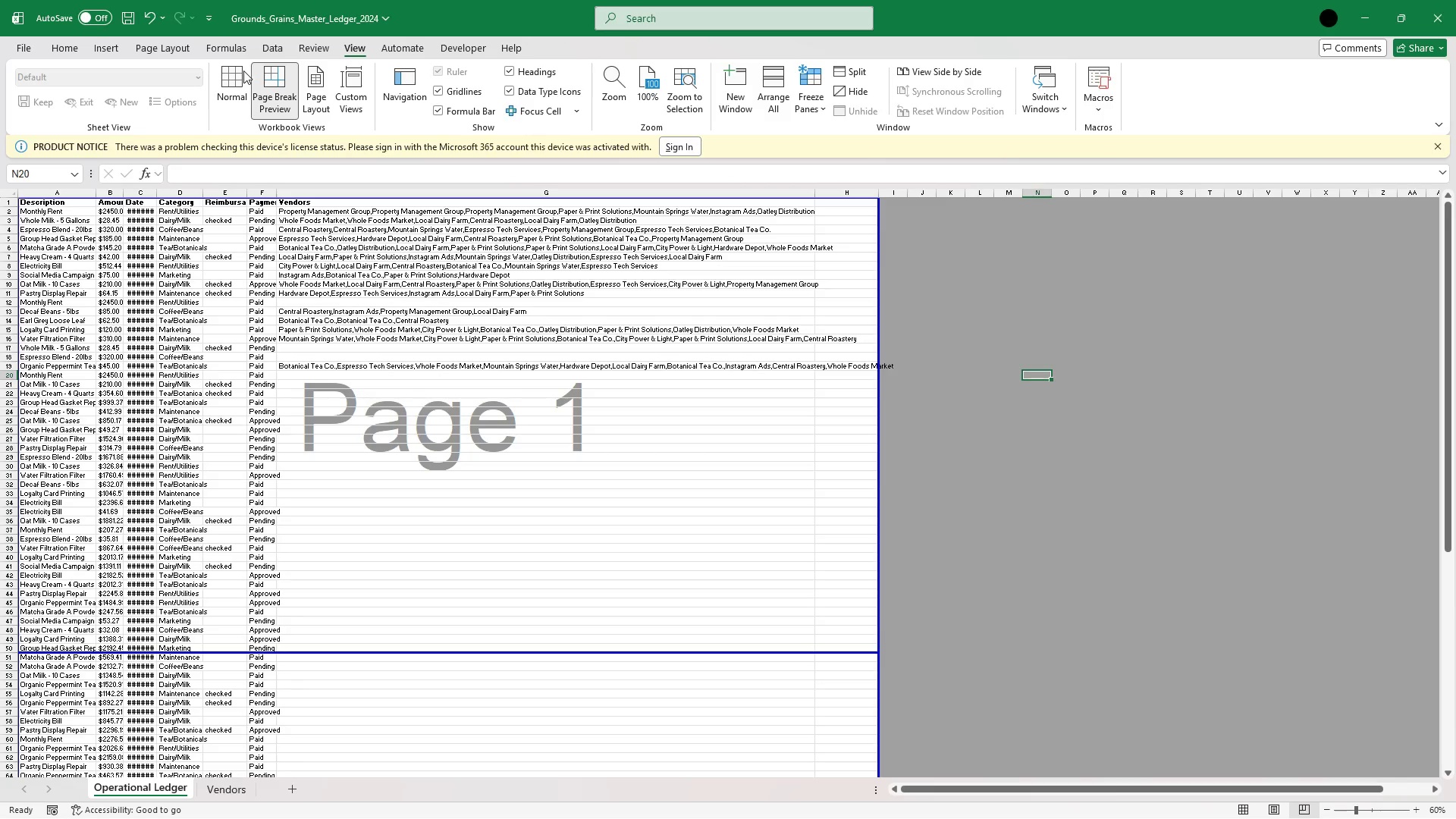 
left_click([236, 76])
 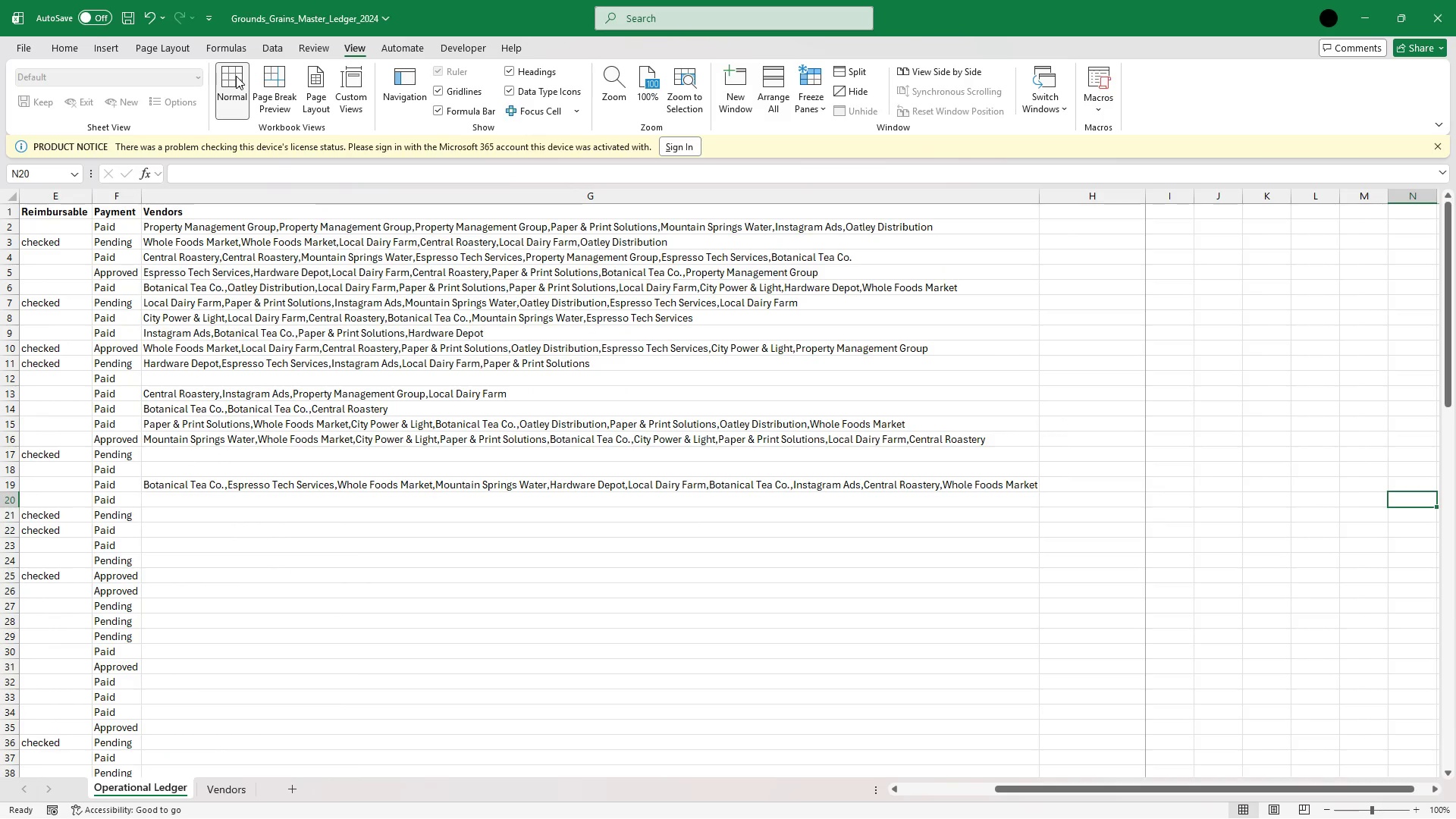 
wait(7.08)
 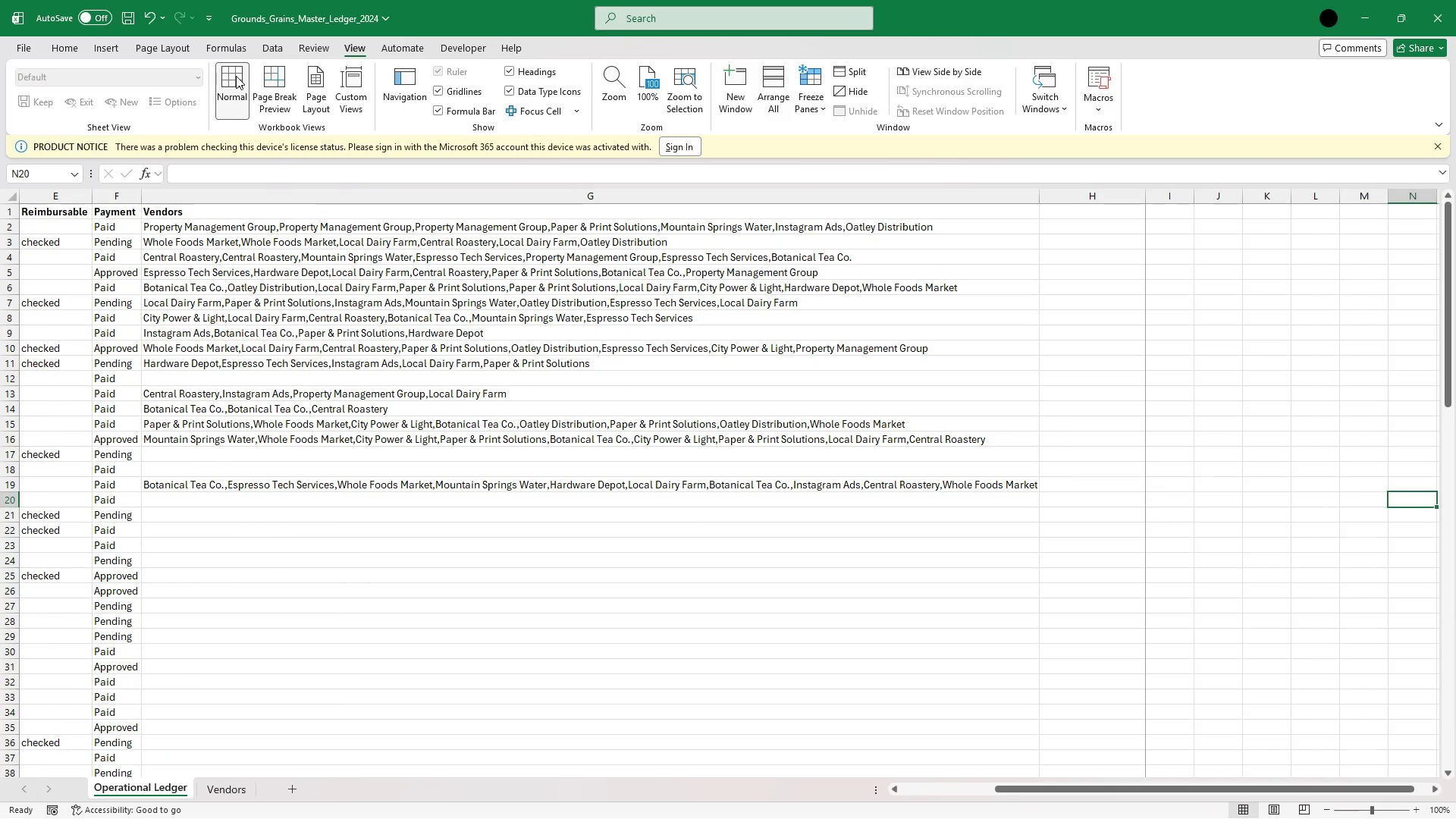 
key(Control+S)
 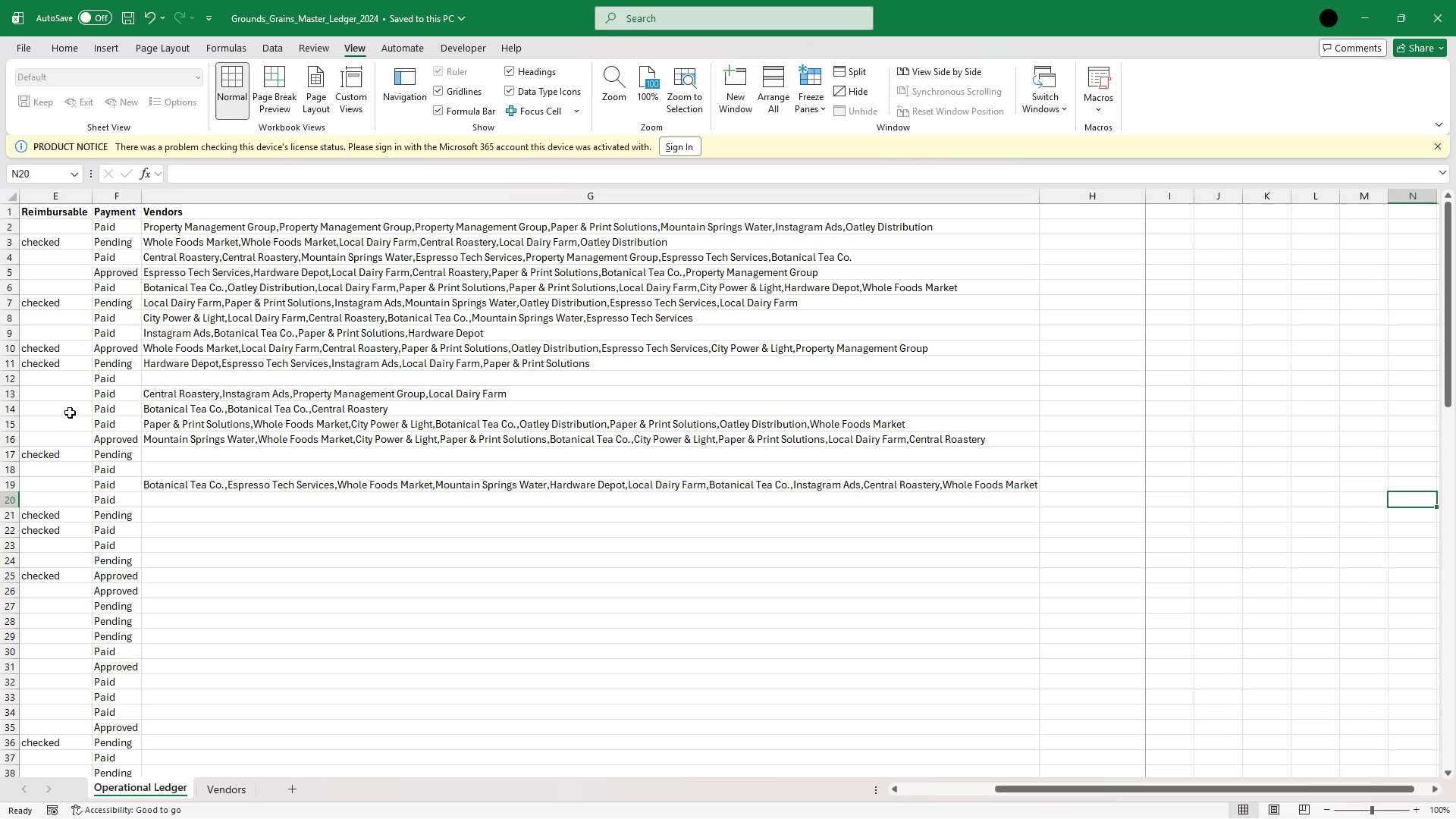 
wait(6.89)
 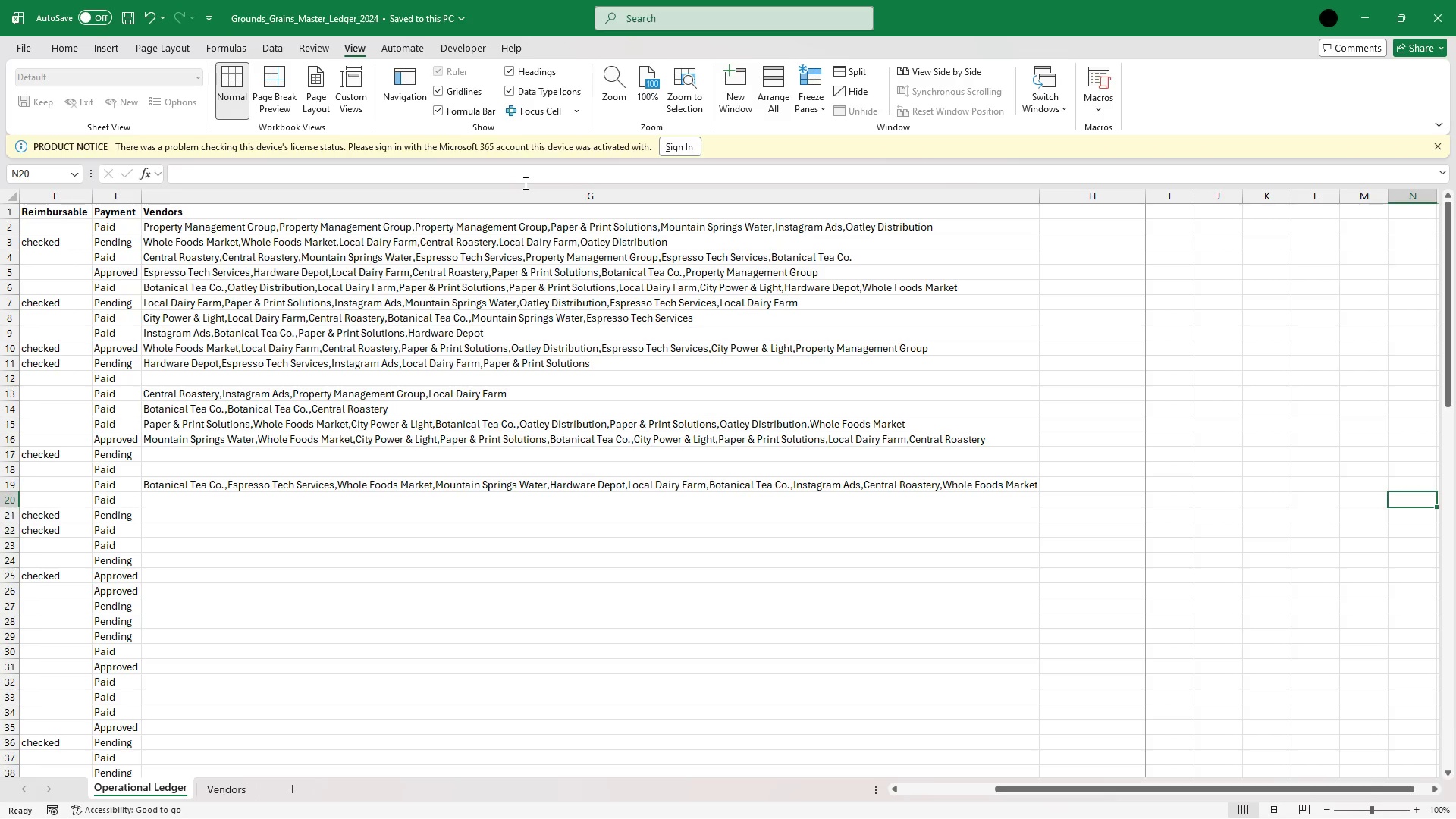 
left_click_drag(start_coordinate=[1046, 785], to_coordinate=[921, 790])
 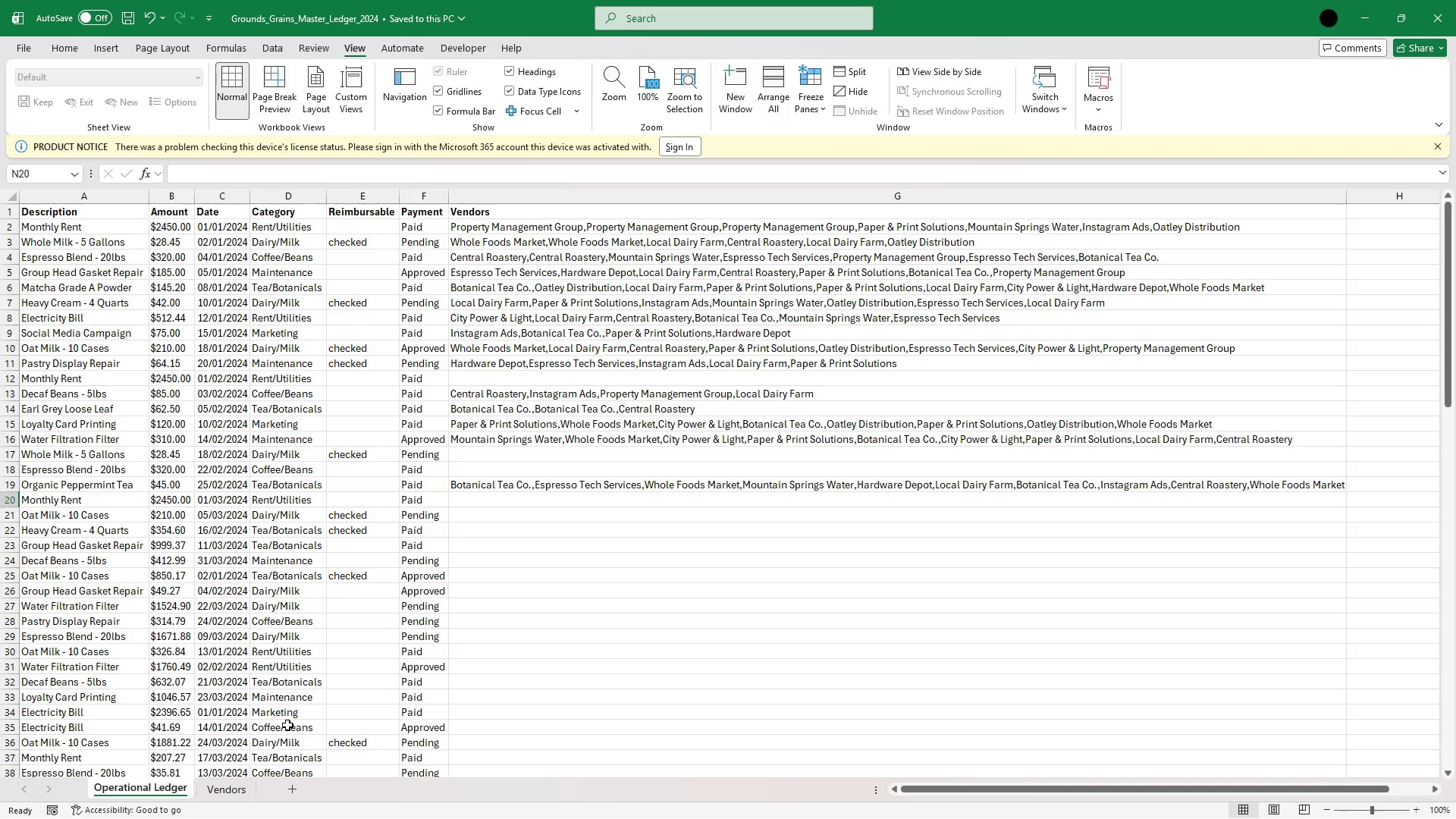 
wait(13.97)
 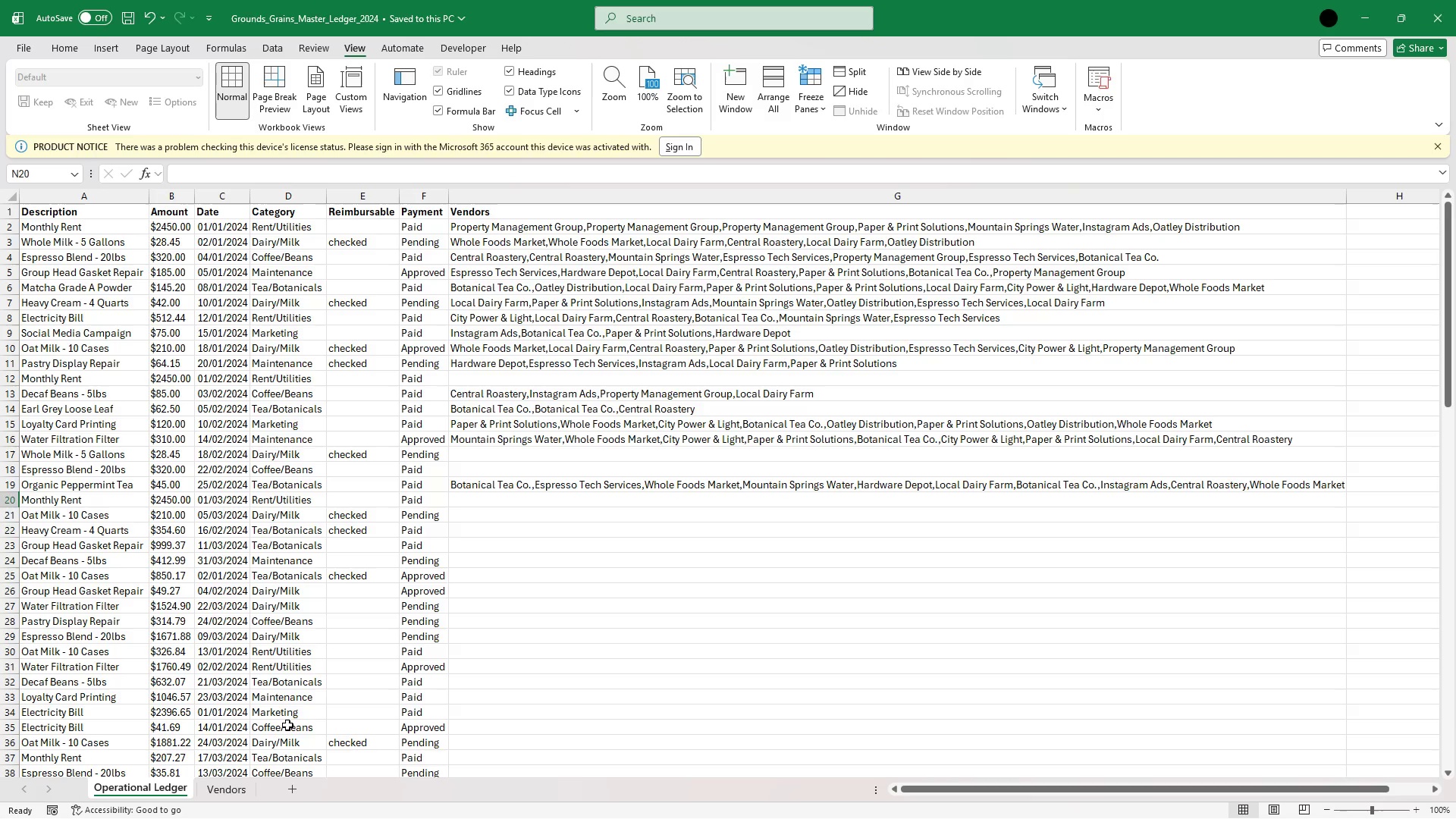 
left_click([1052, 801])
 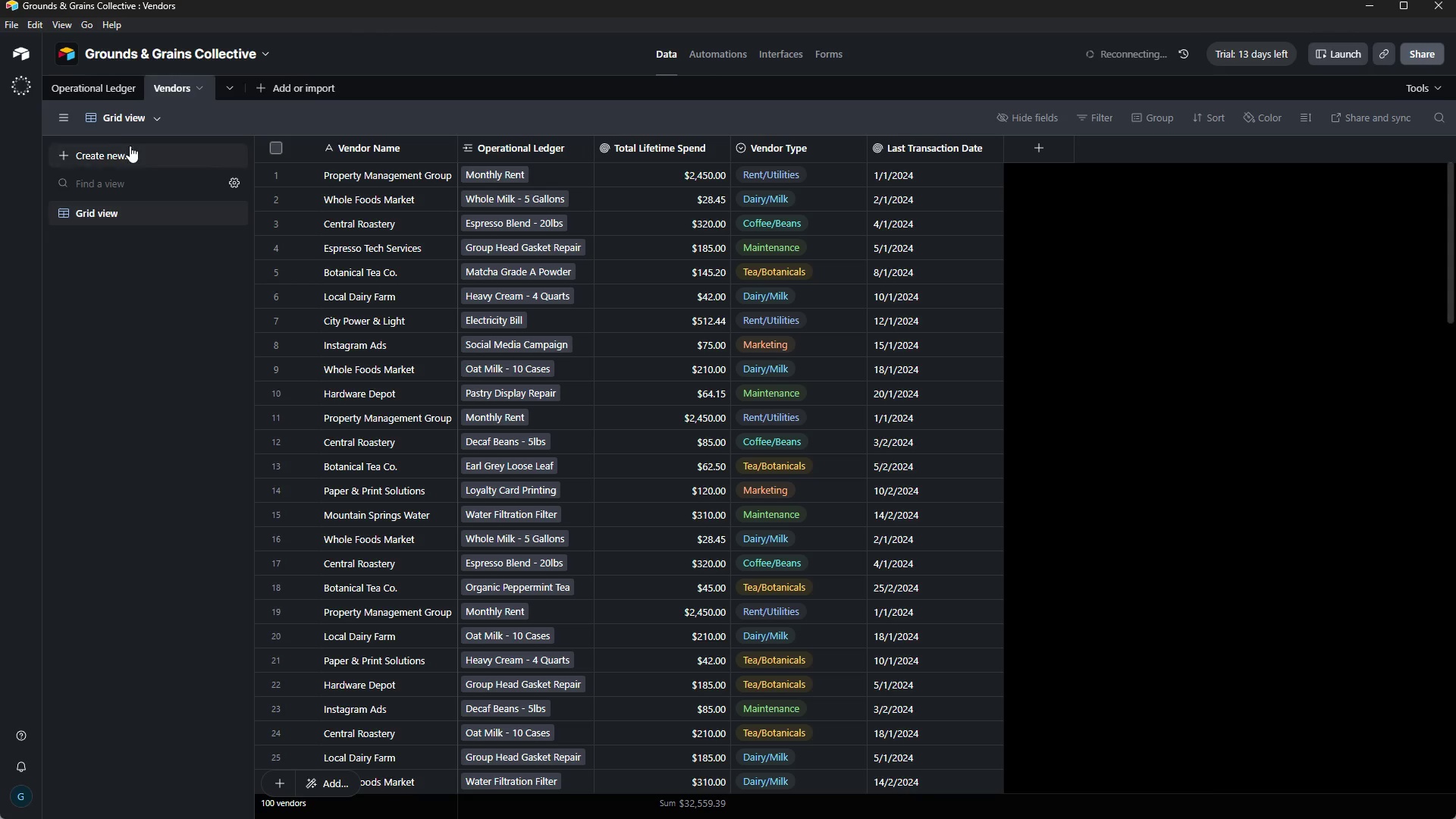 
left_click([95, 86])
 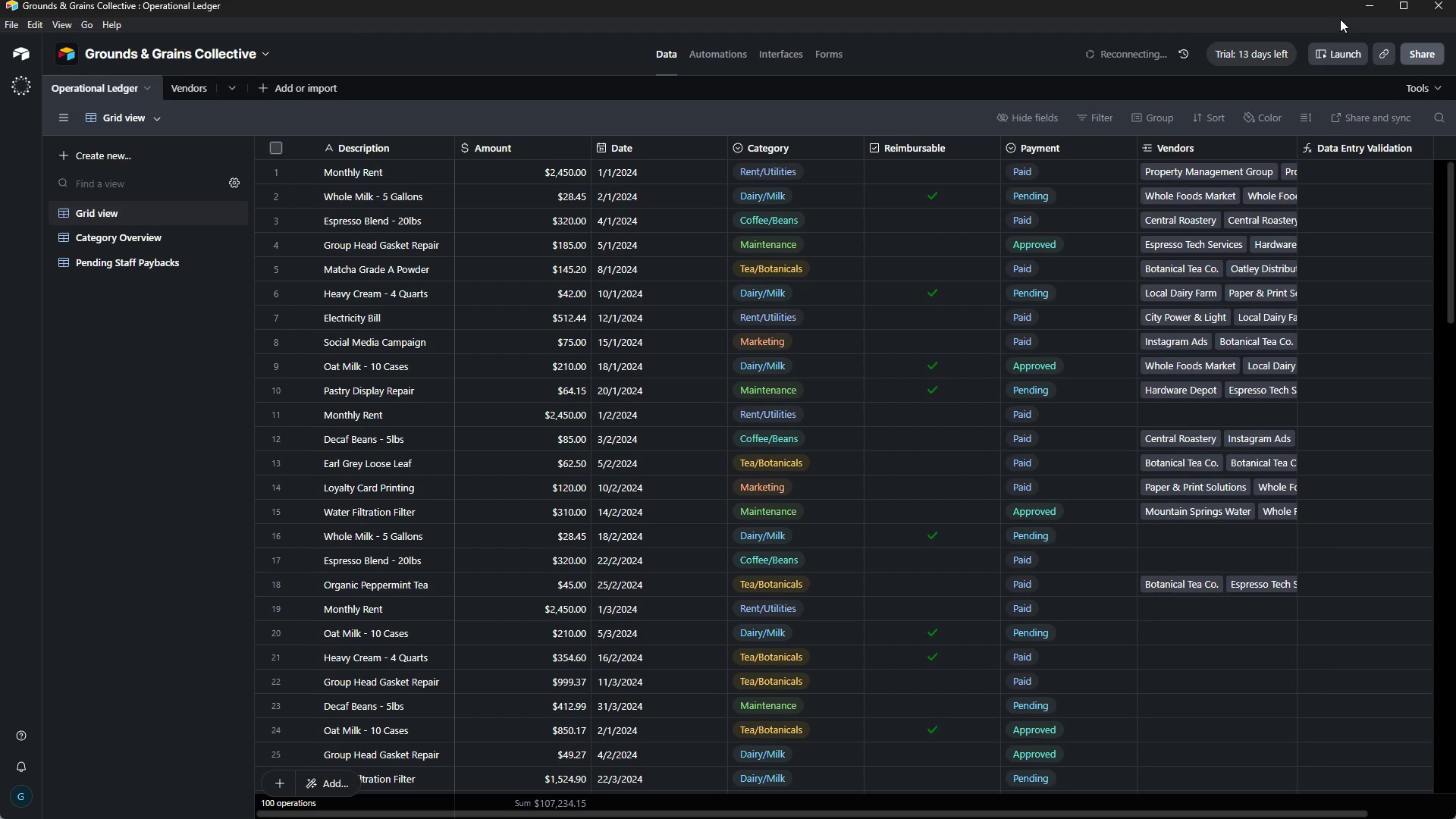 
wait(8.33)
 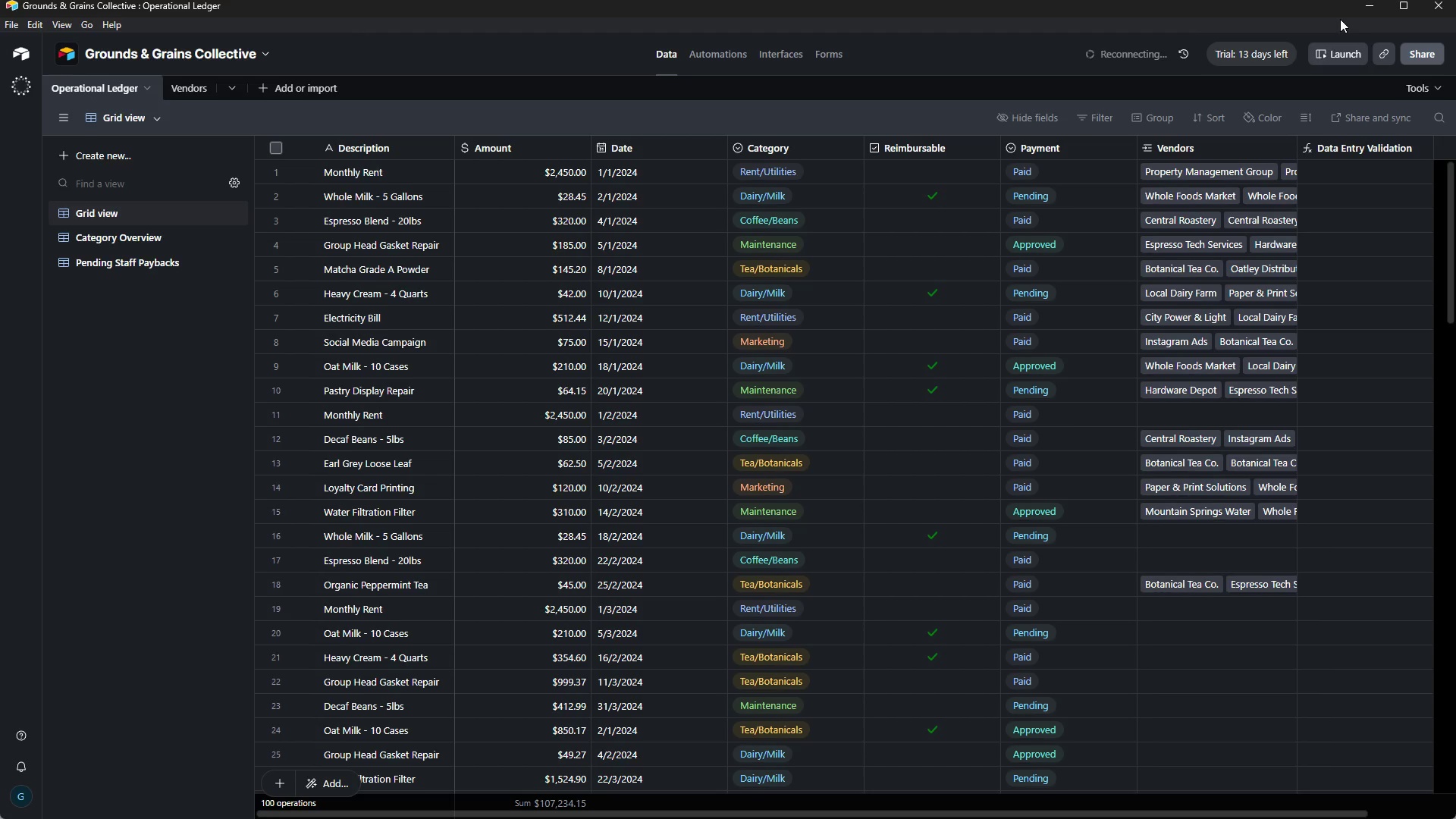 
left_click([1339, 799])
 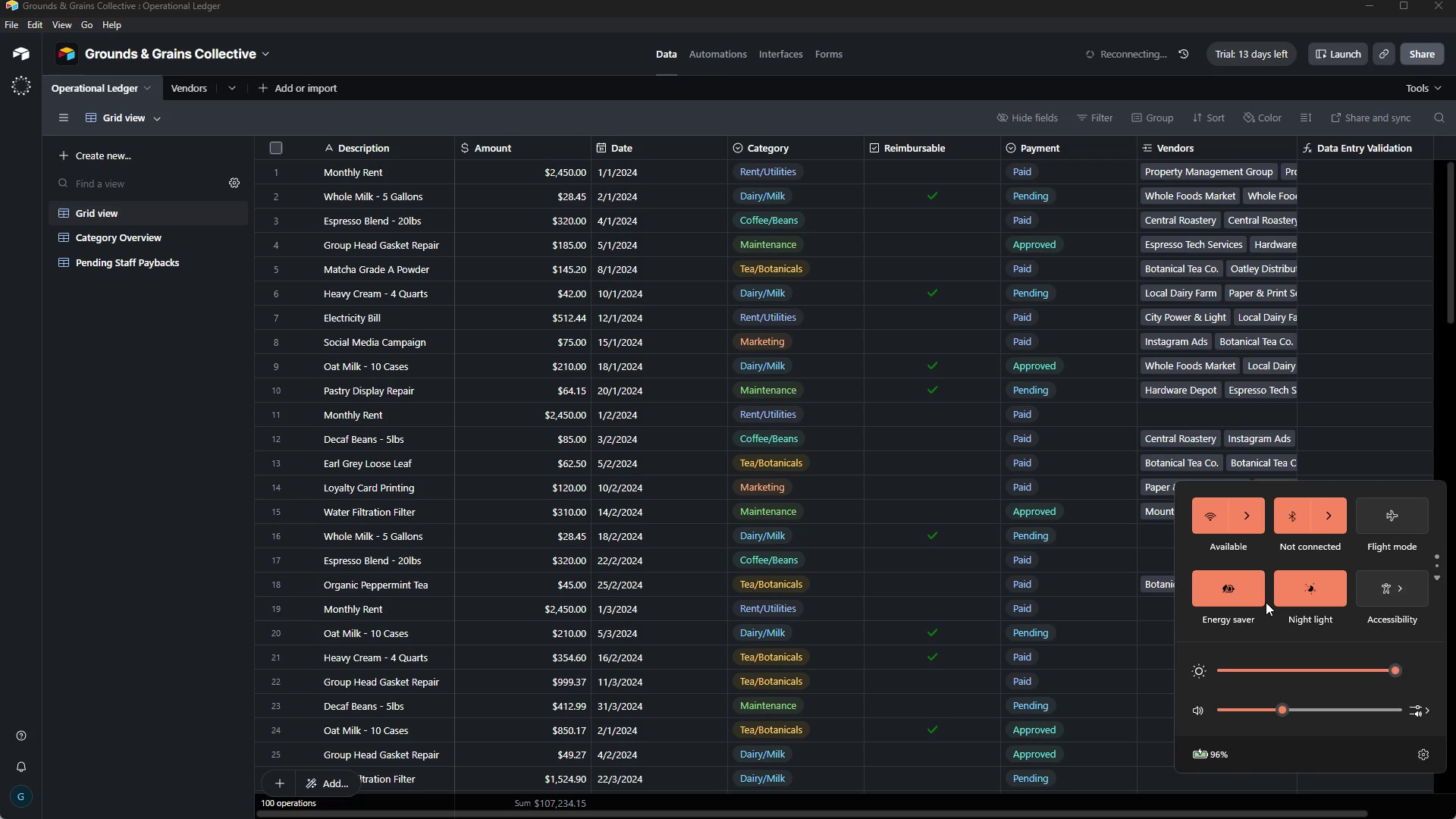 
wait(44.55)
 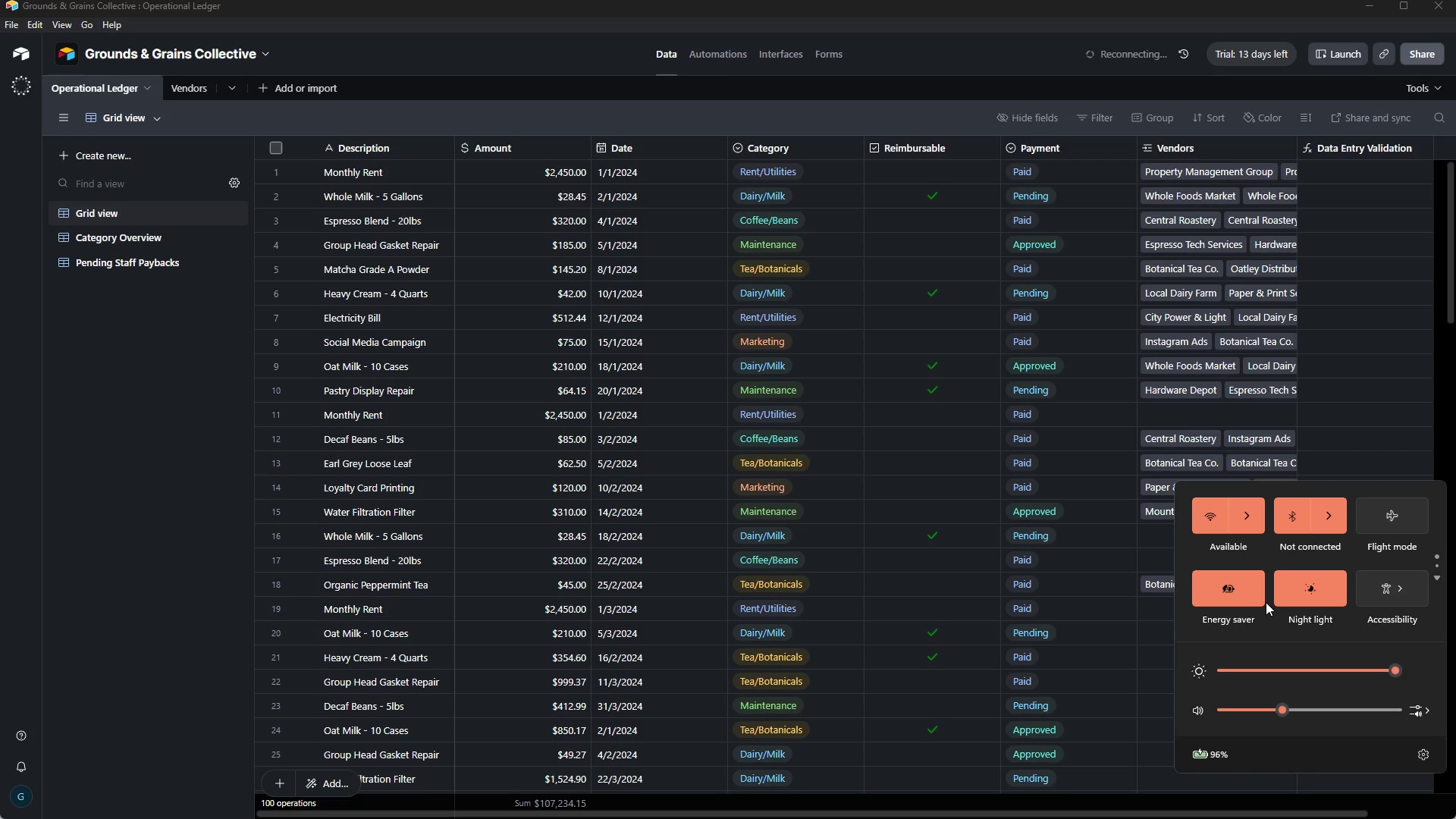 
left_click([1244, 515])
 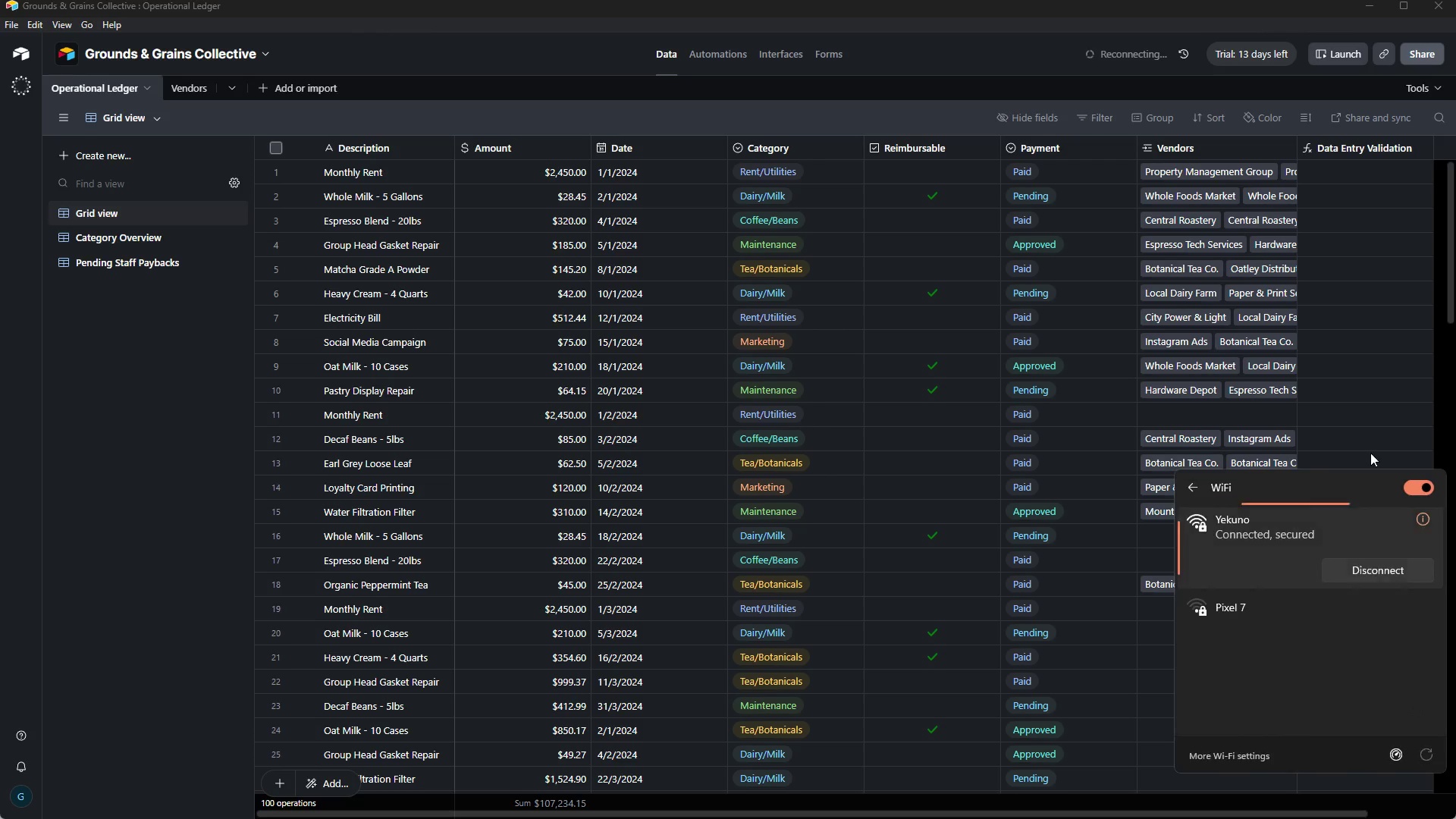 
left_click([1393, 406])
 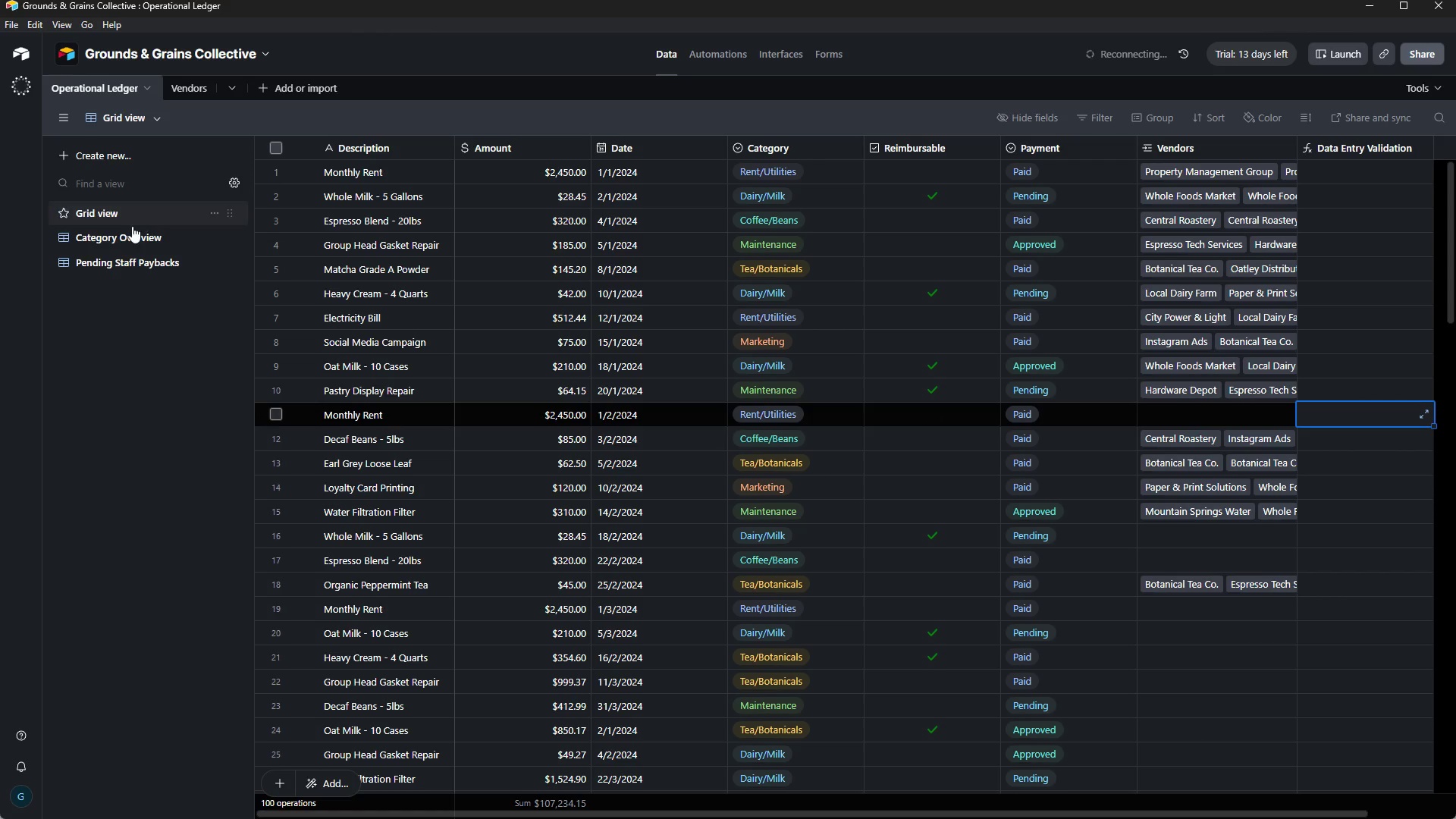 
left_click([132, 230])
 